 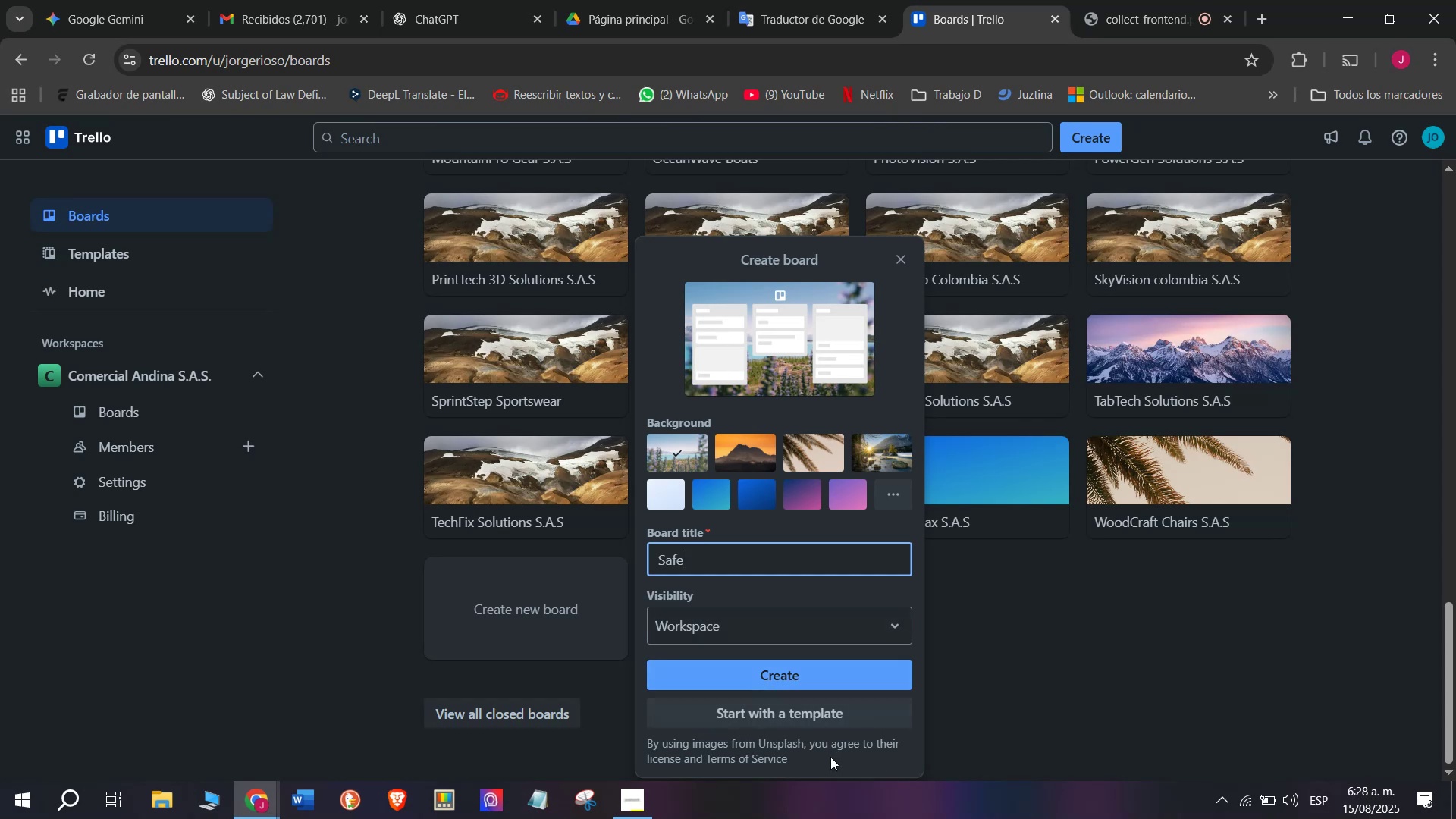 
type(Vision Securt)
key(Backspace)
type(ity)
 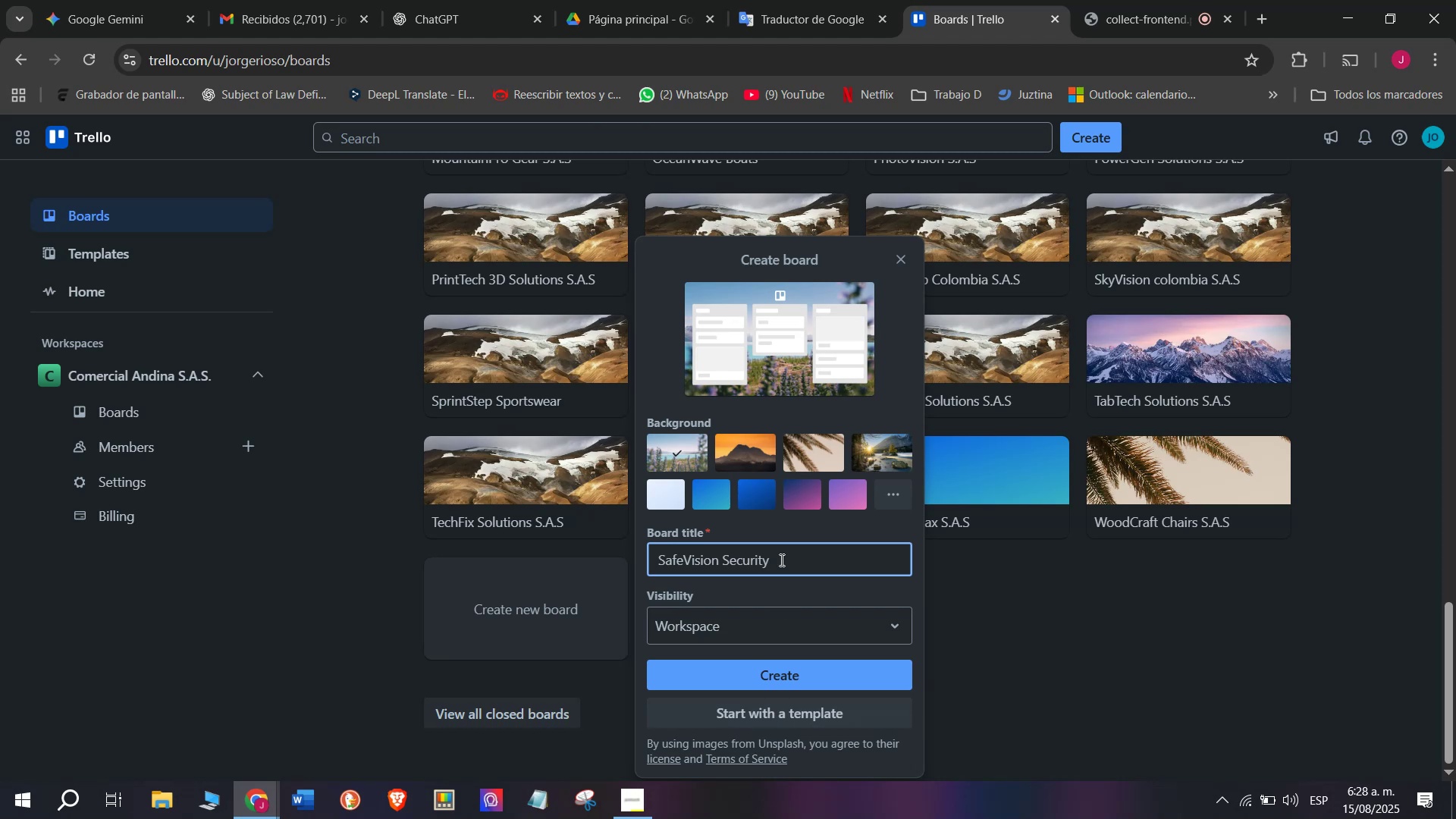 
left_click([764, 673])
 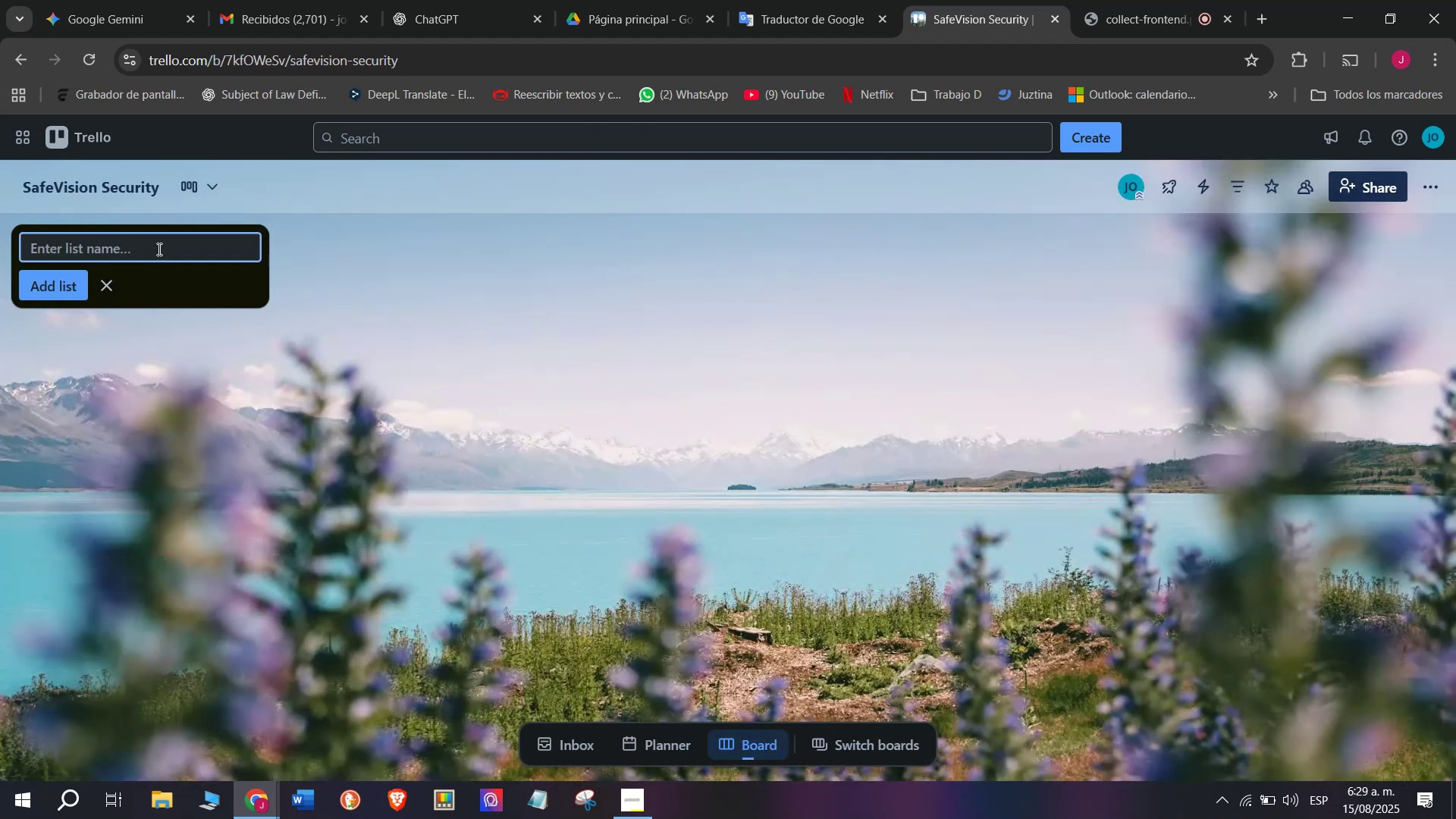 
left_click([133, 184])
 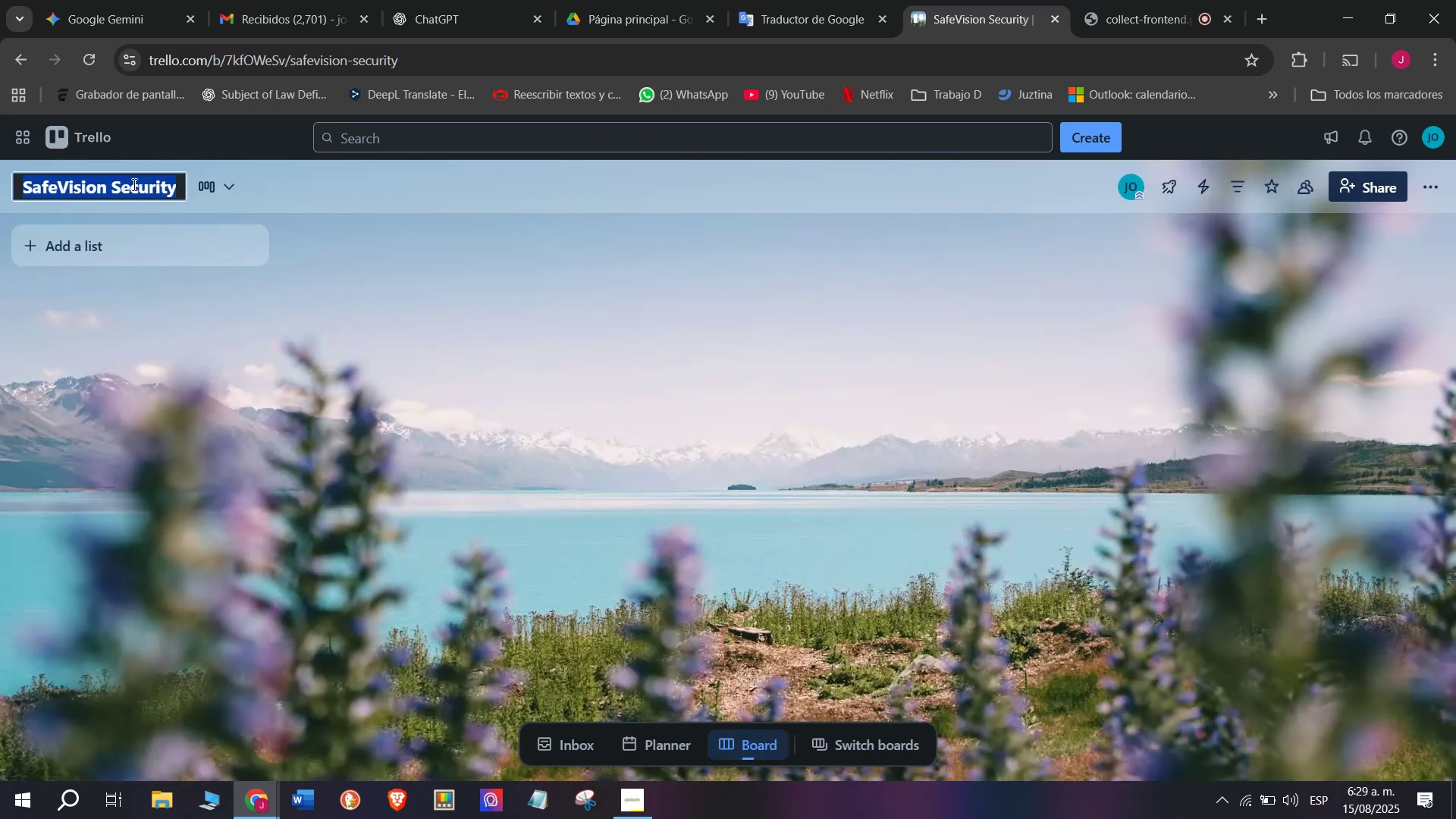 
key(Control+C)
 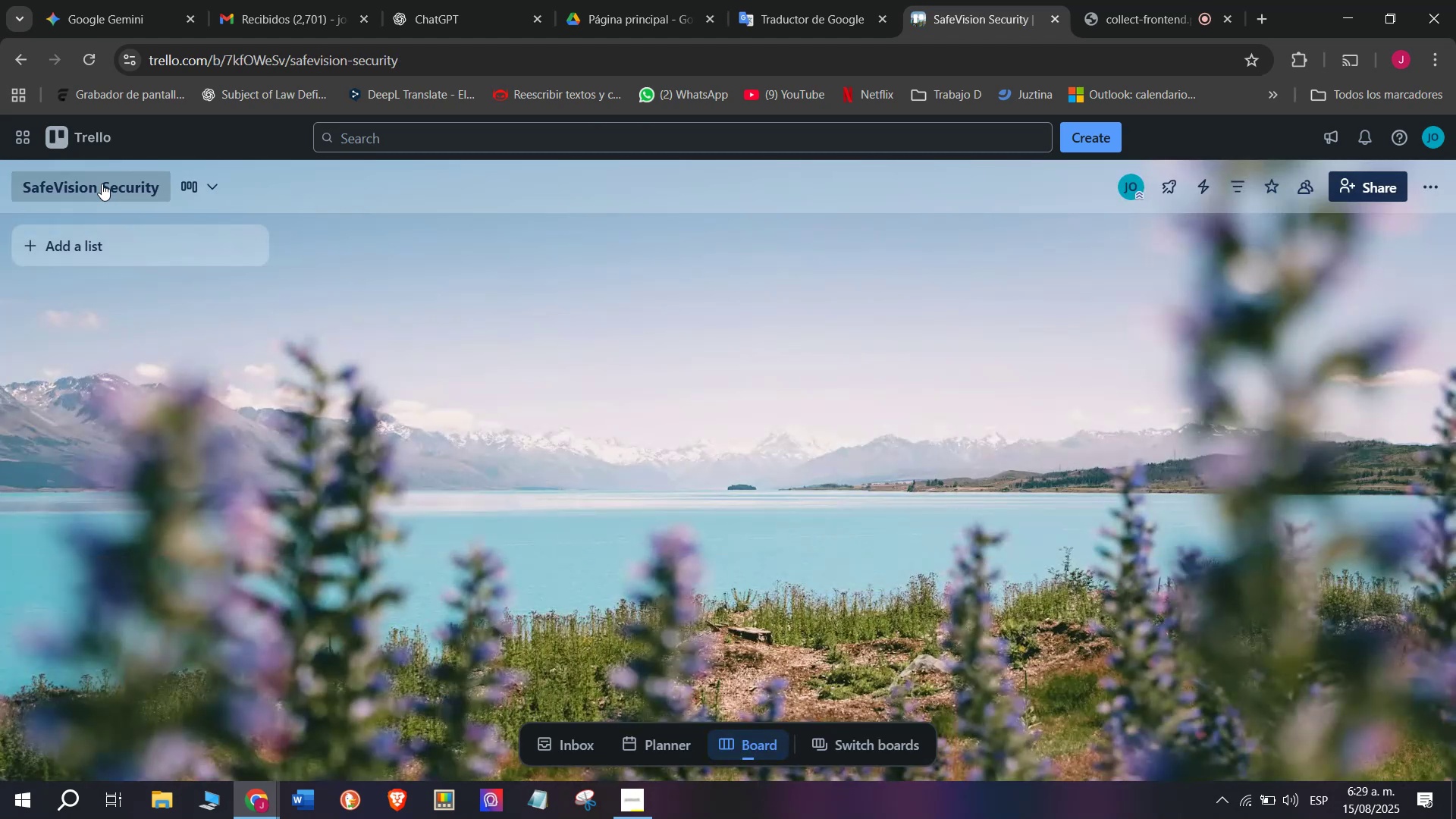 
left_click([105, 243])
 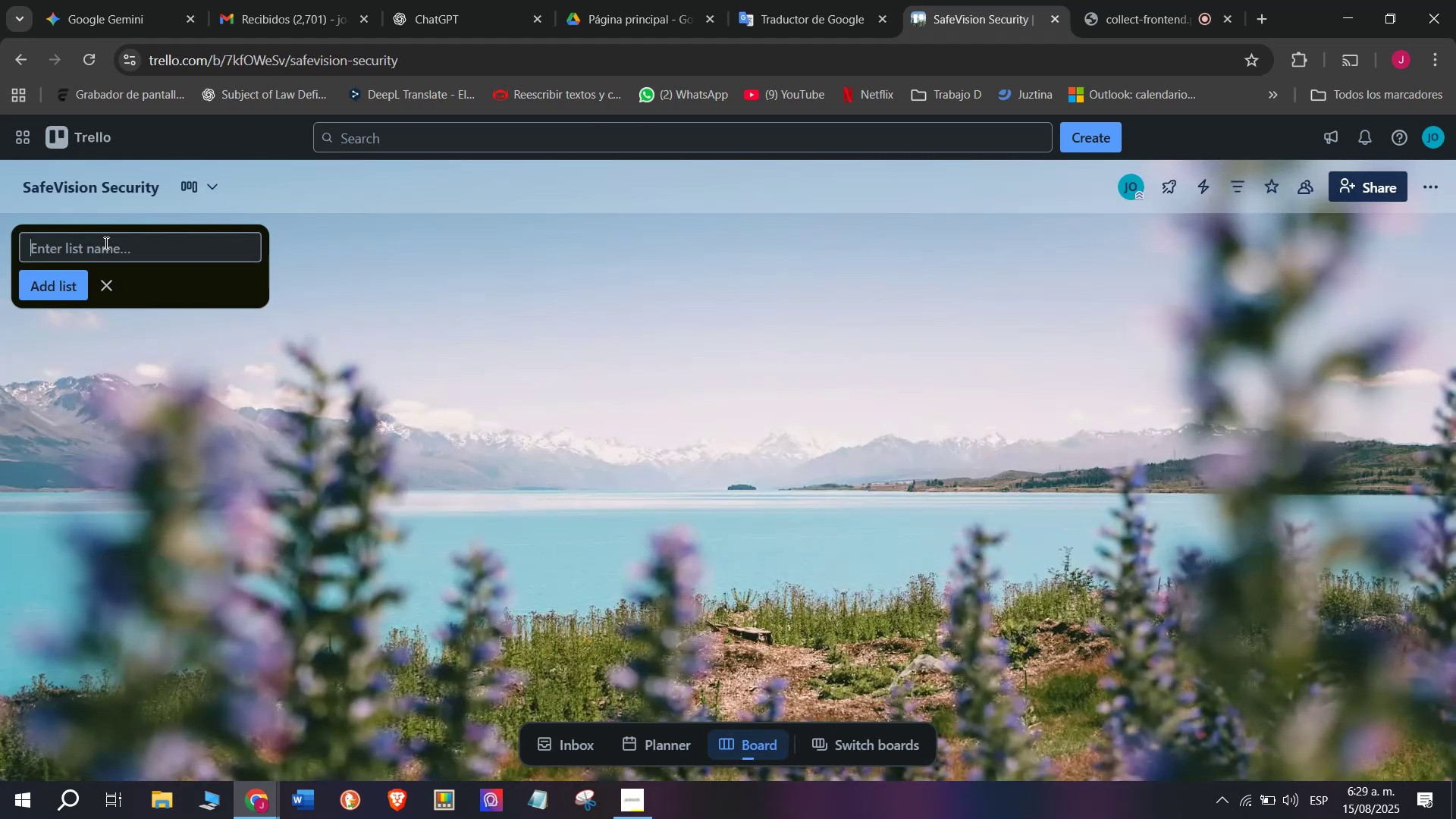 
key(Control+ControlLeft)
 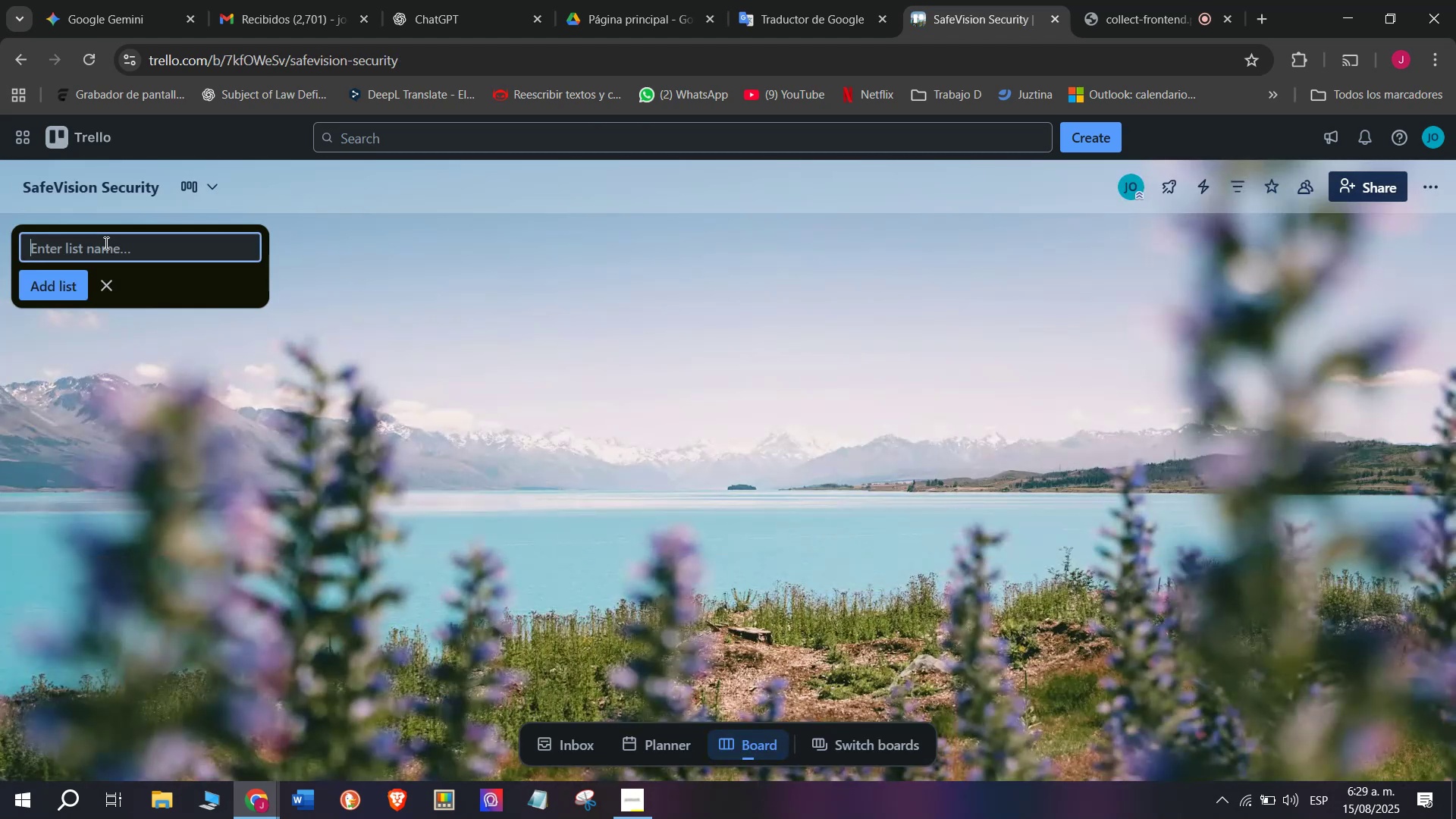 
key(Control+V)
 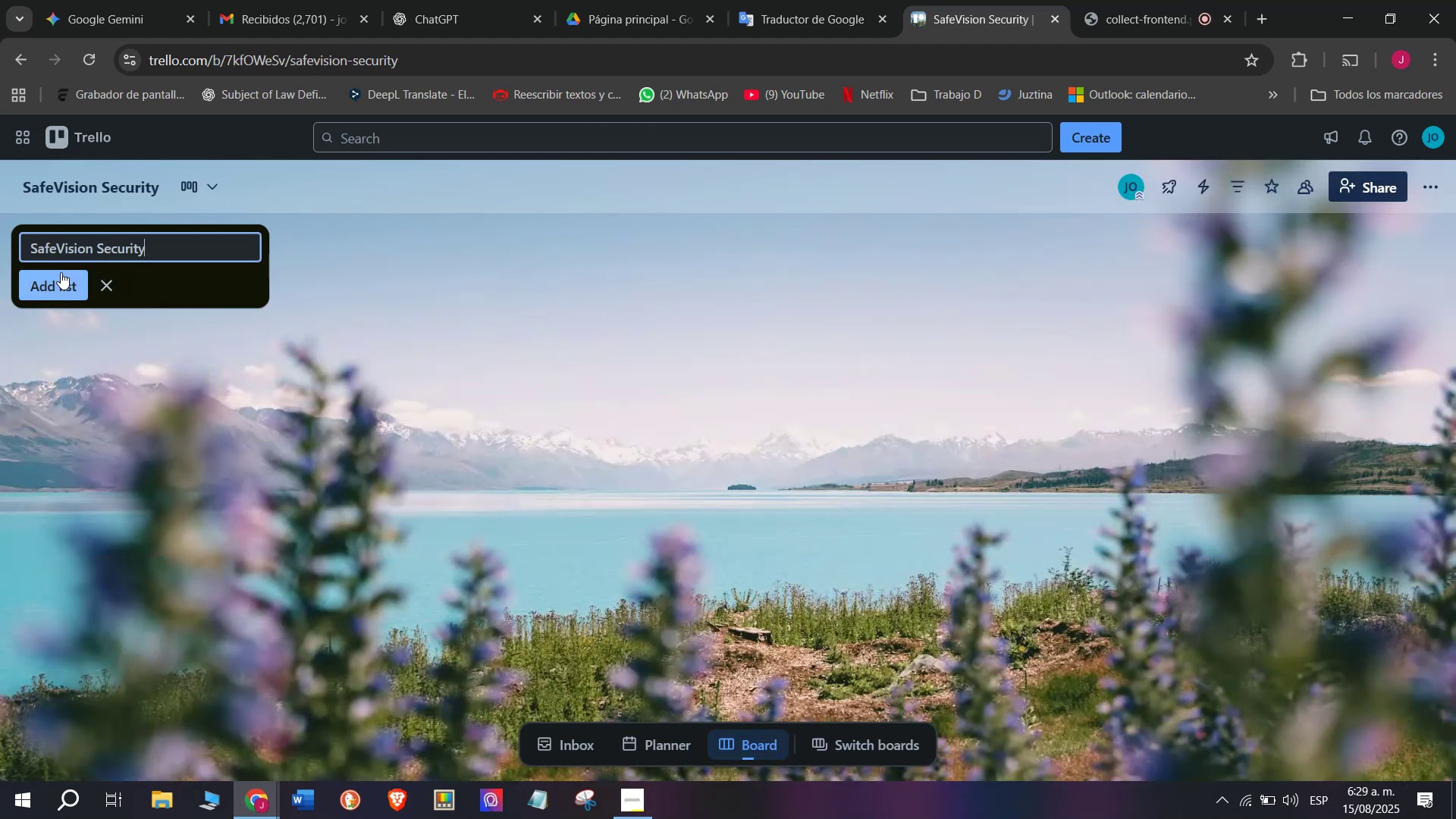 
left_click([61, 273])
 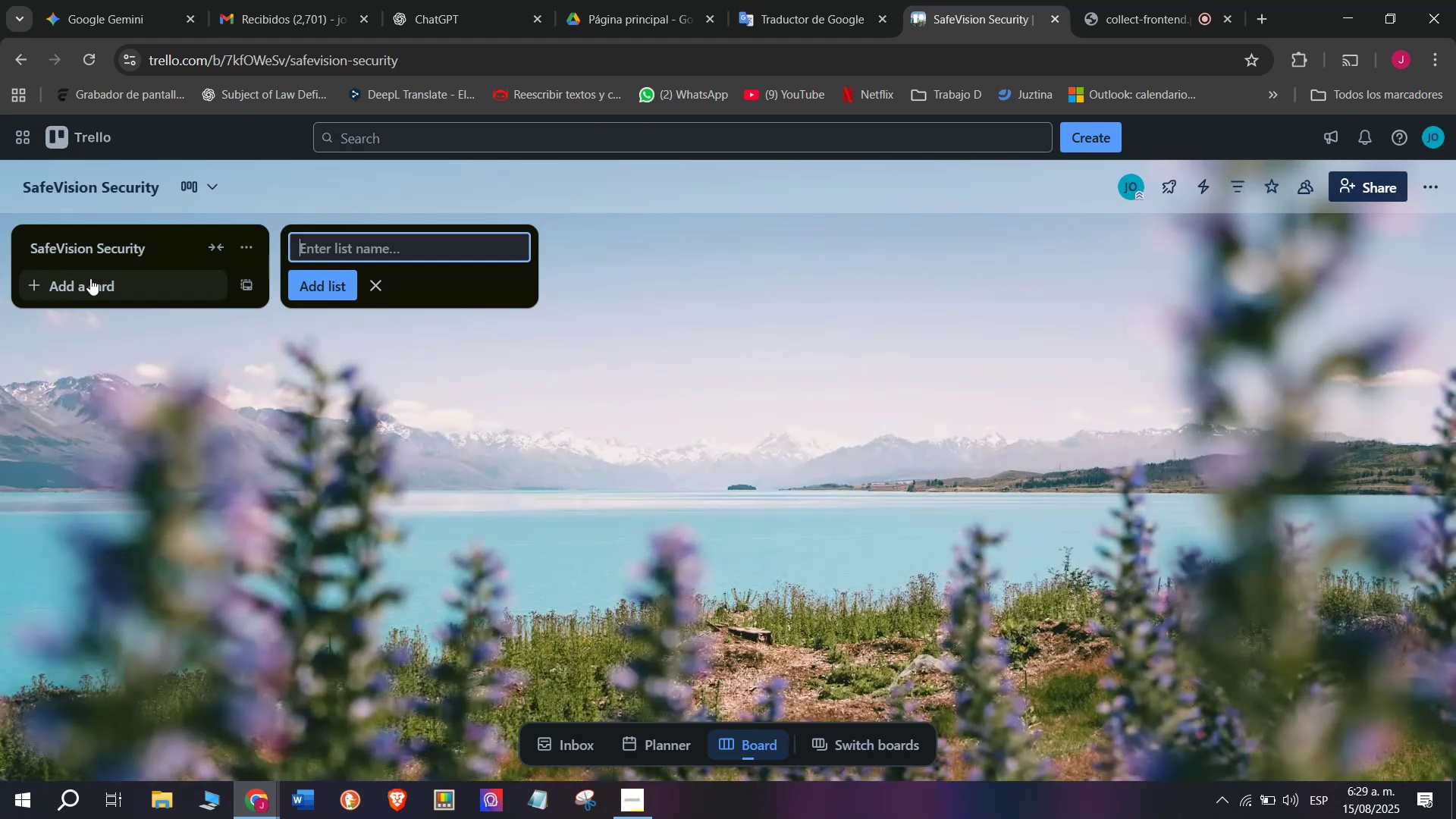 
left_click([94, 275])
 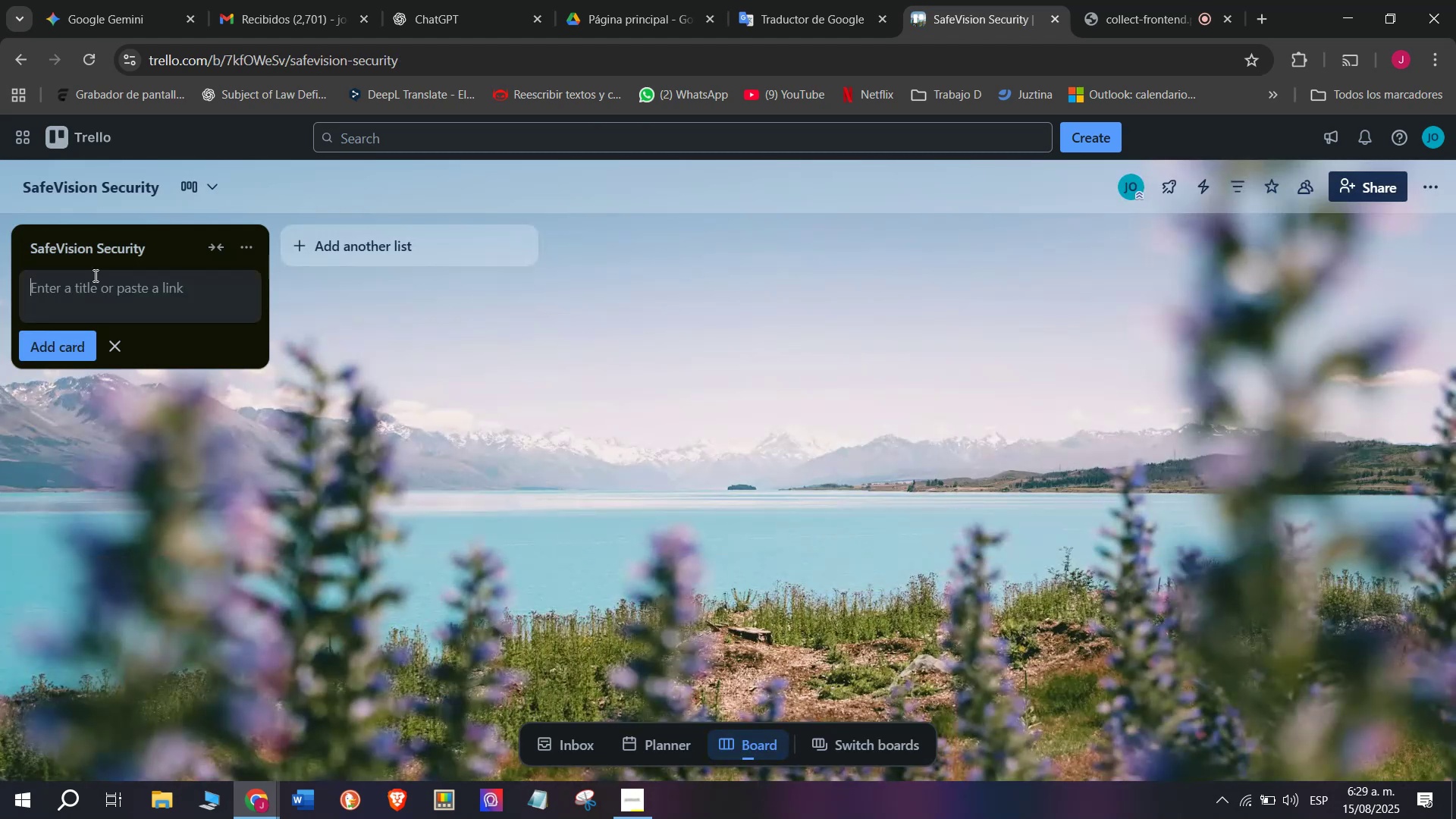 
type(Mission )
 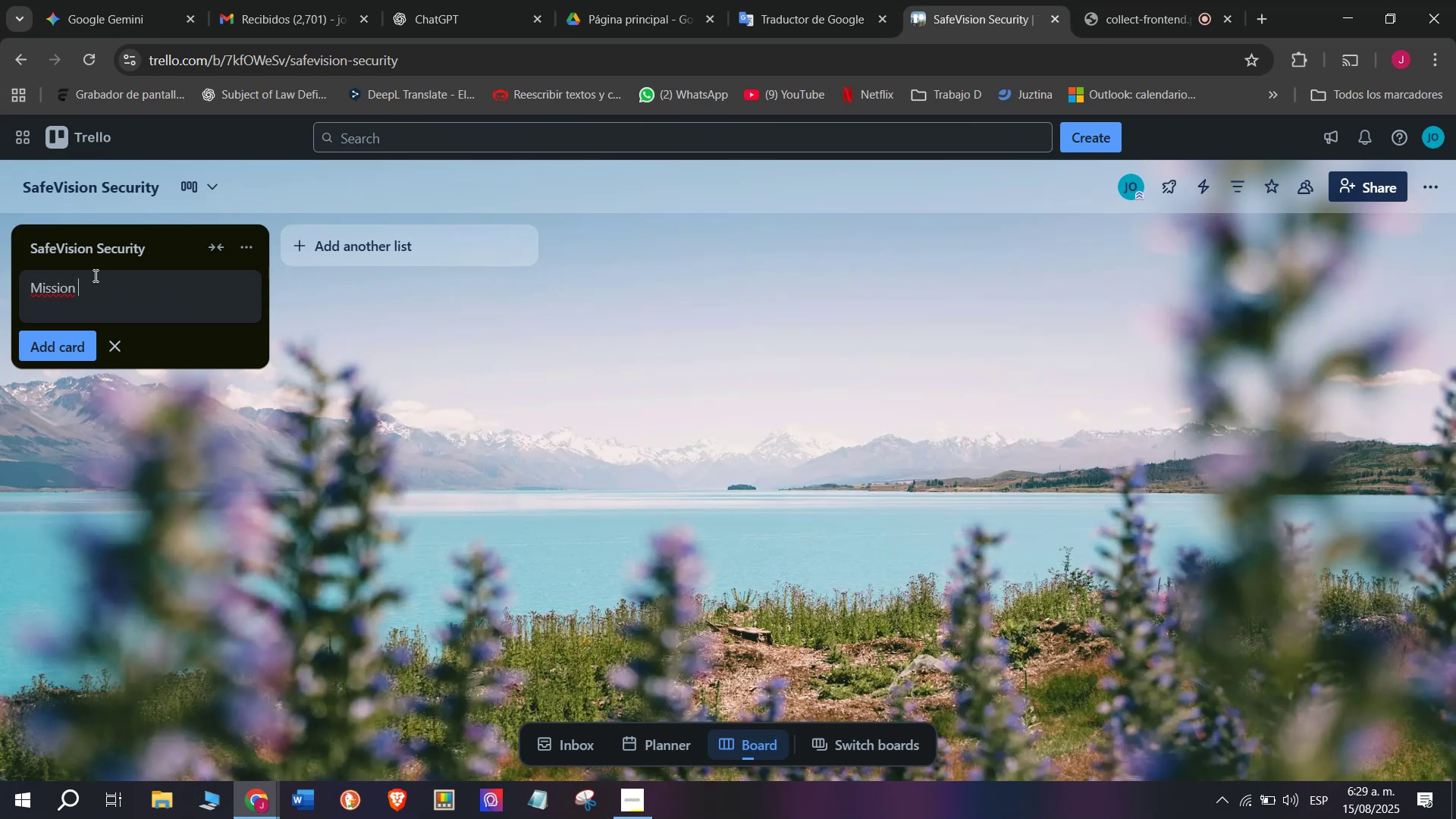 
key(Enter)
 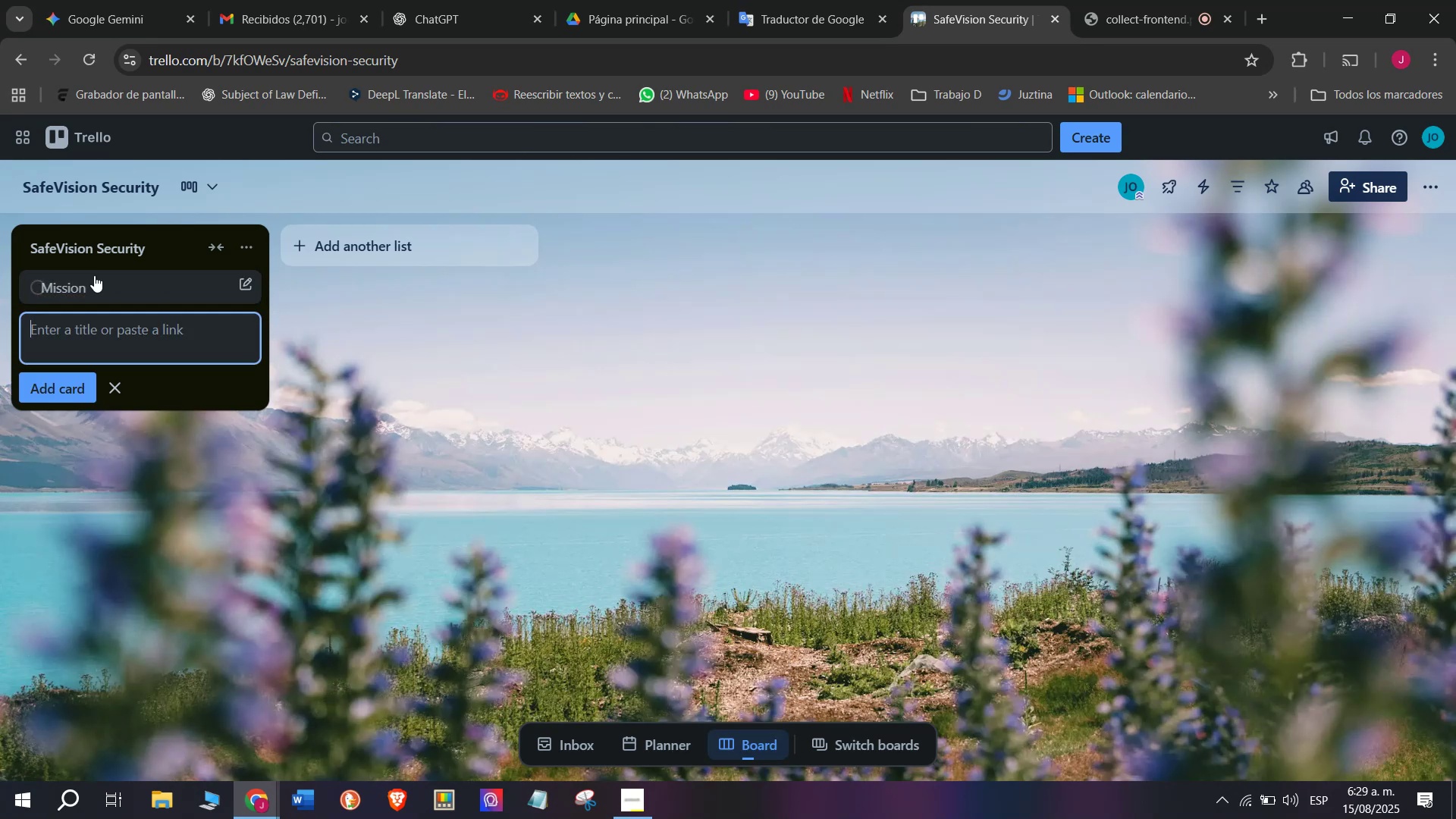 
type(Vision)
 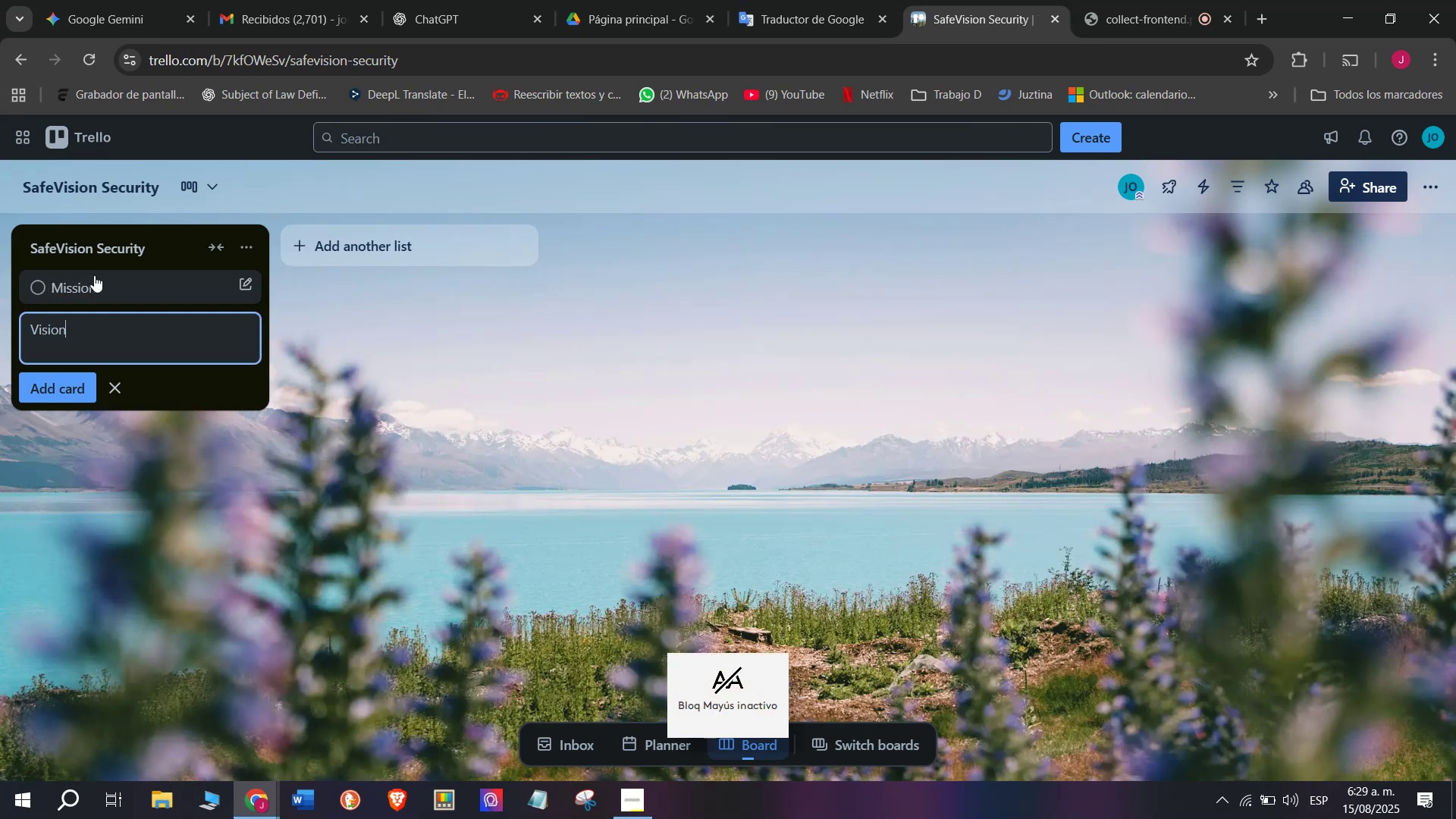 
key(Enter)
 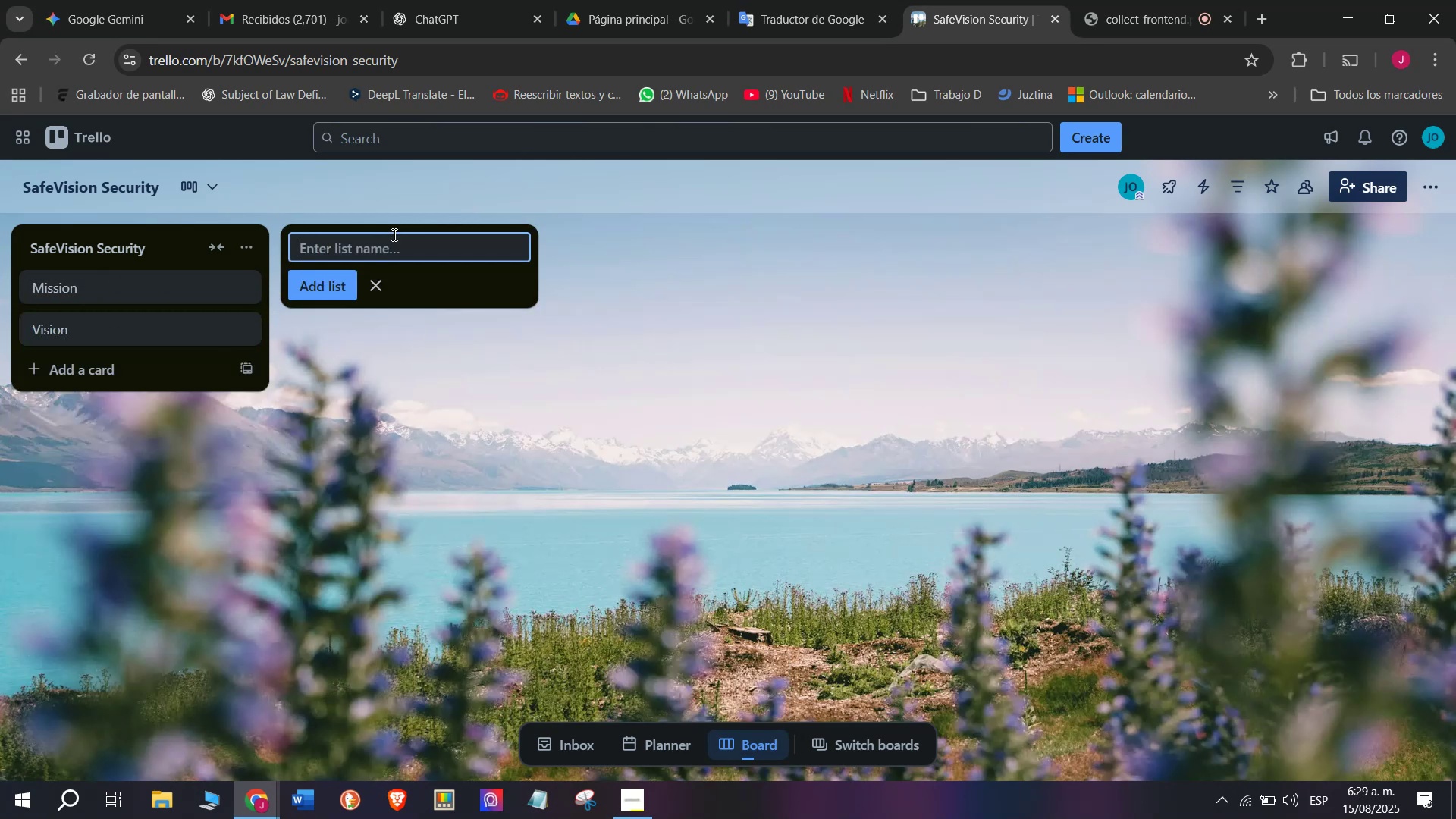 
type(Product cs)
key(Backspace)
type(a)
key(Backspace)
key(Backspace)
type(Catalog)
 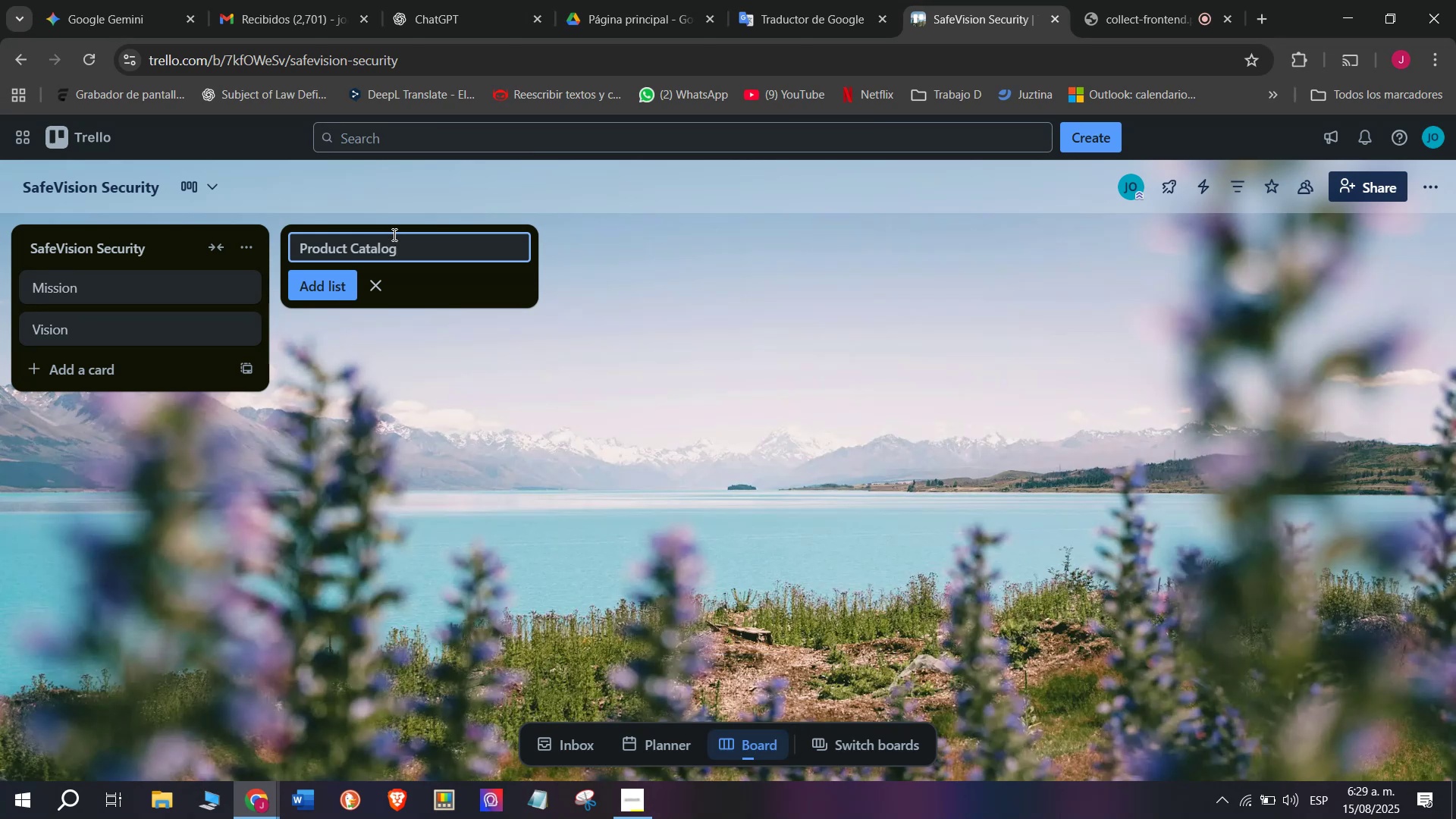 
key(Enter)
 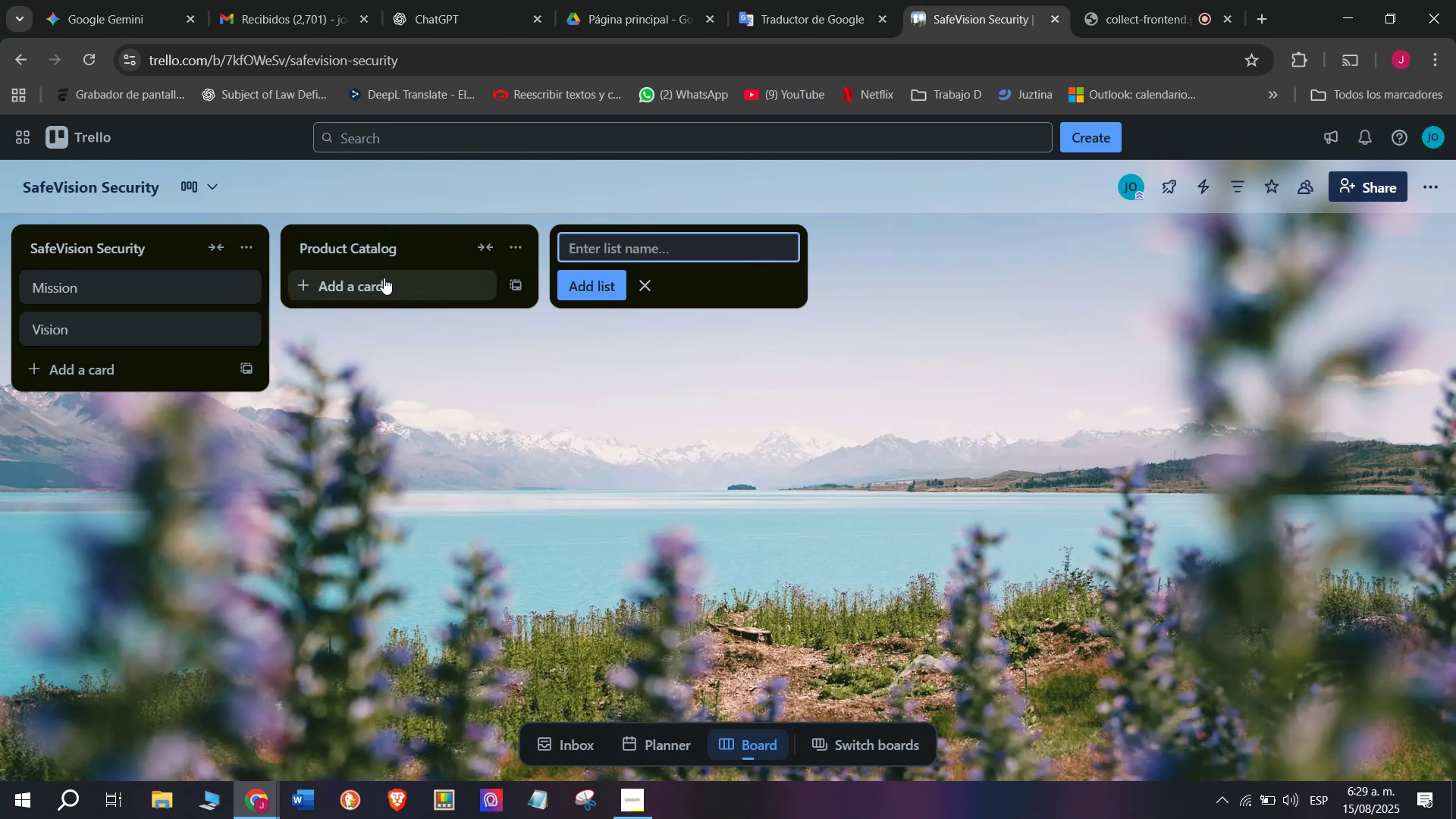 
left_click([373, 290])
 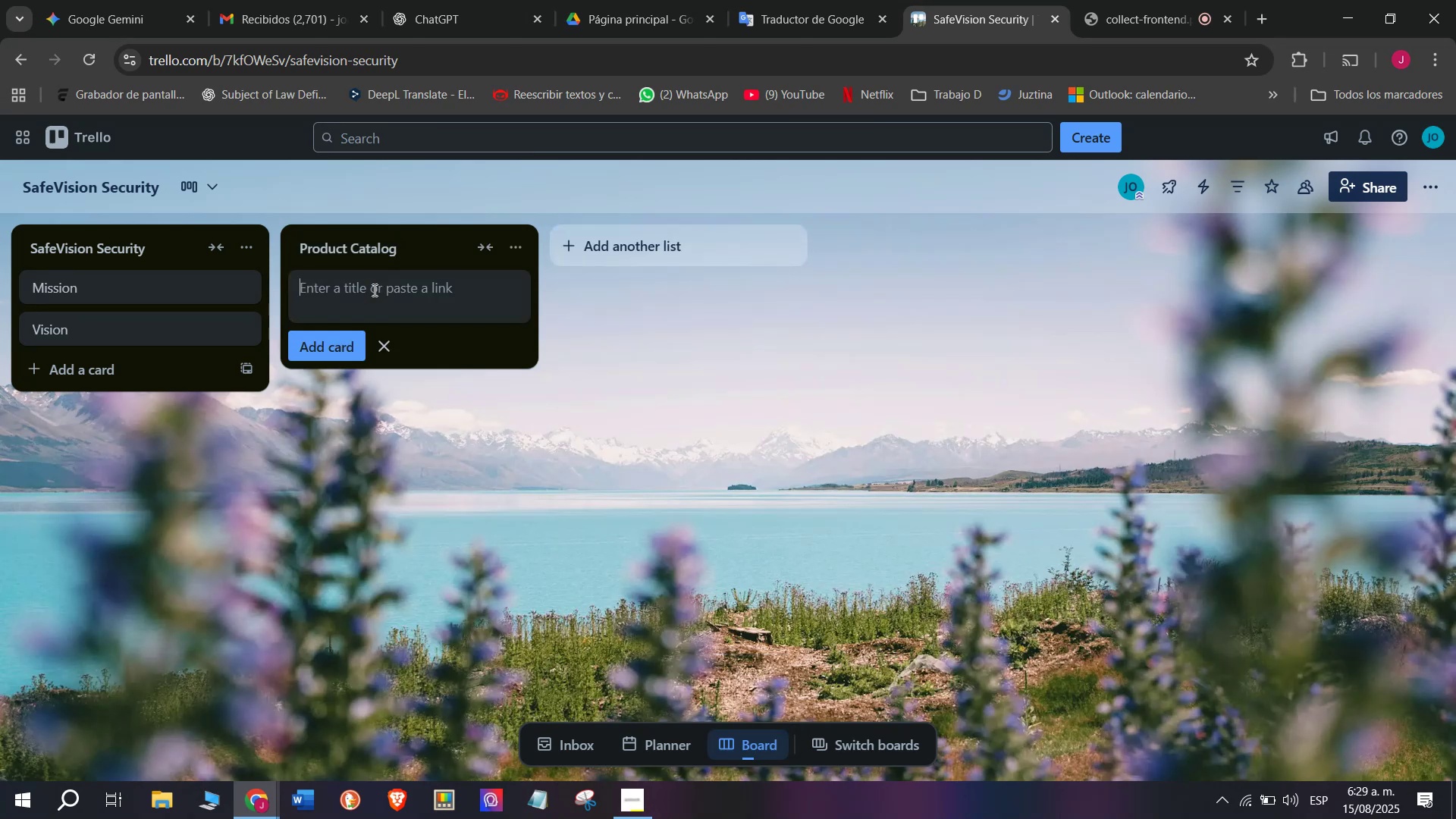 
type(O)
key(Backspace)
type(IP Cameras)
 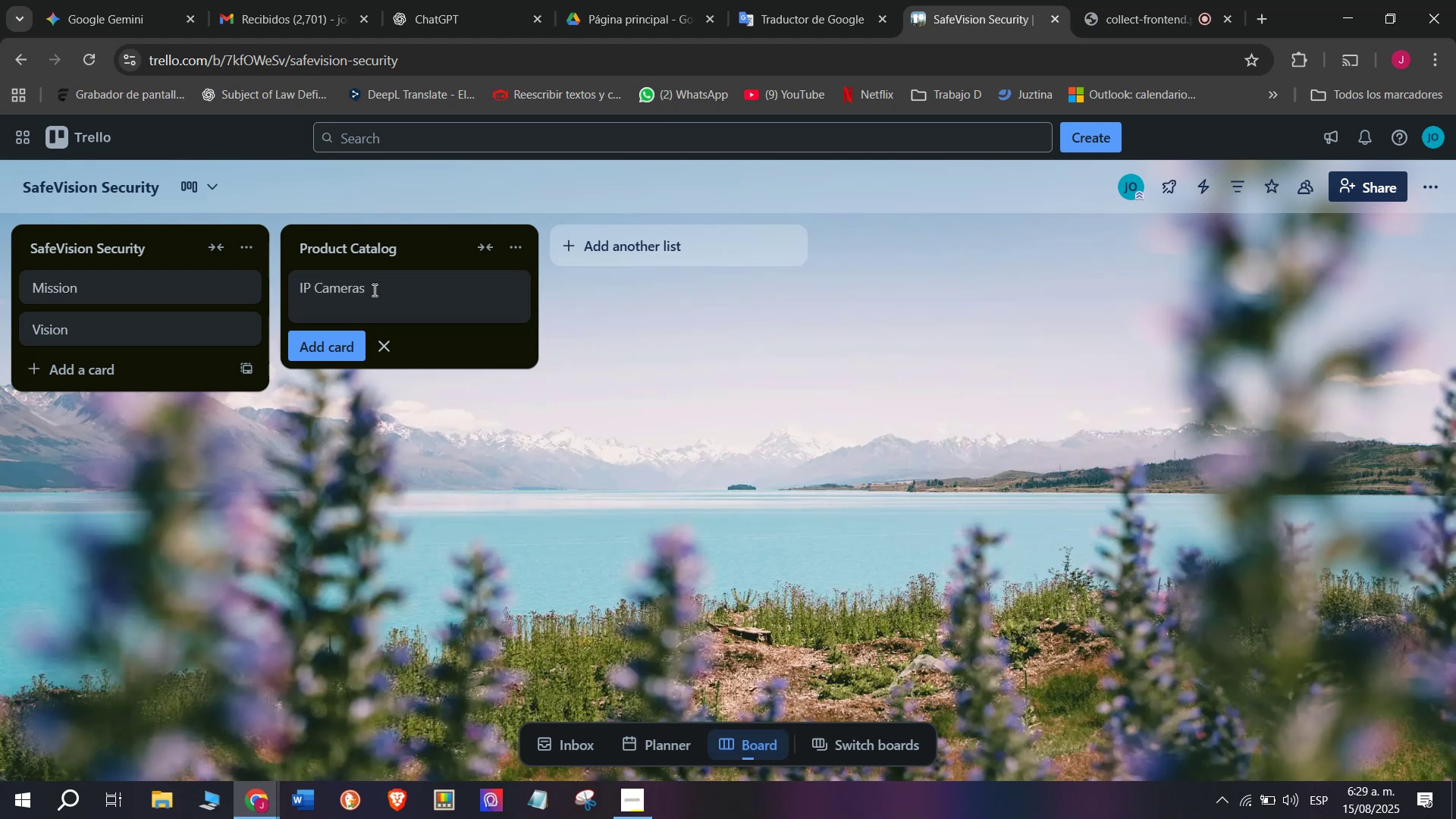 
key(Enter)
 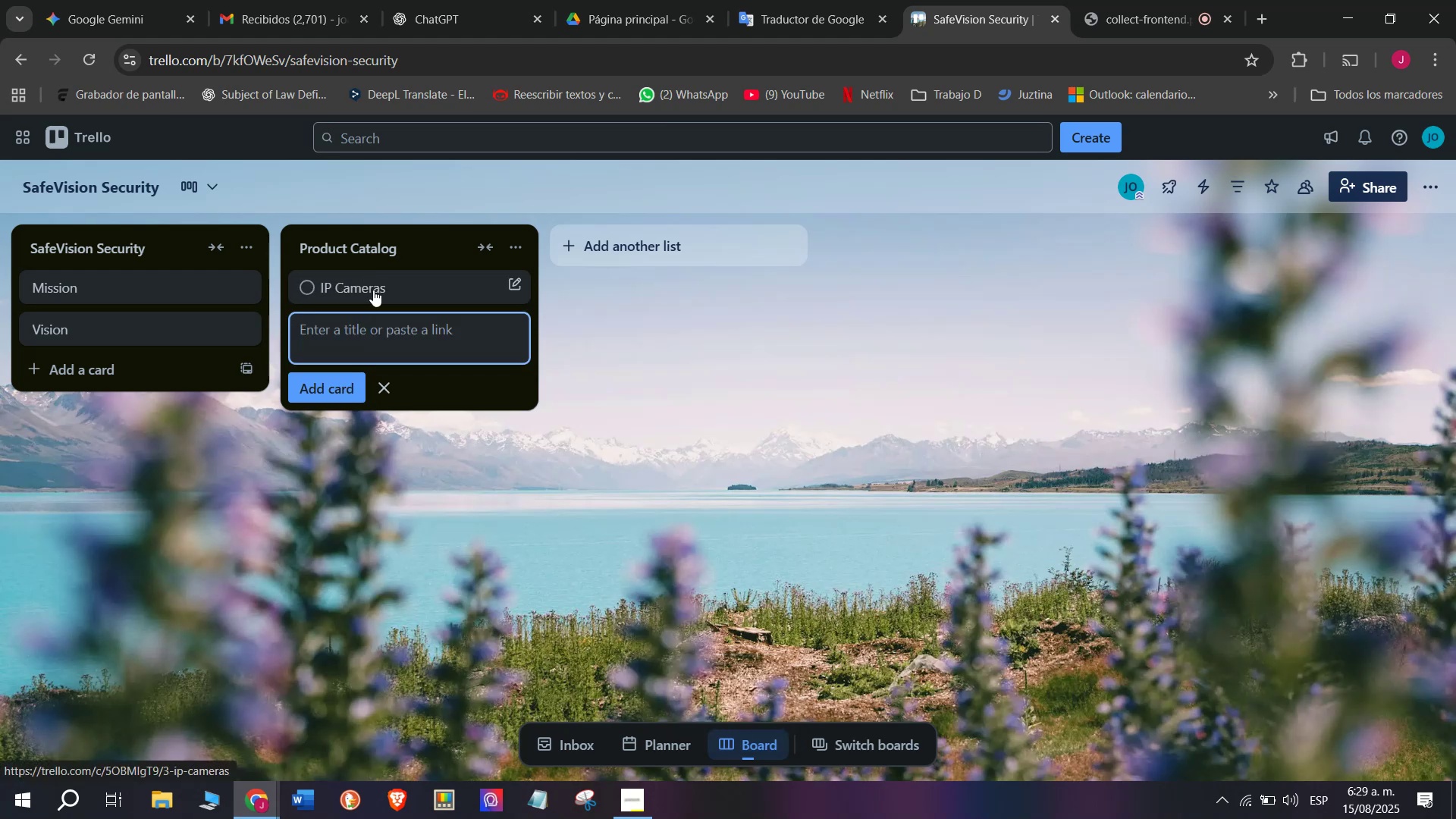 
left_click([373, 290])
 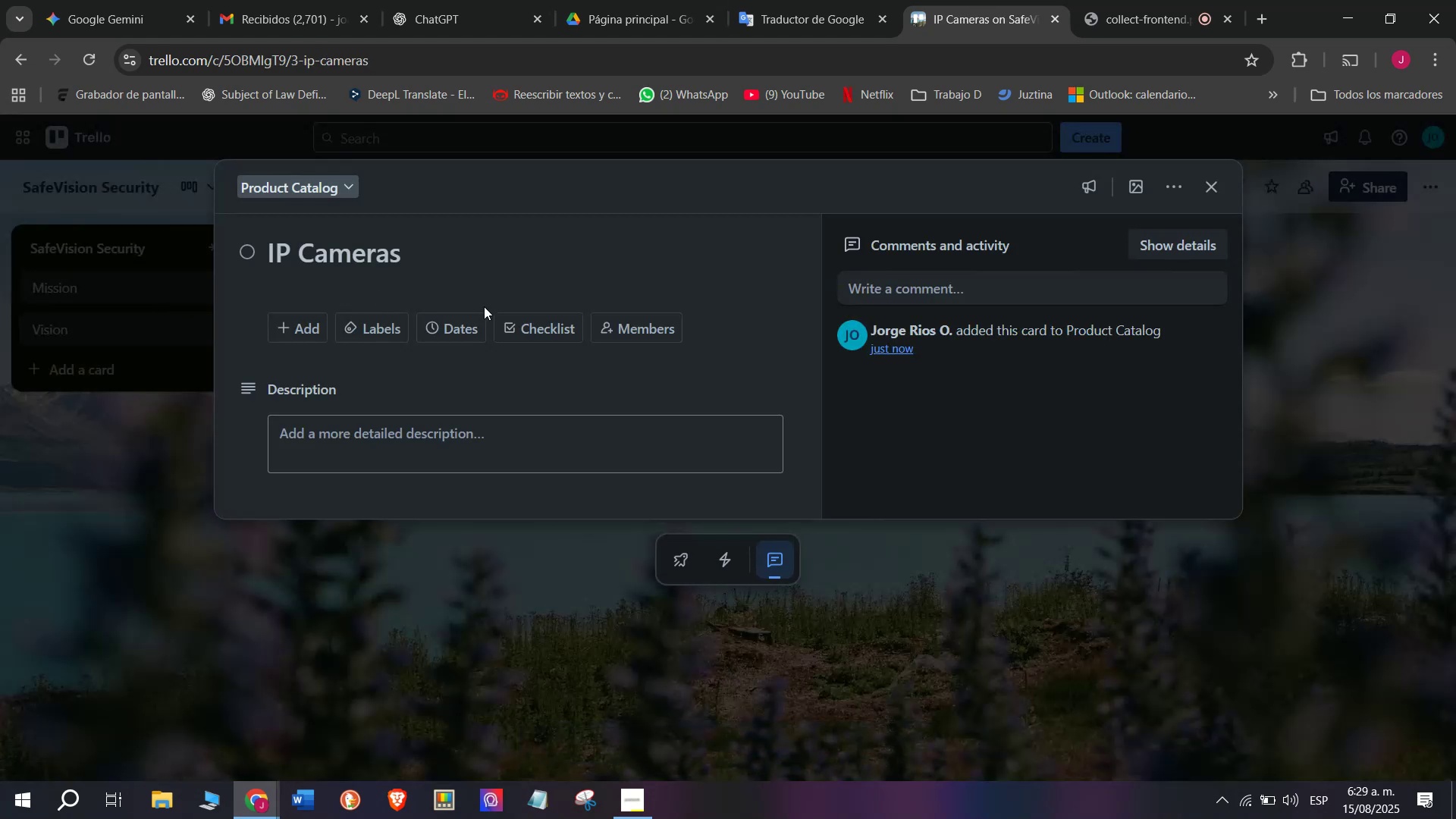 
left_click([526, 323])
 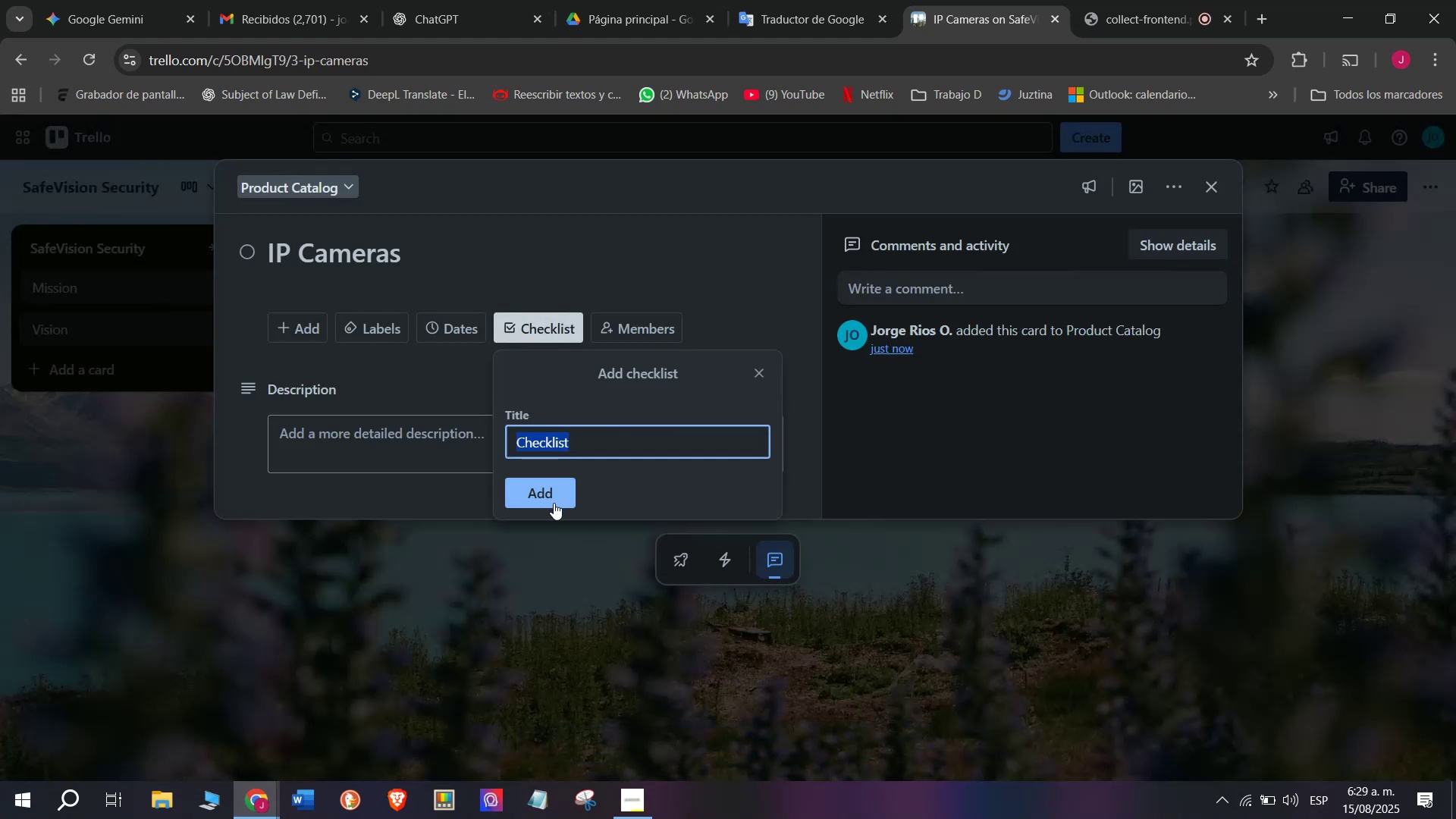 
left_click([548, 488])
 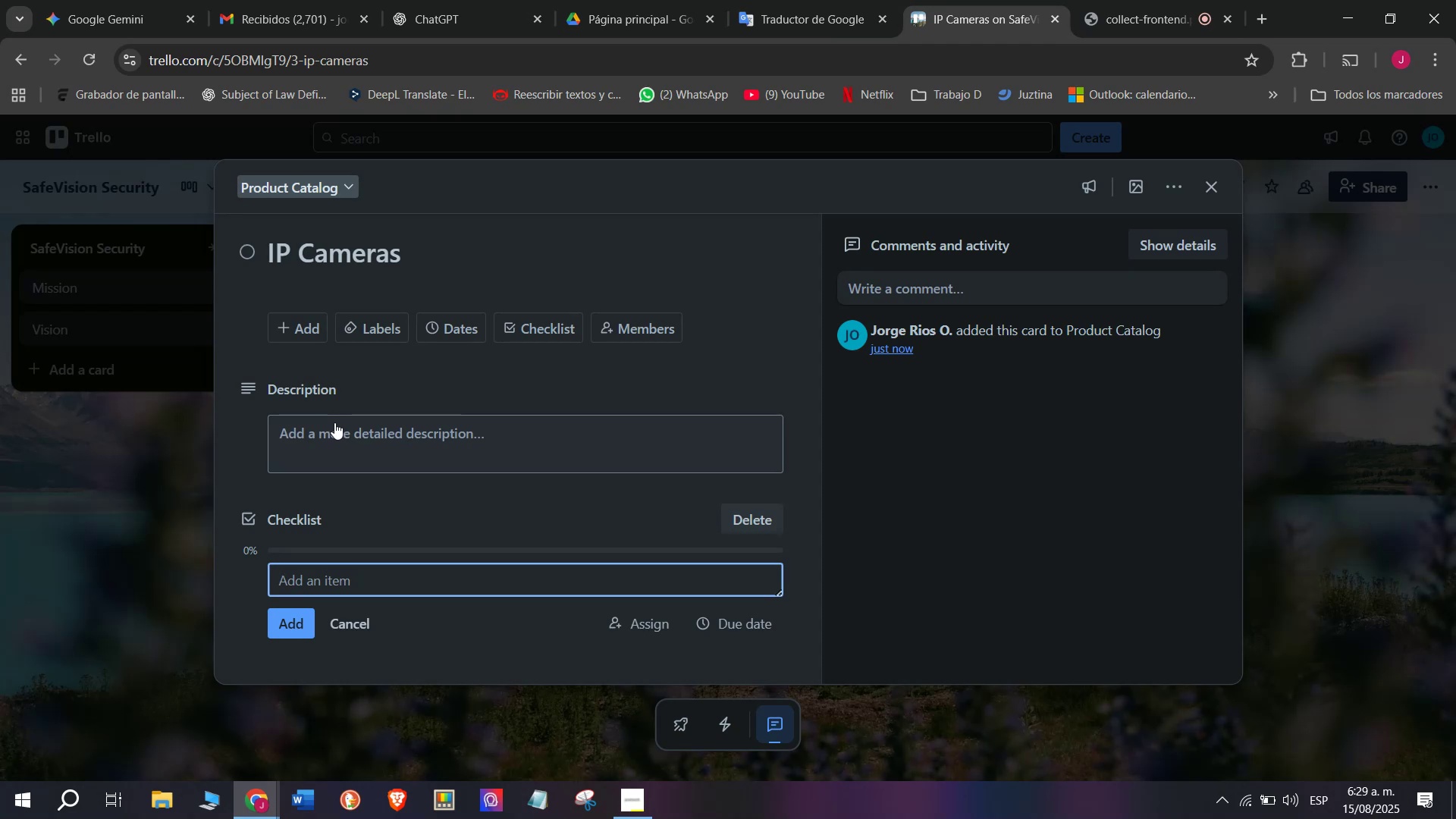 
type(XhexkXhexcxCheck stock availability)
 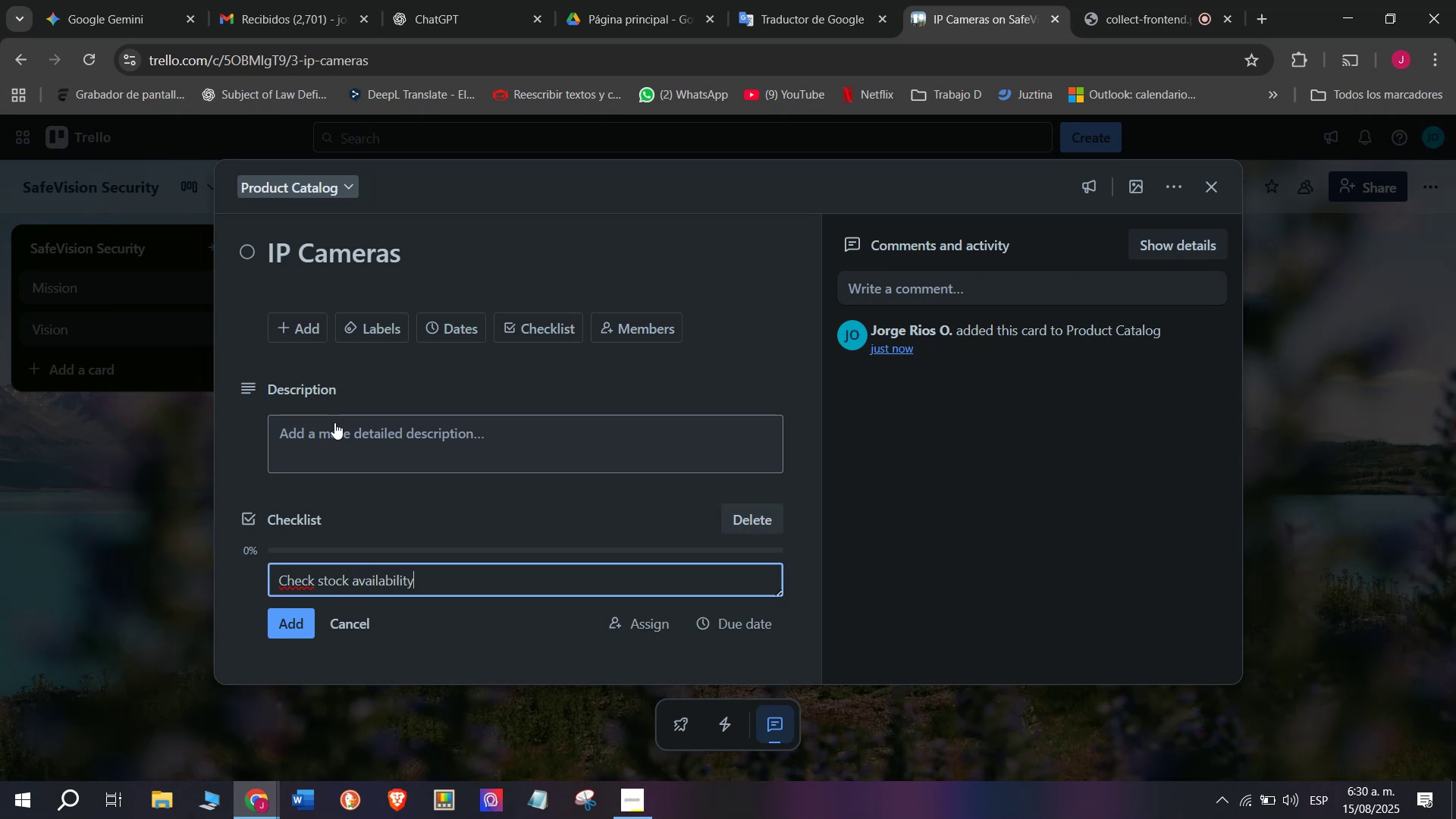 
hold_key(key=Backspace, duration=0.73)
 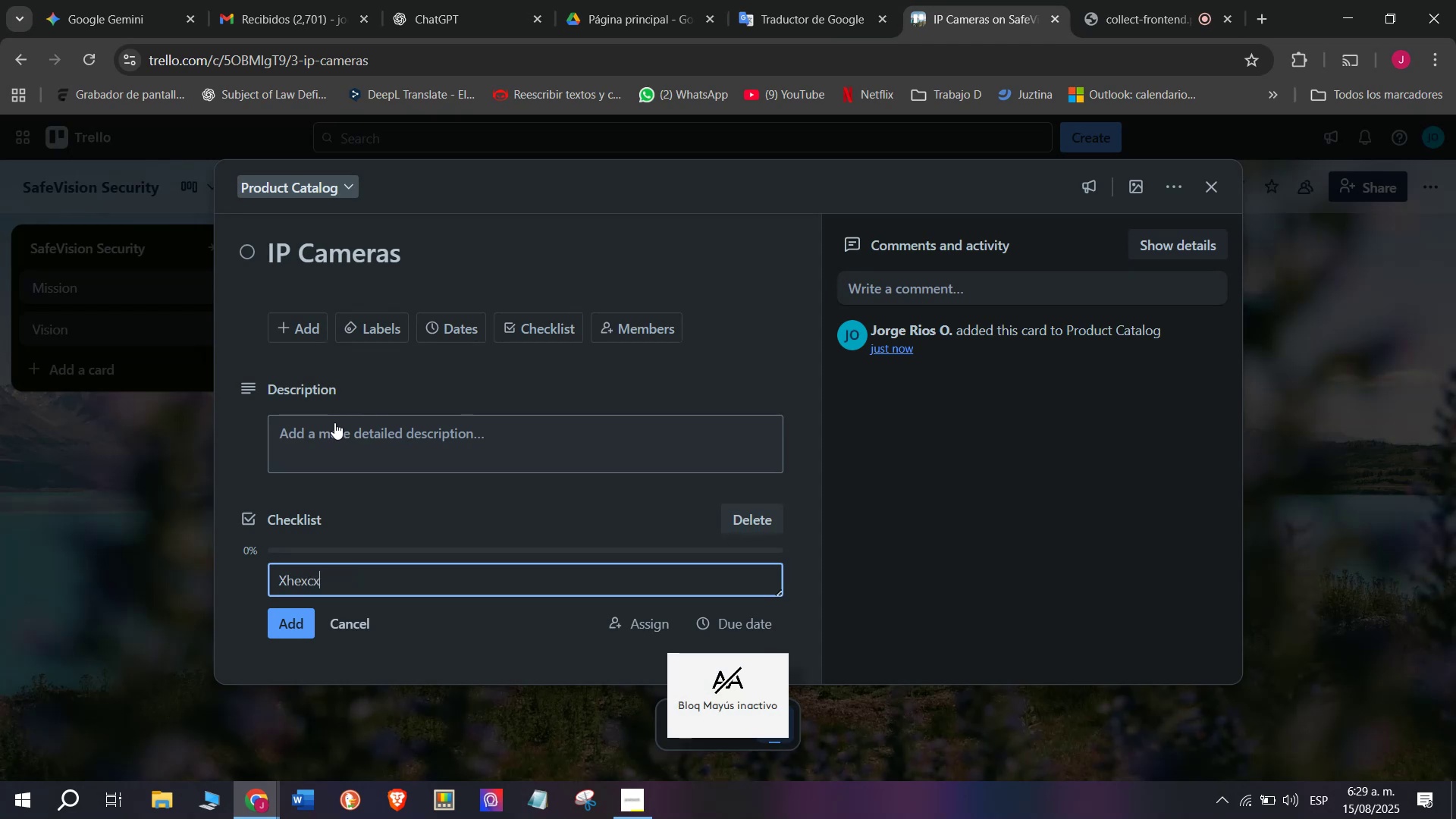 
hold_key(key=Backspace, duration=0.96)
 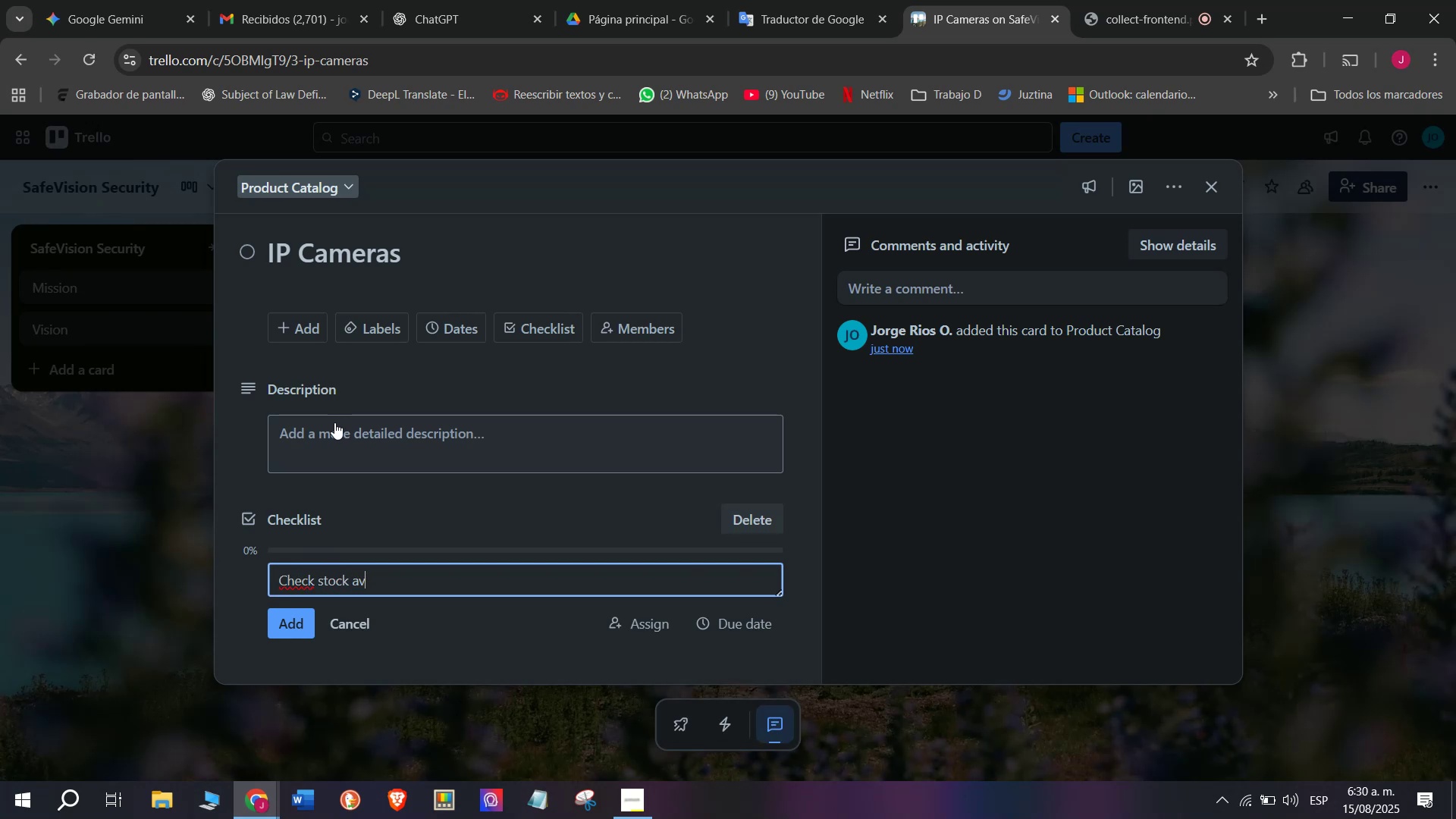 
key(Enter)
 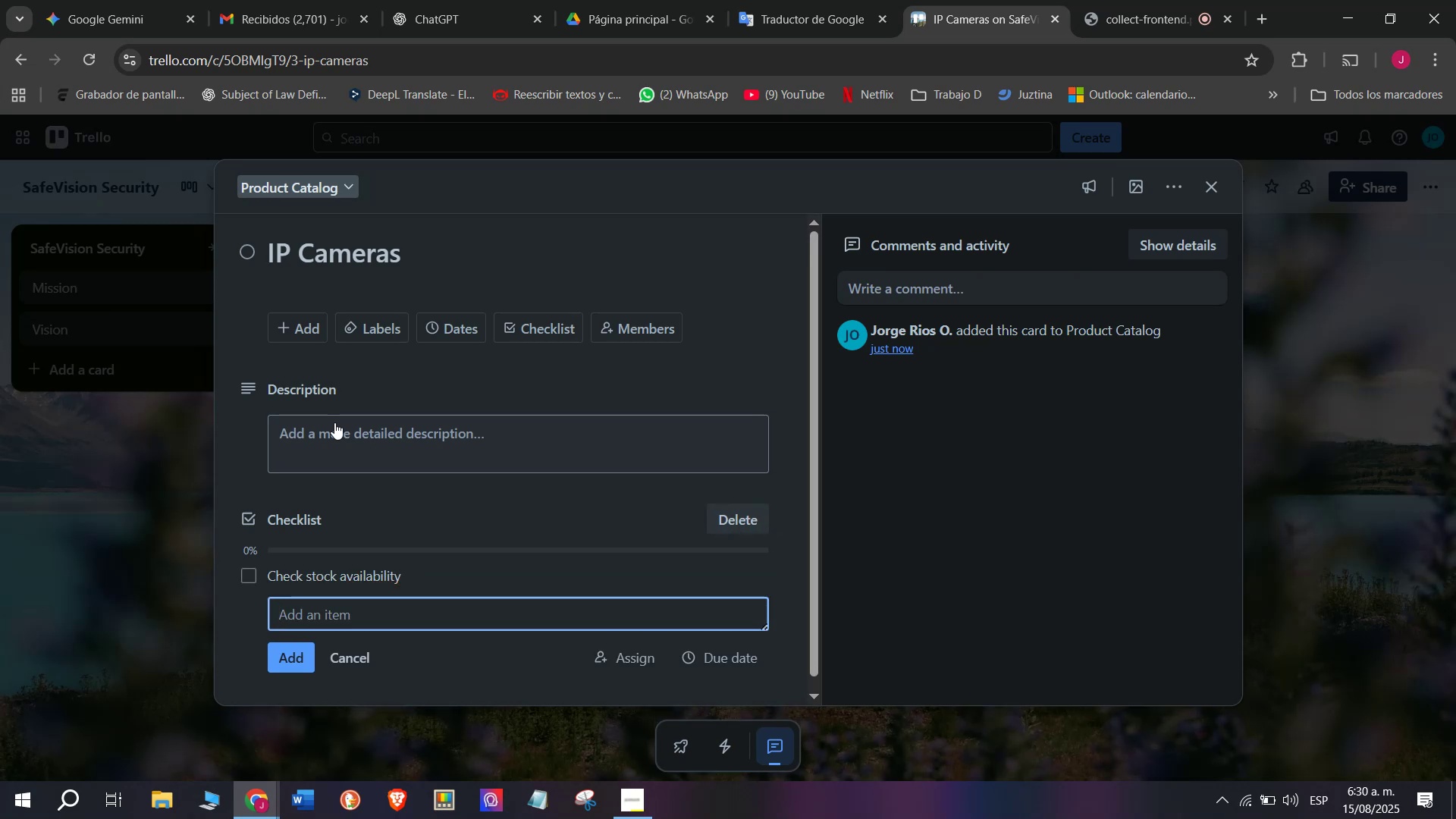 
type(Inspecy)
key(Backspace)
type(t product catalog)
 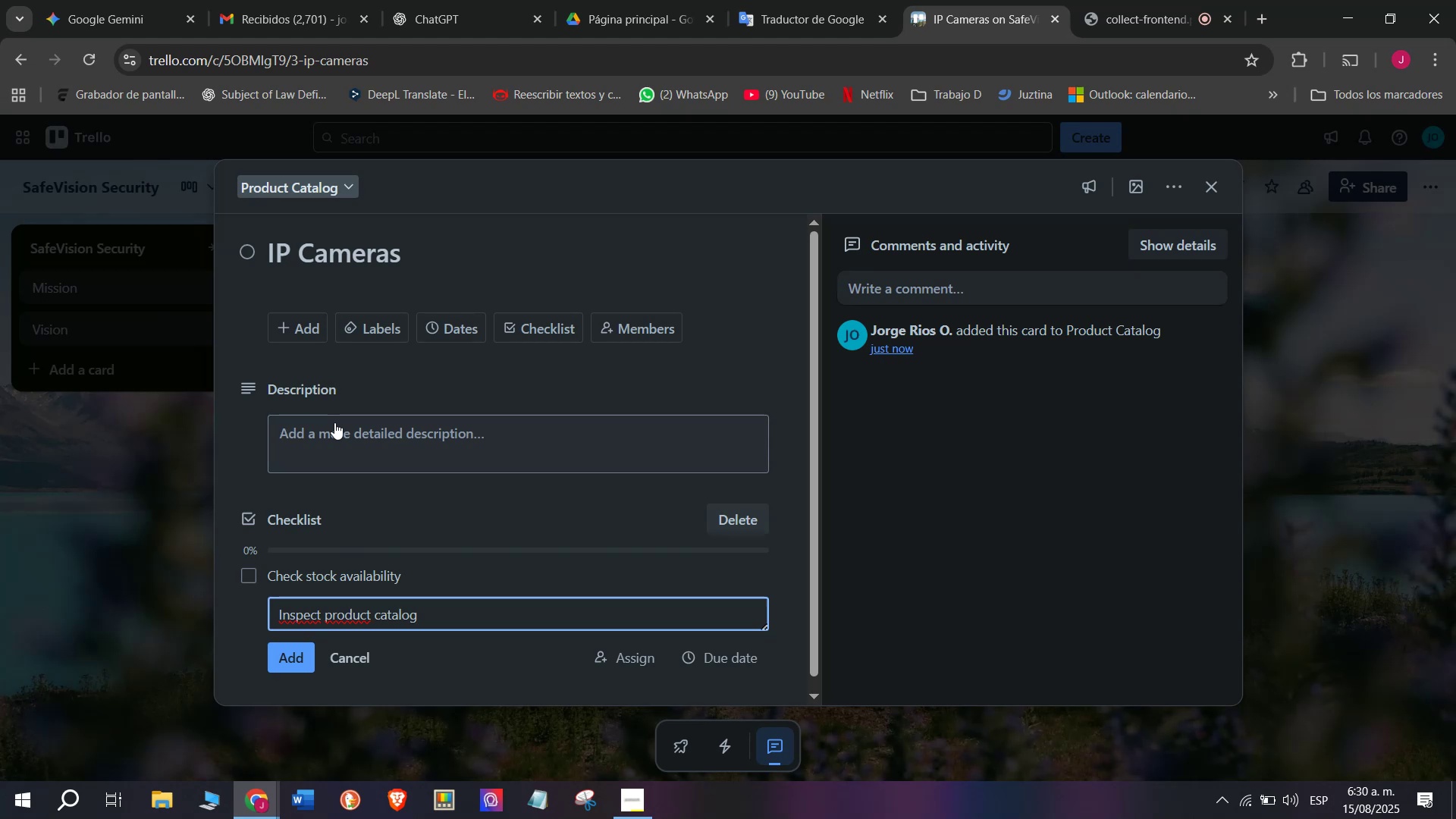 
key(Enter)
 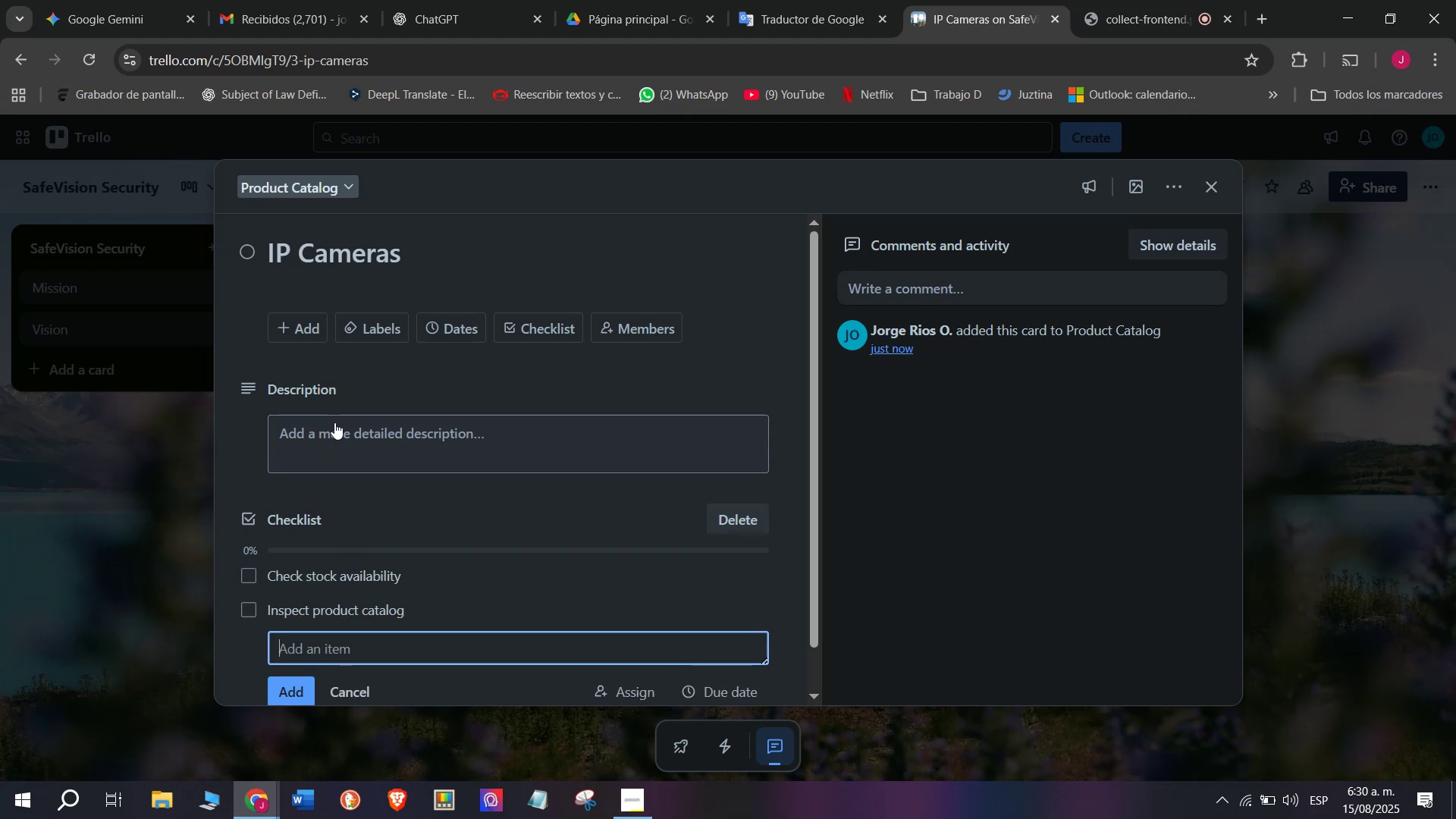 
type(Order missio)
key(Backspace)
type(o)
key(Backspace)
type(ng models)
 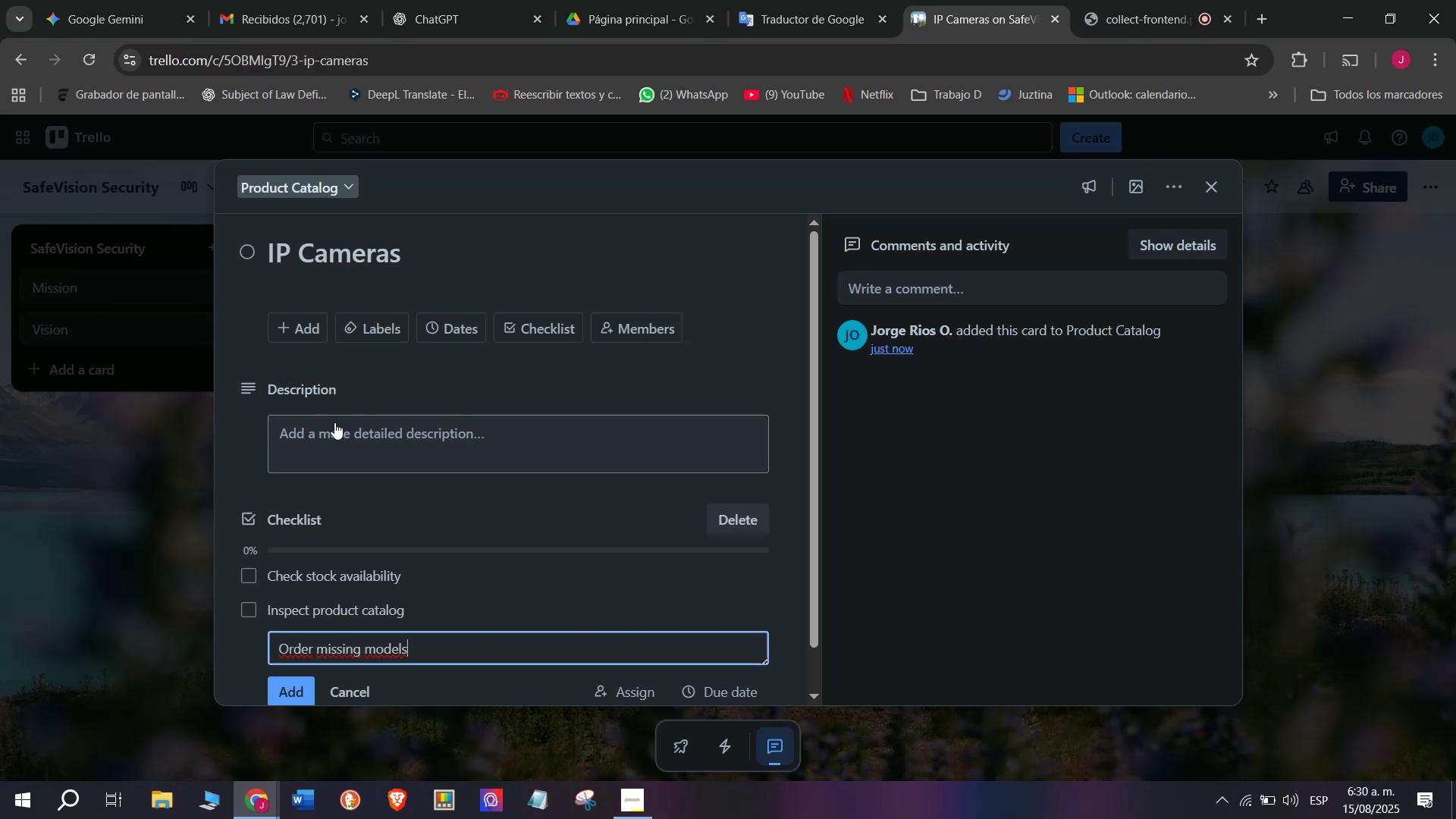 
key(Enter)
 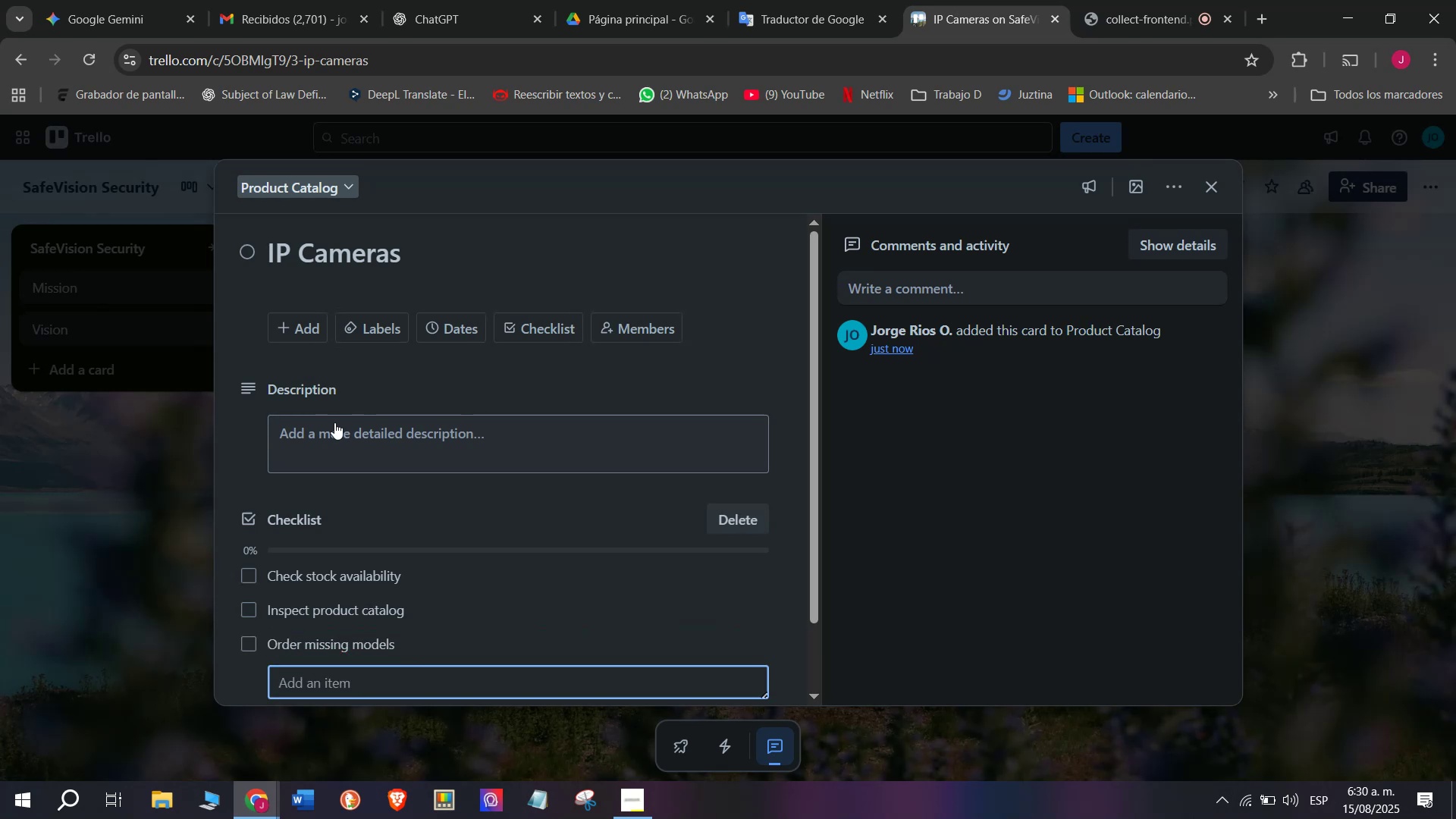 
type(Add tecnical)
 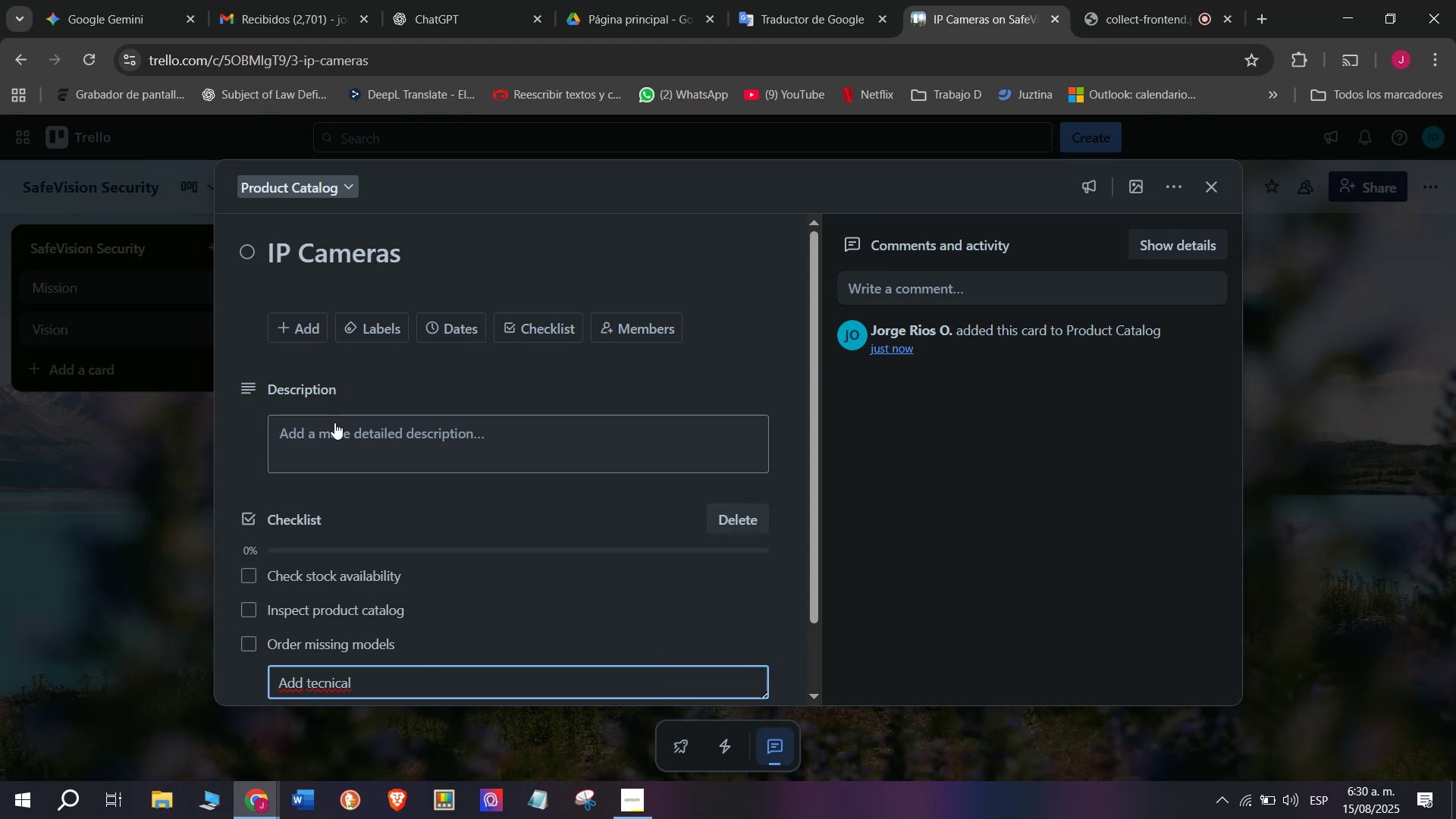 
wait(5.34)
 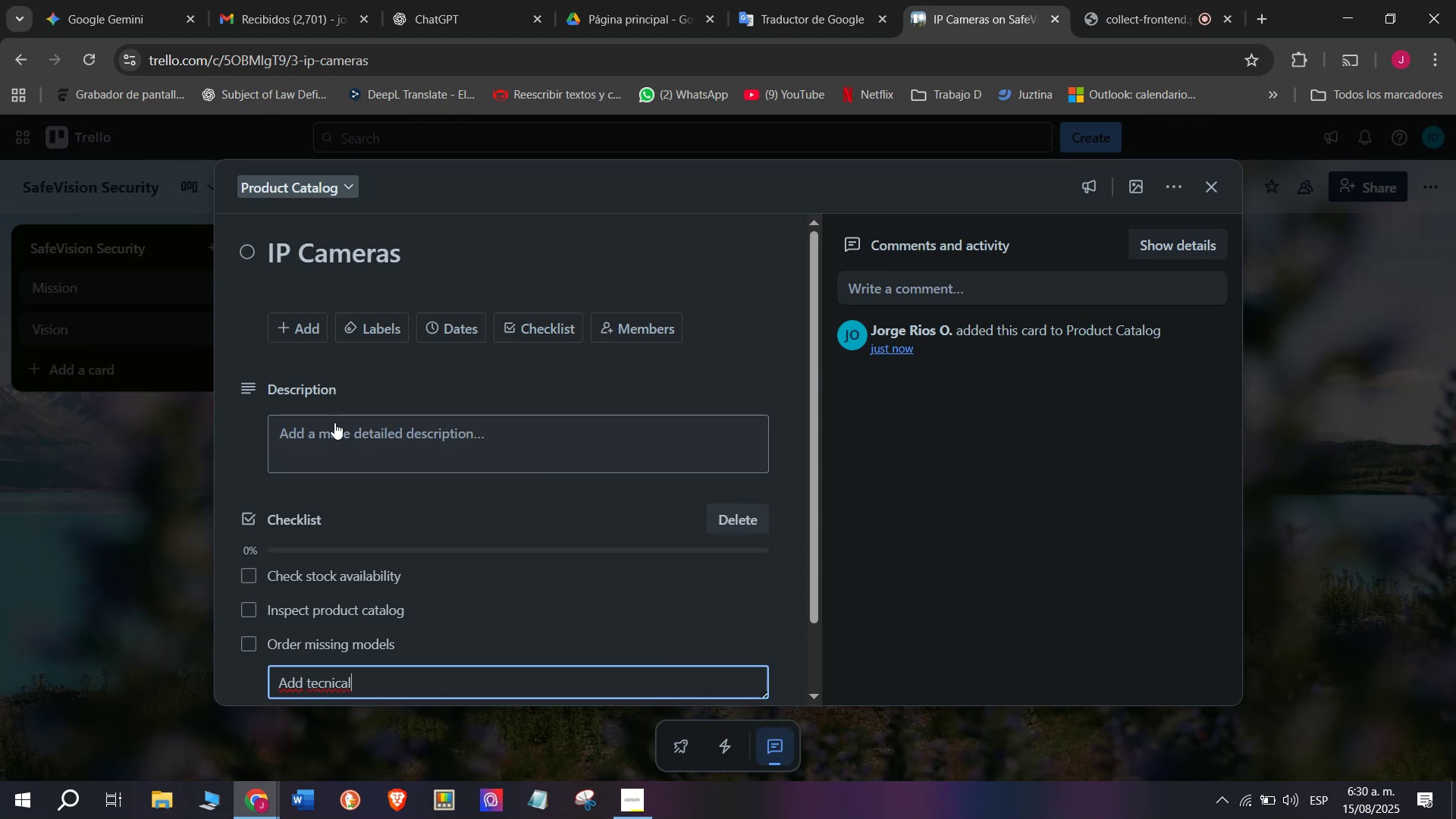 
type(spec)
key(Backspace)
key(Backspace)
key(Backspace)
key(Backspace)
type( sc)
key(Backspace)
type(pec)
 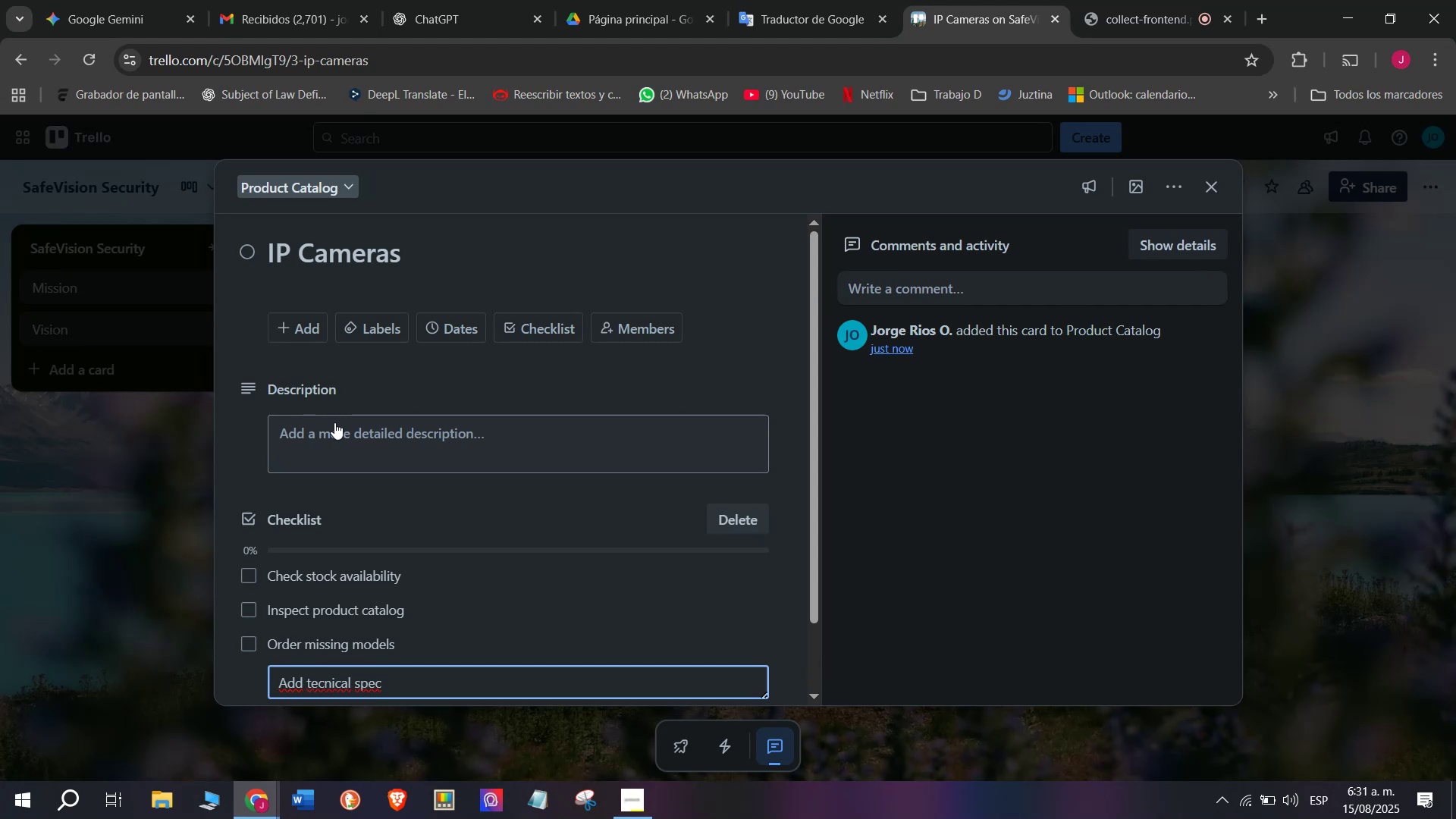 
type(ifications)
 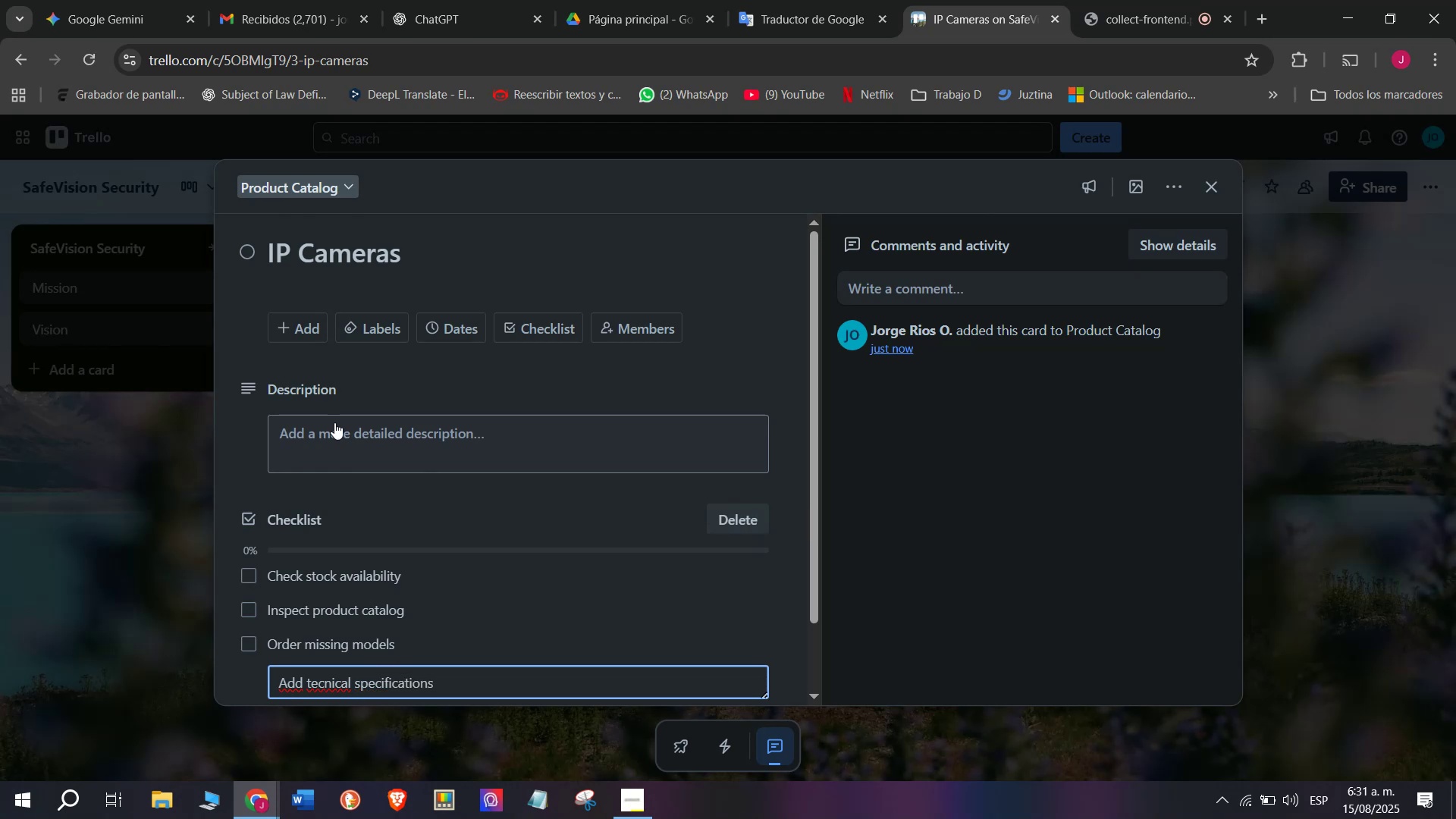 
key(Enter)
 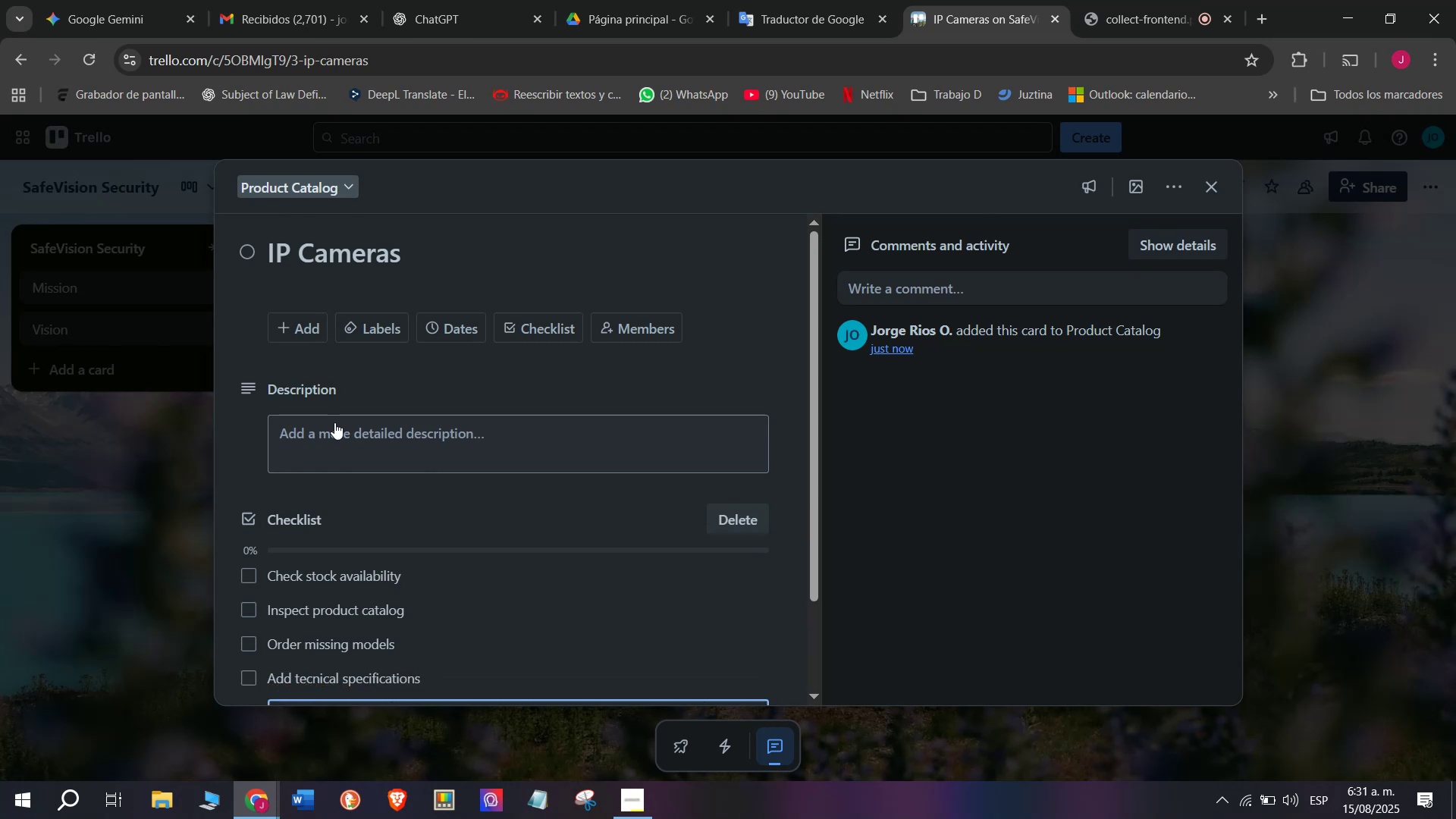 
key(CapsLock)
 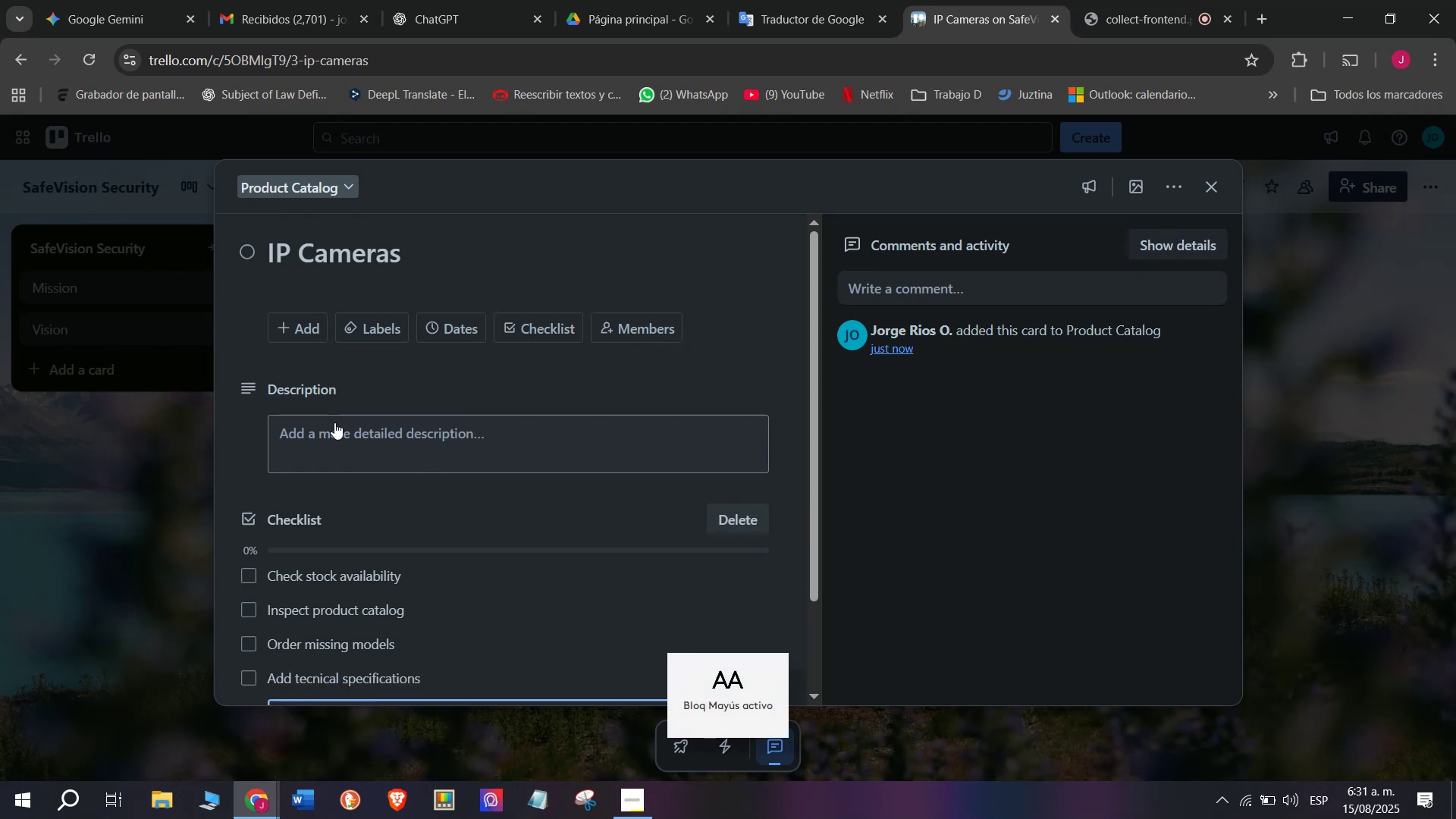 
key(R)
 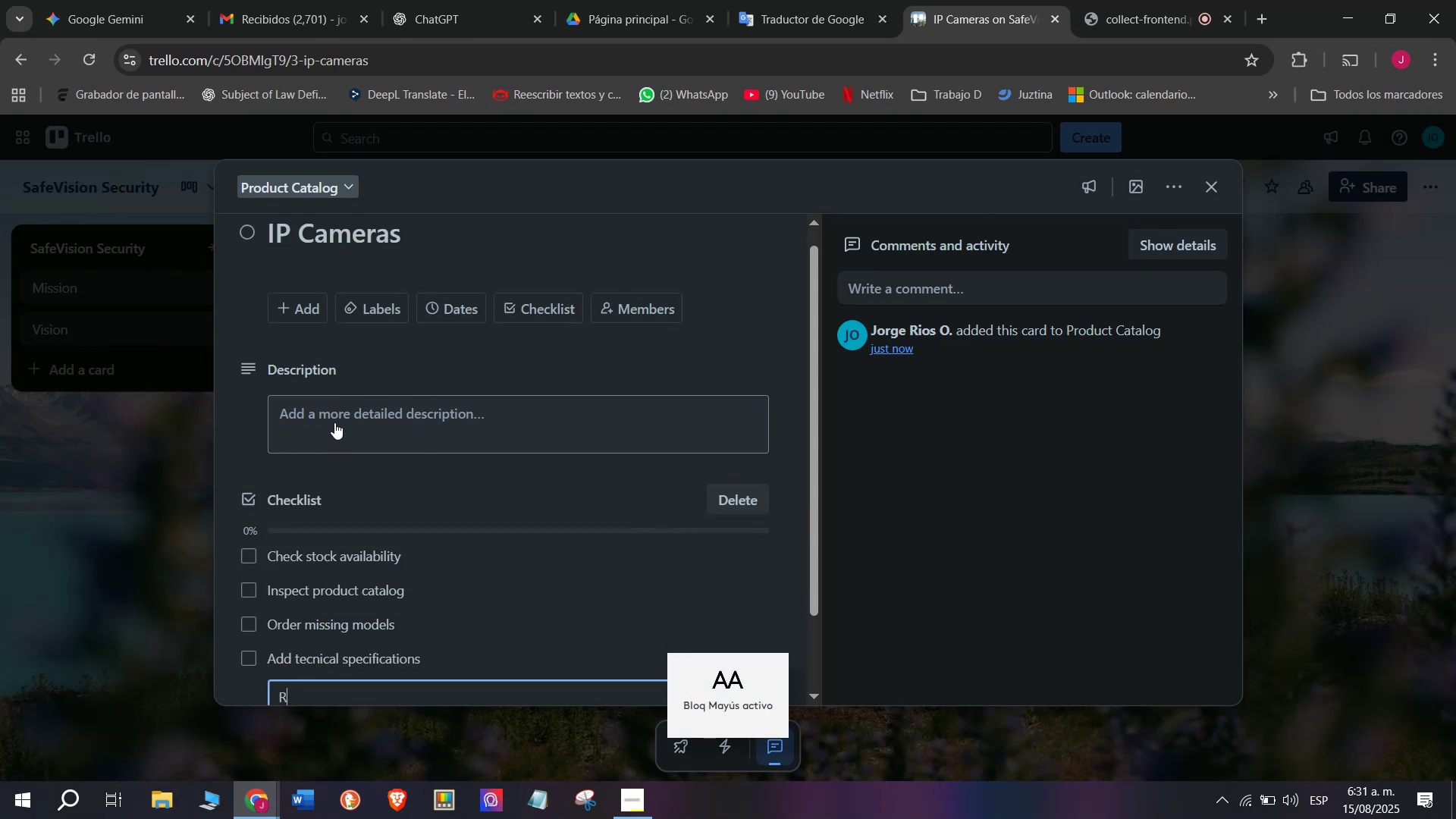 
key(CapsLock)
 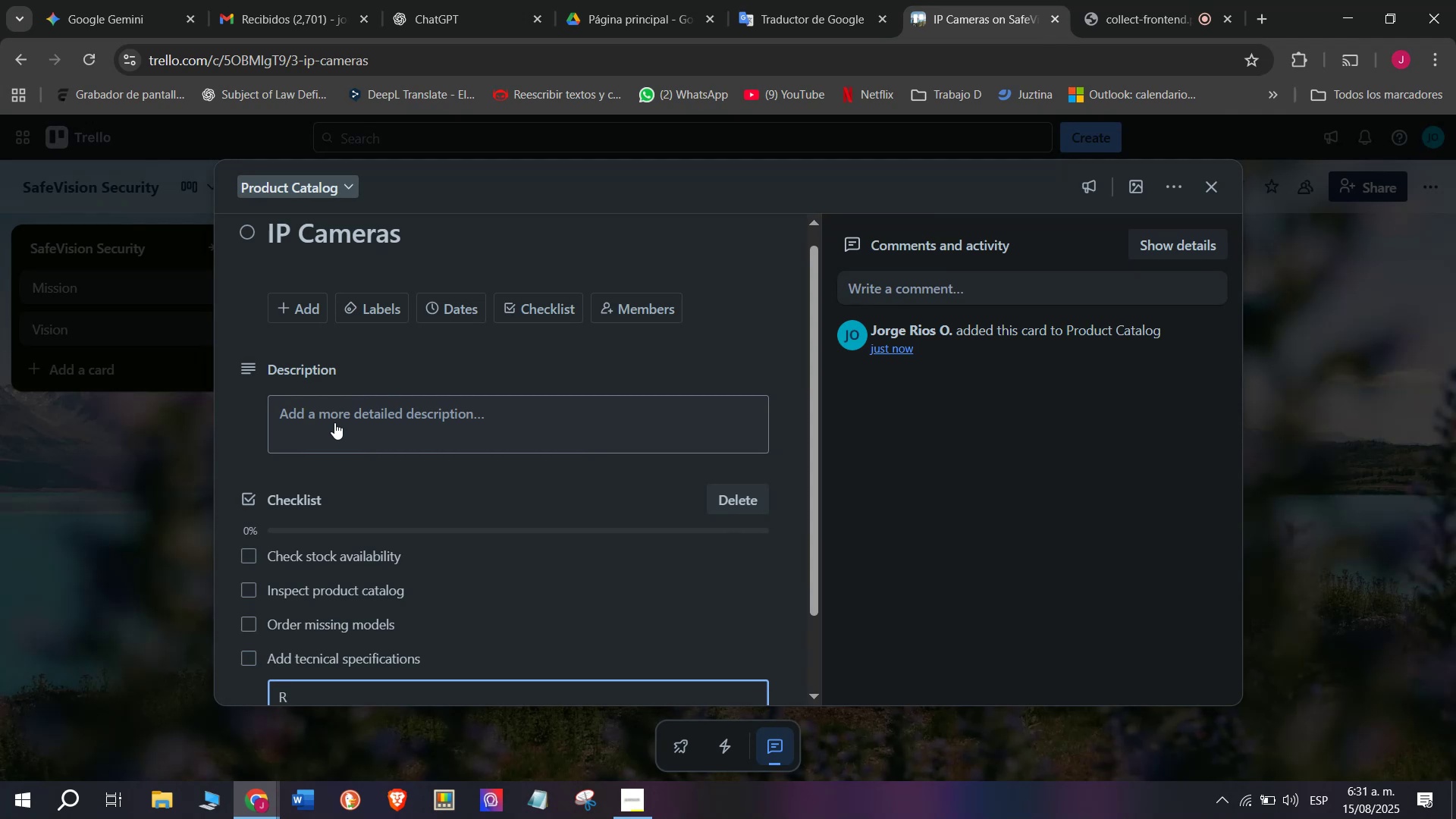 
wait(5.25)
 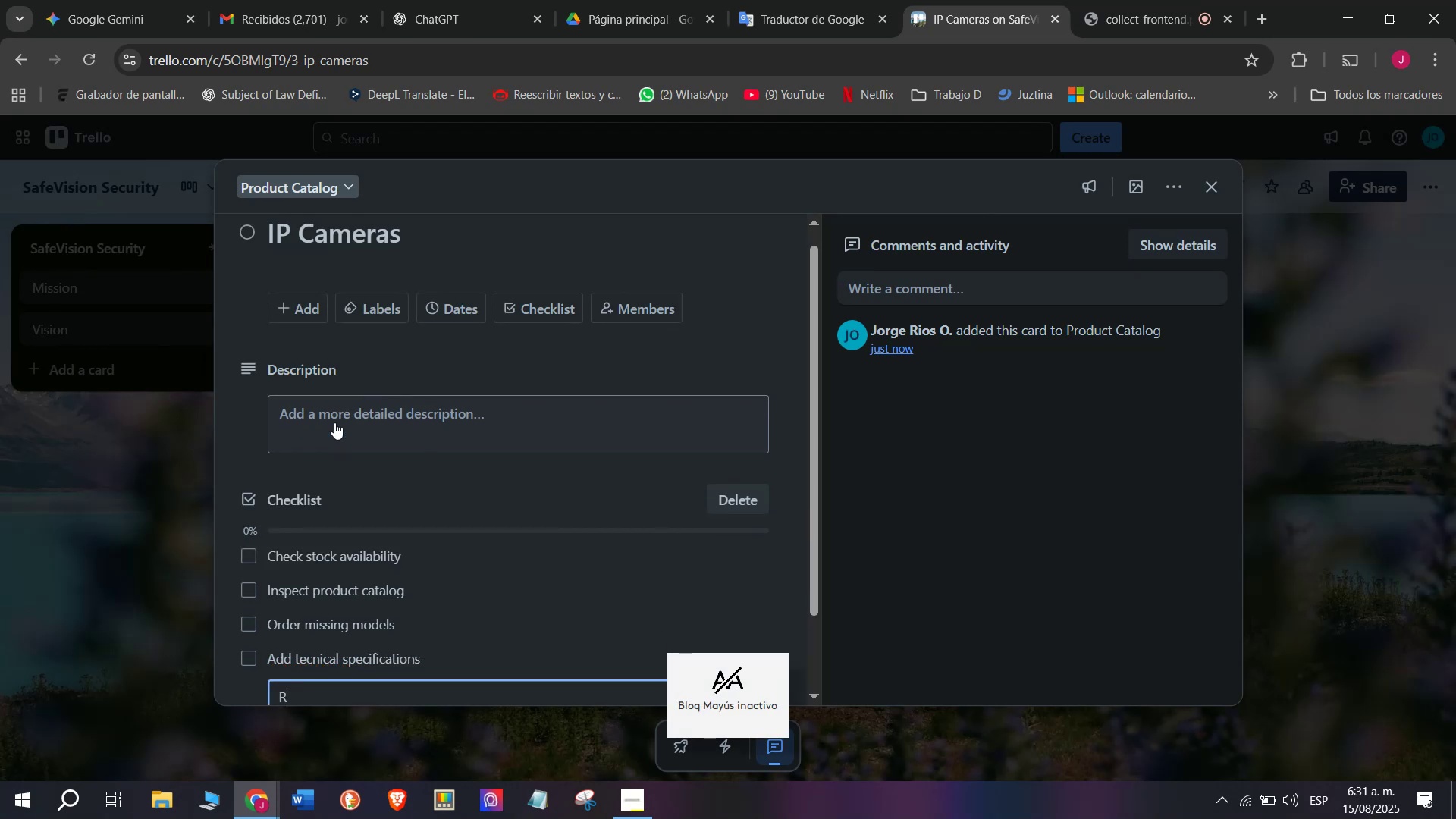 
key(Backspace)
type(Tagg prices)
 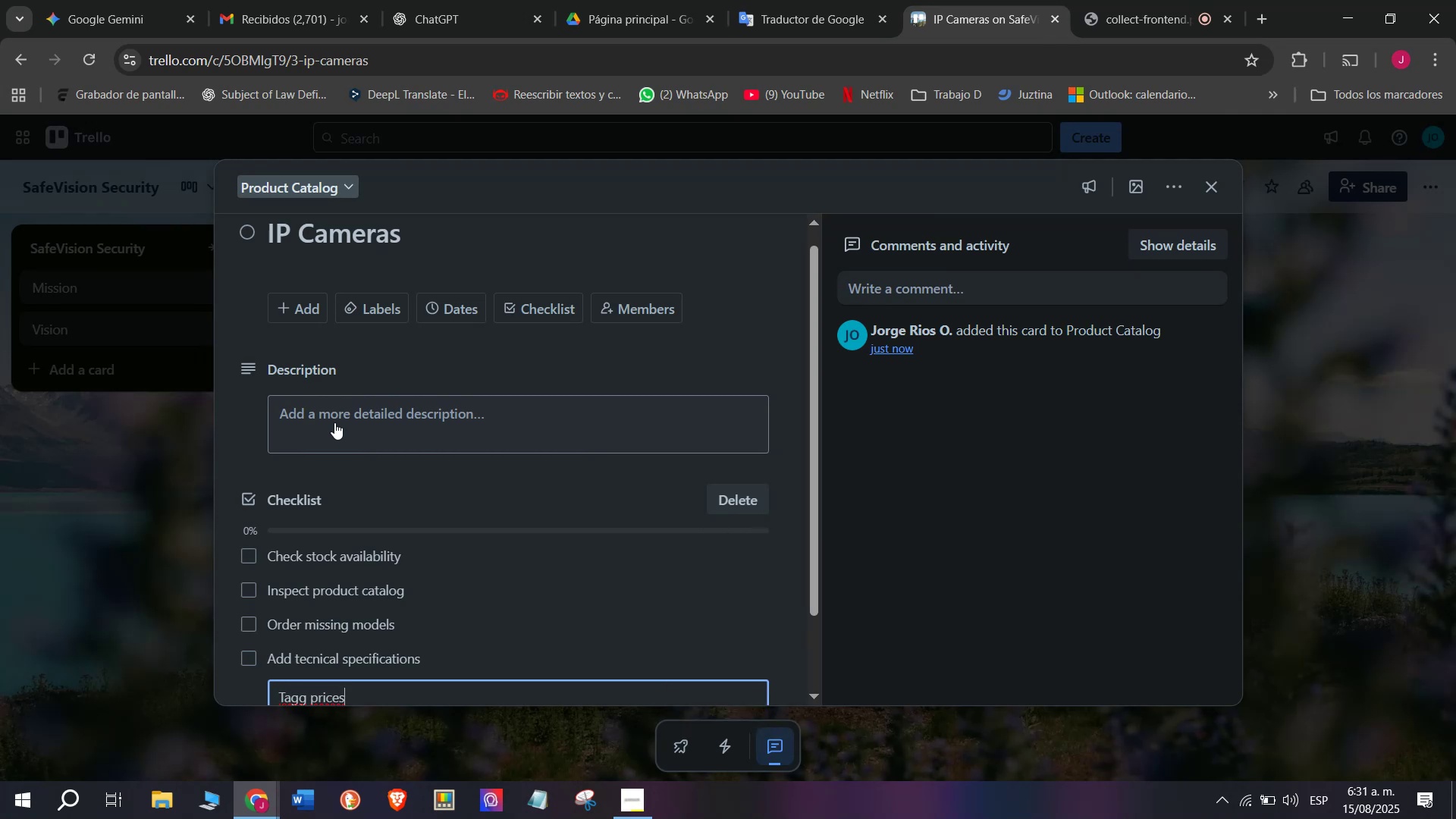 
key(Enter)
 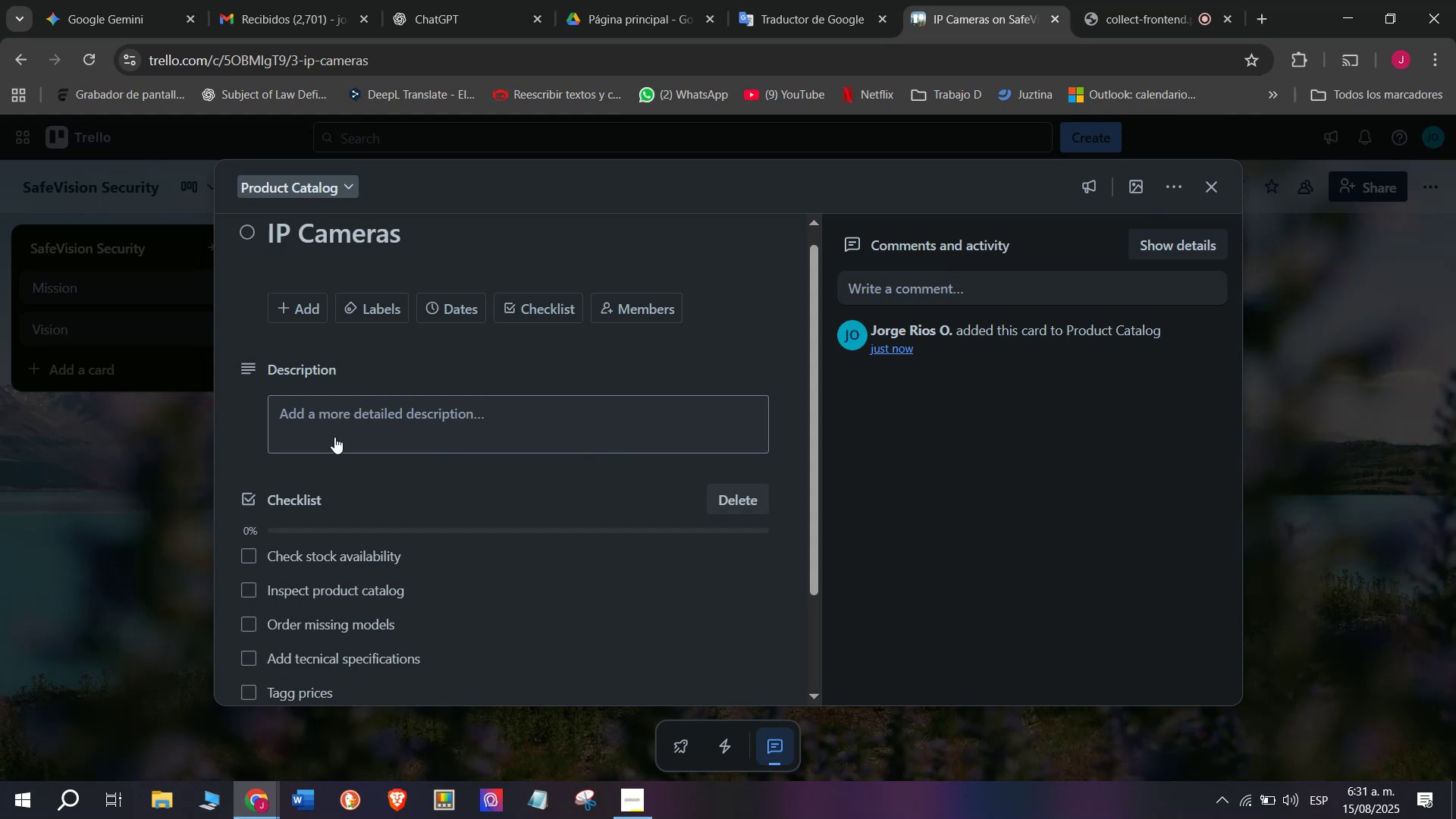 
scroll: coordinate [359, 591], scroll_direction: down, amount: 3.0
 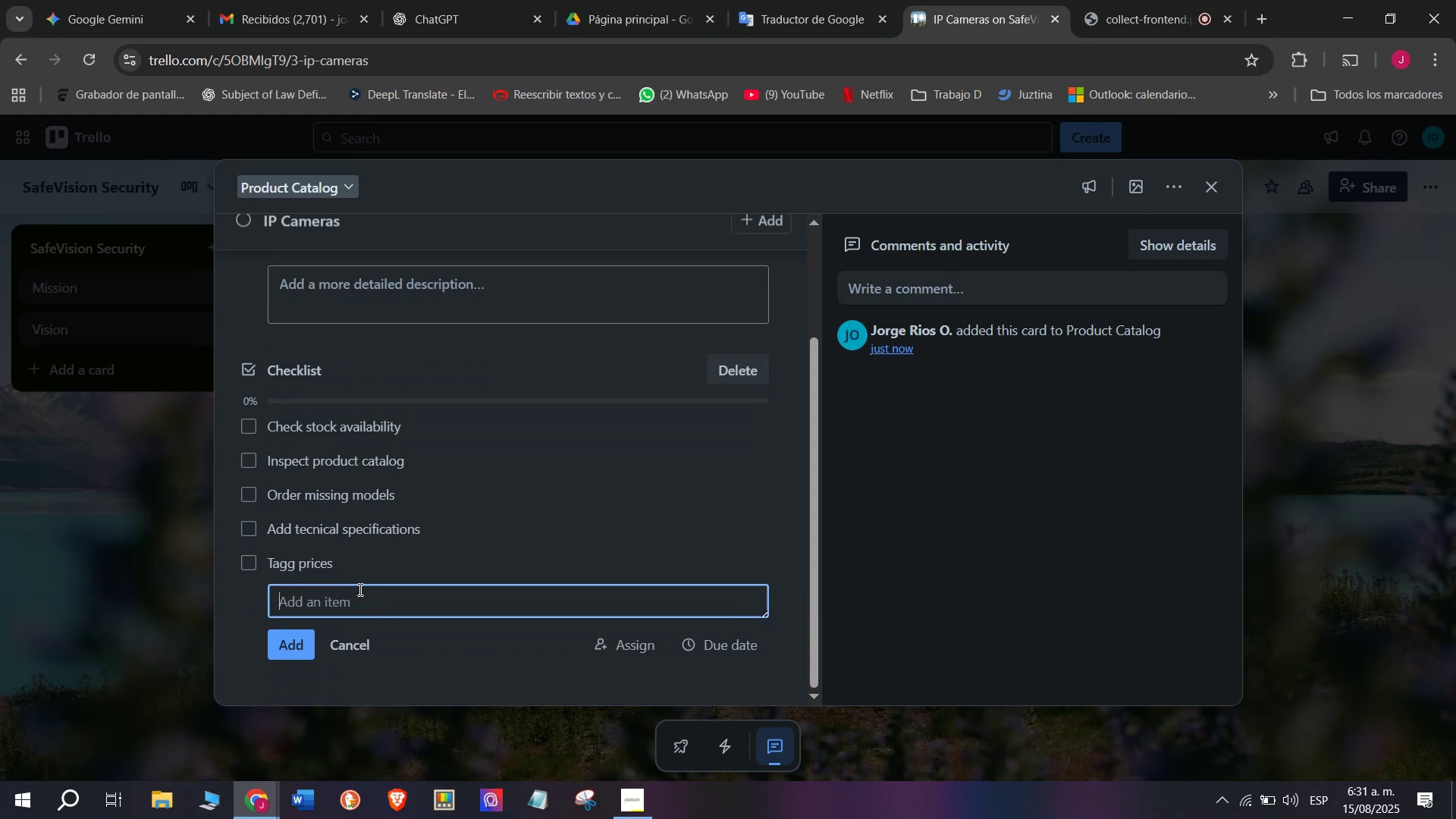 
type(Update product cataA)
key(Backspace)
type(log)
 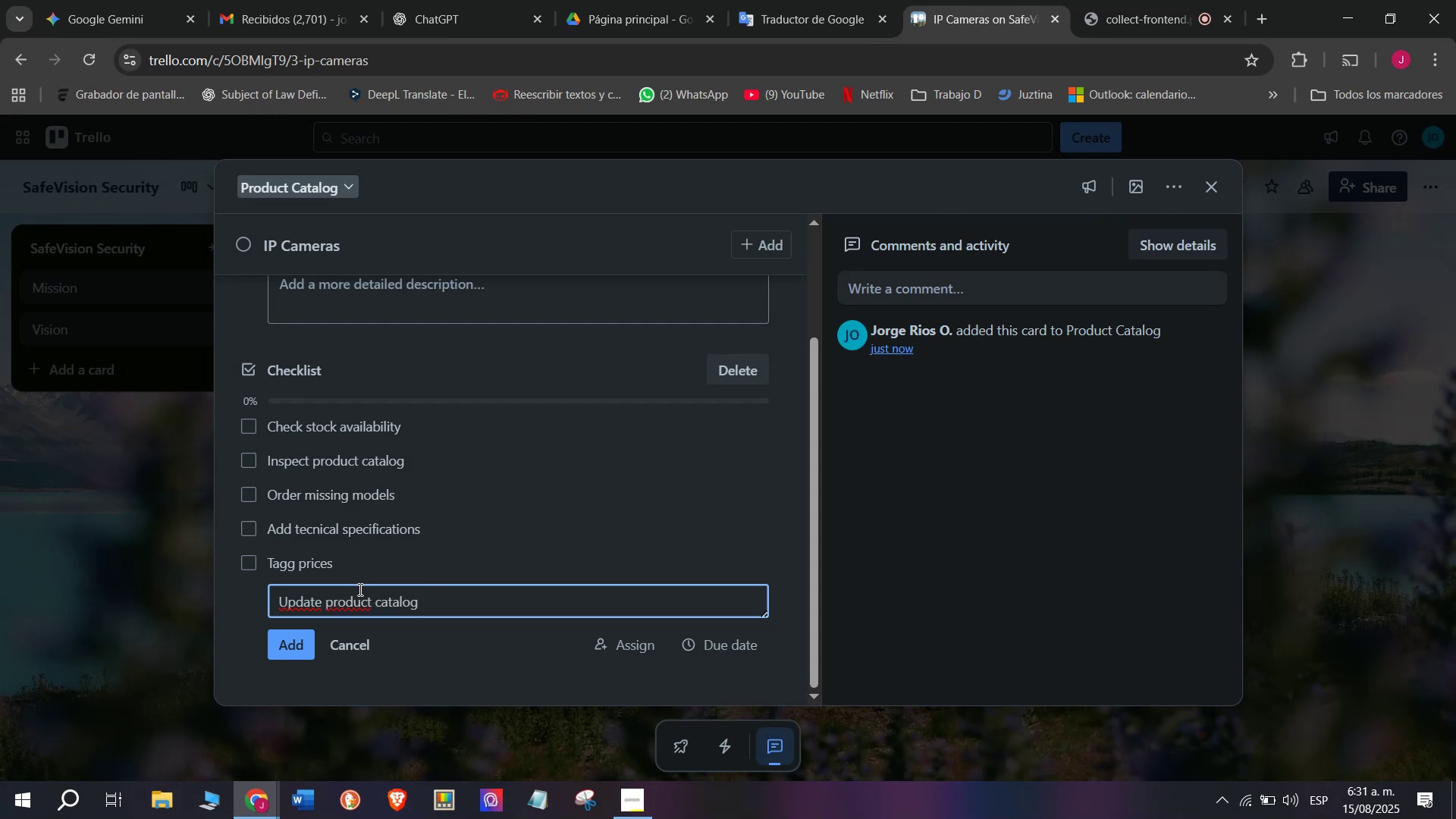 
key(Enter)
 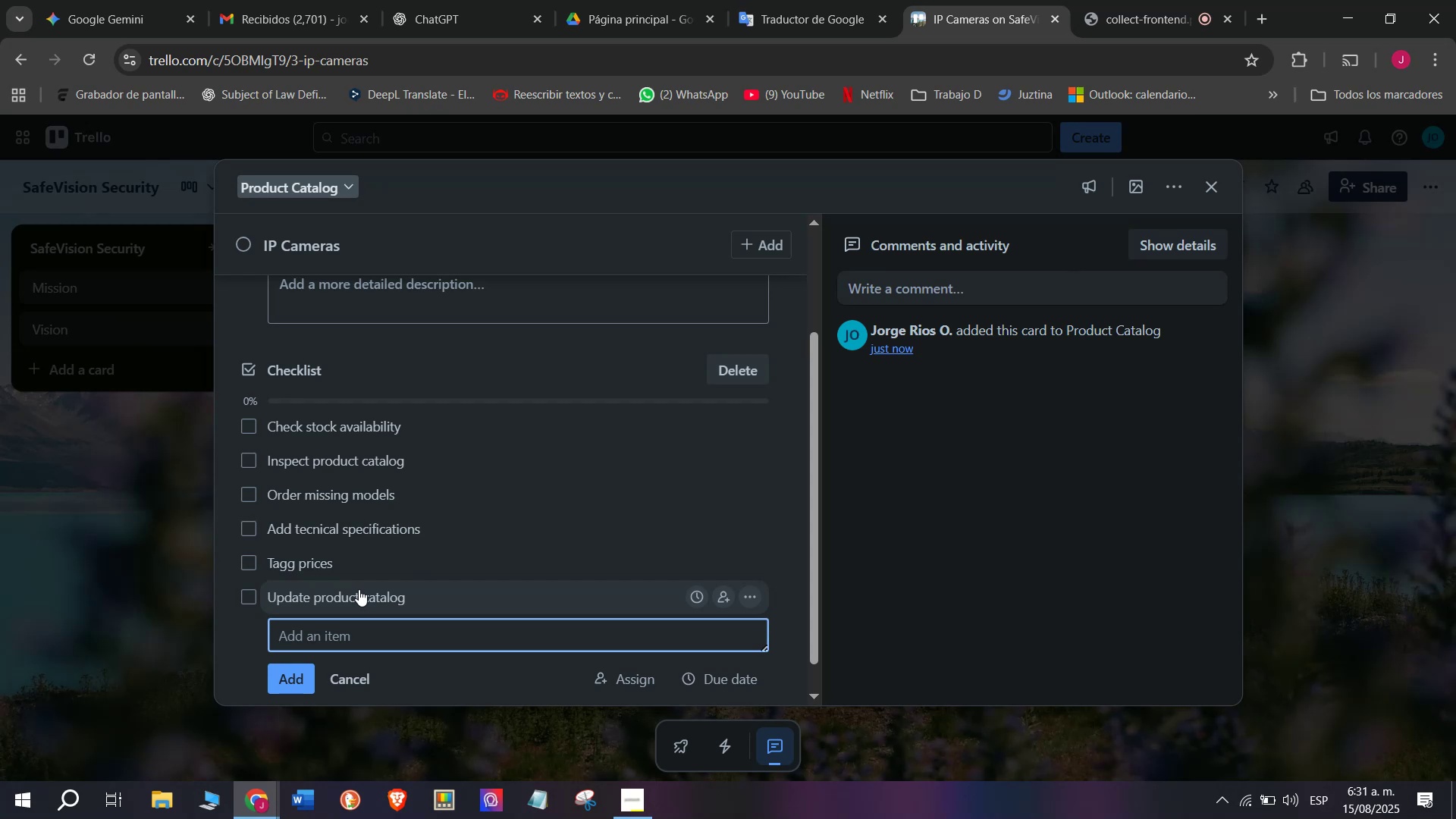 
left_click_drag(start_coordinate=[359, 589], to_coordinate=[362, 511])
 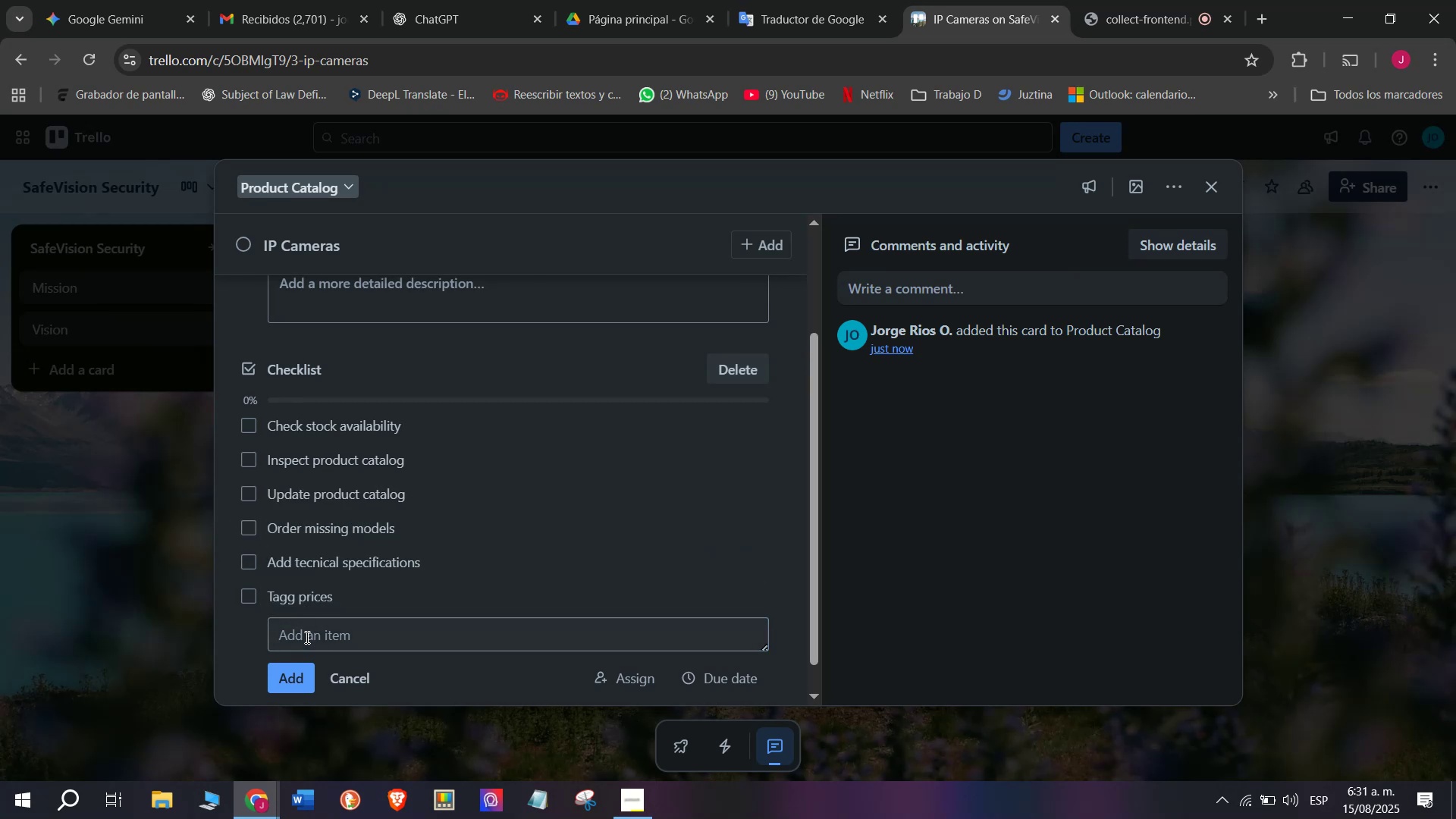 
scroll: coordinate [306, 637], scroll_direction: up, amount: 4.0
 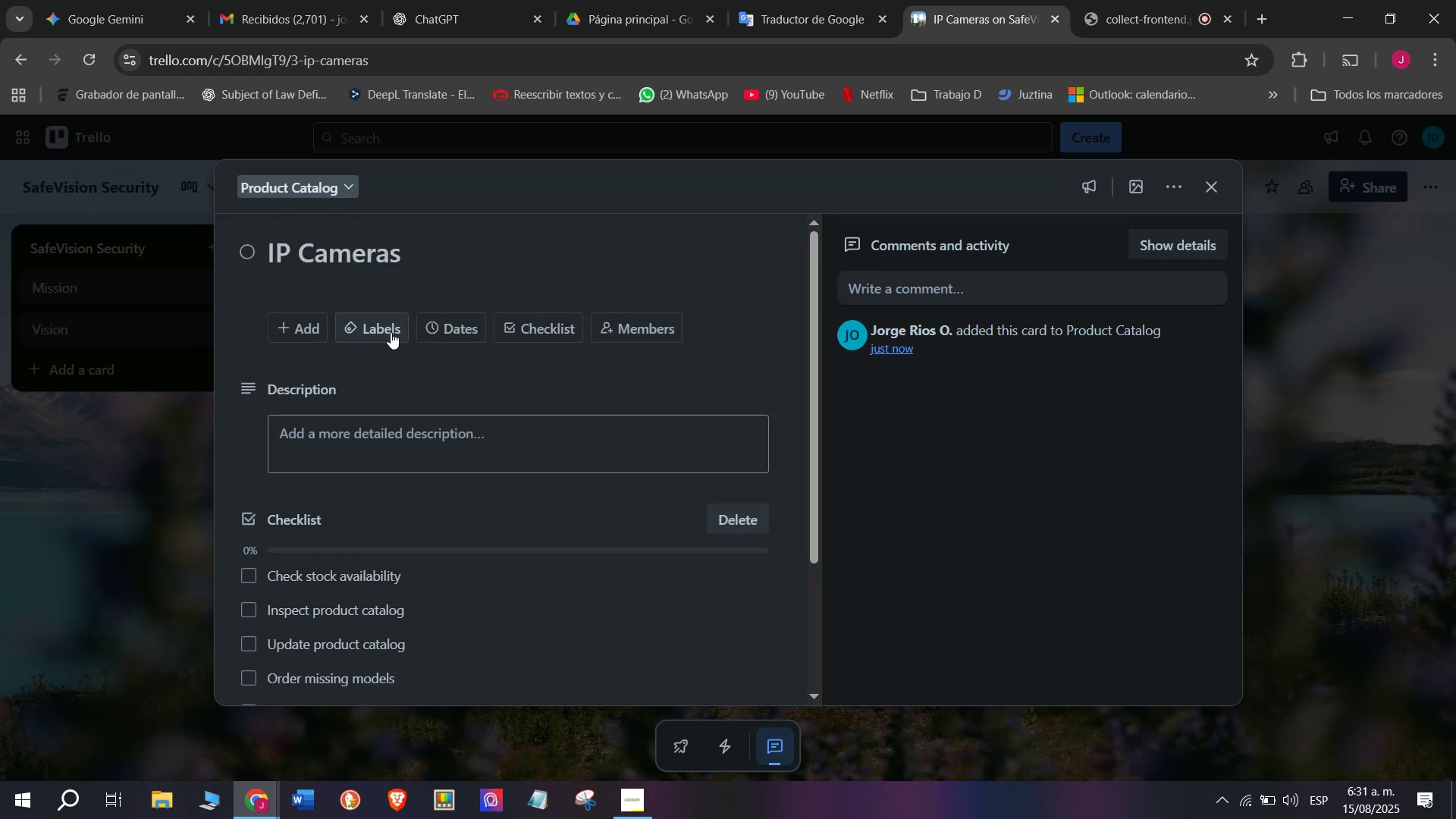 
left_click([391, 332])
 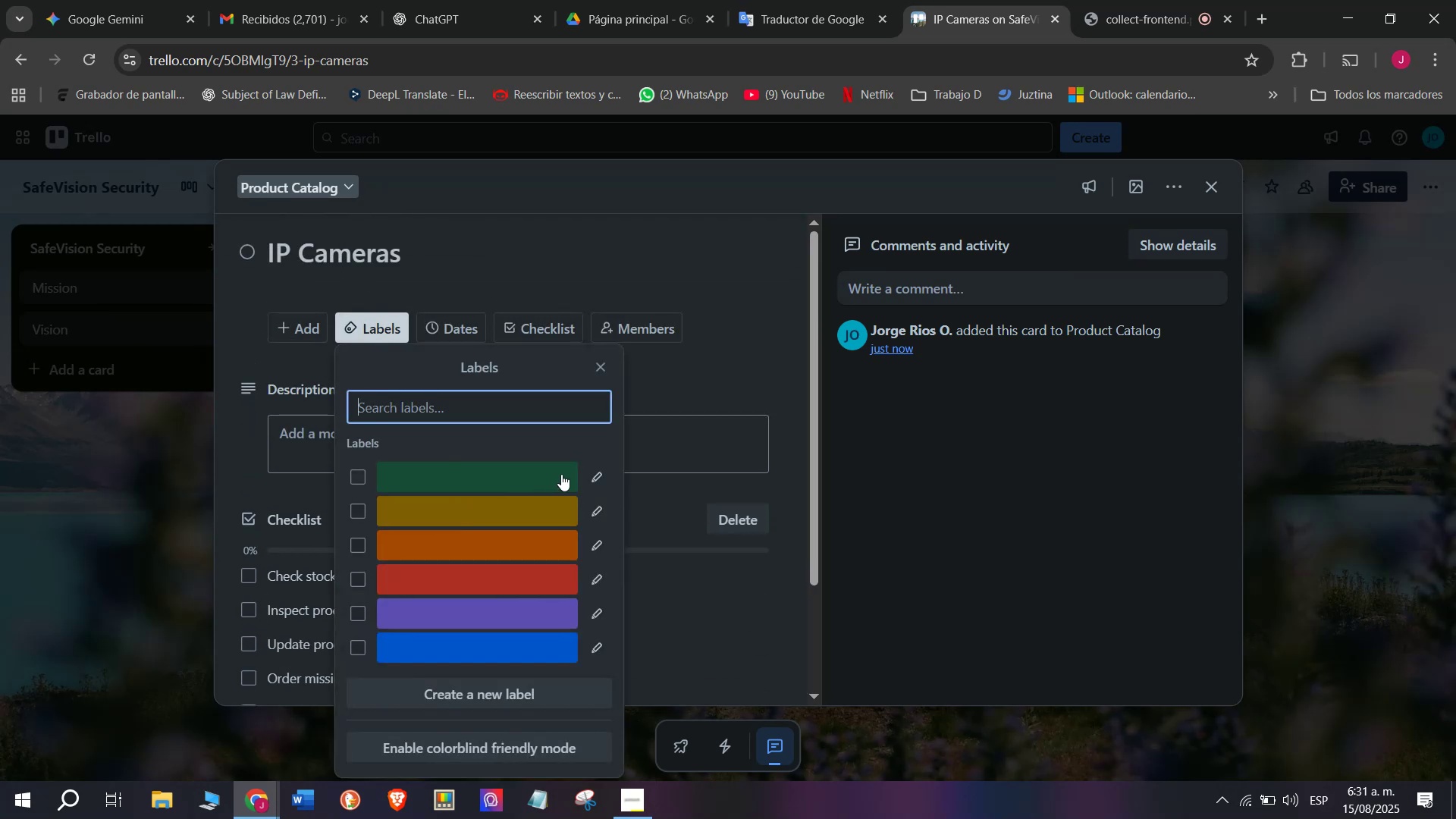 
left_click([604, 489])
 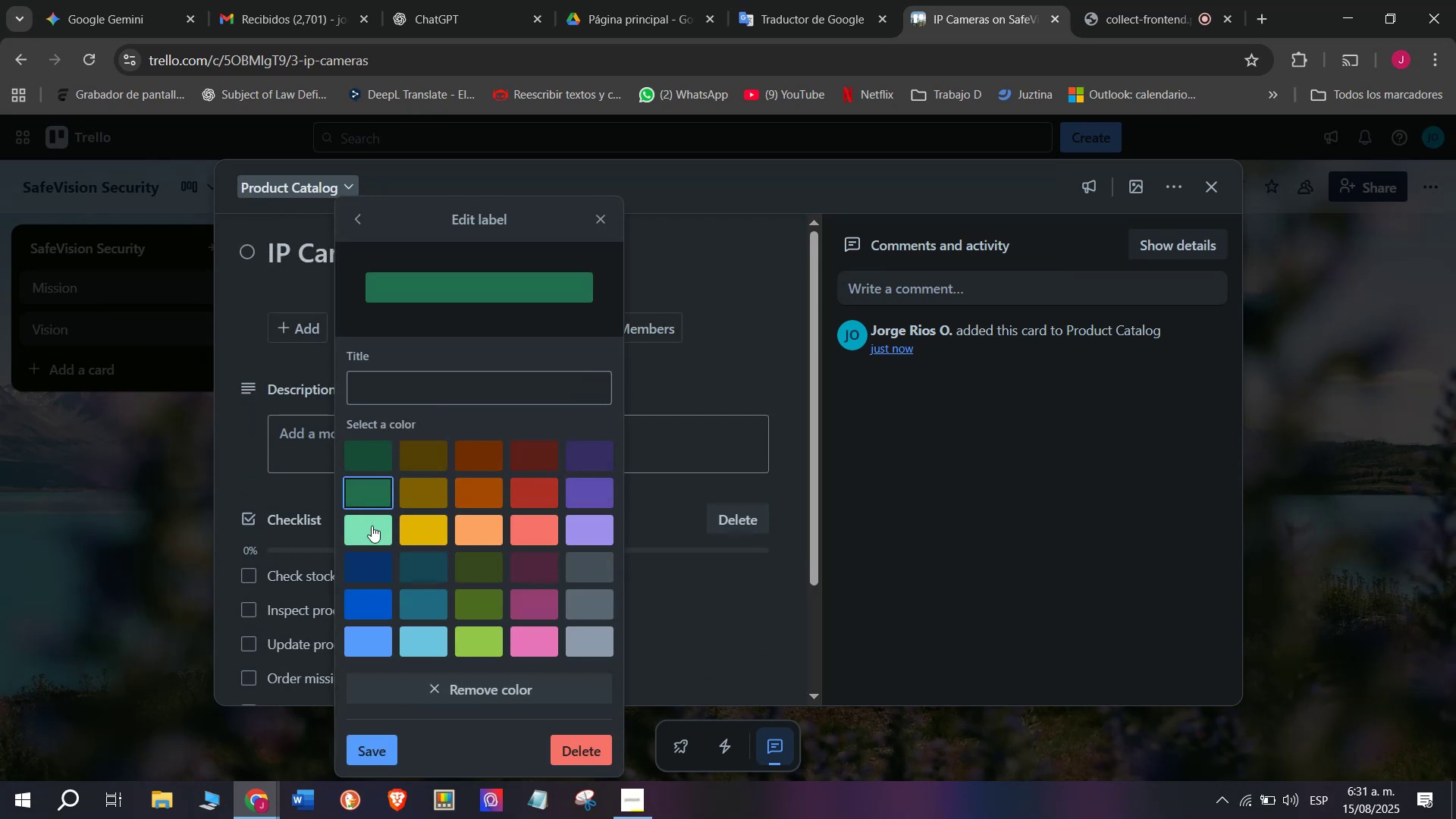 
left_click([372, 526])
 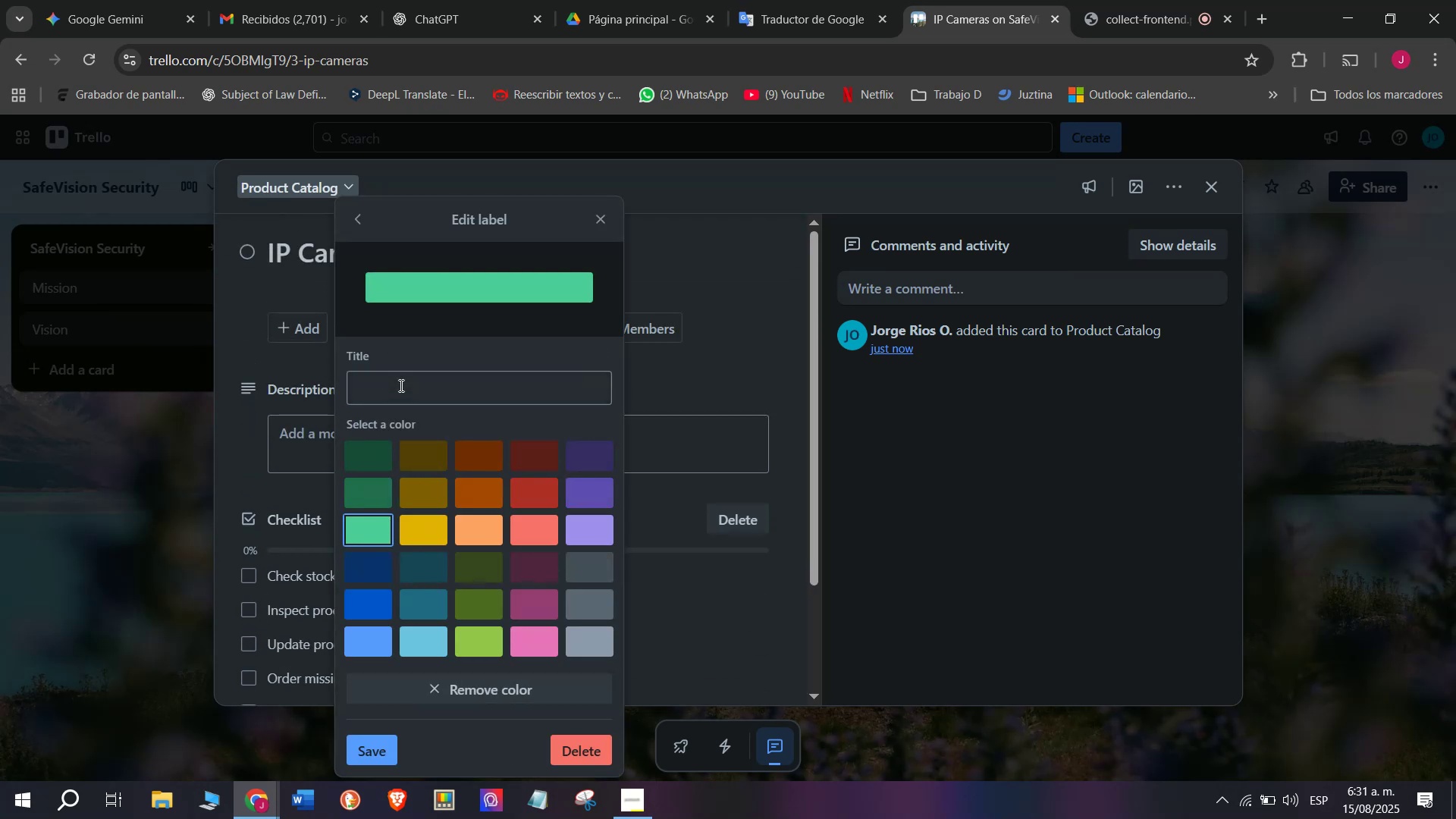 
left_click([400, 385])
 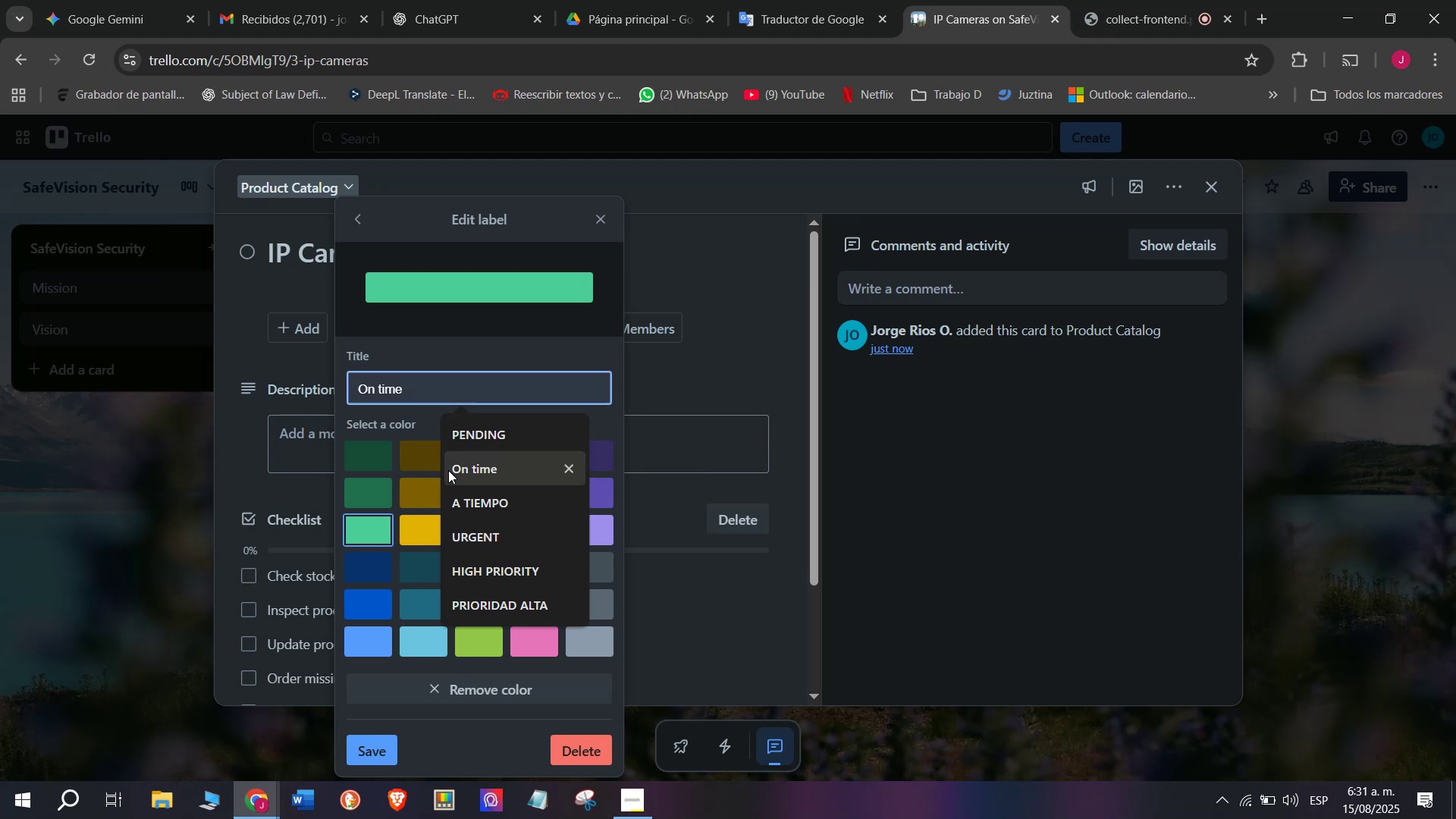 
left_click([456, 471])
 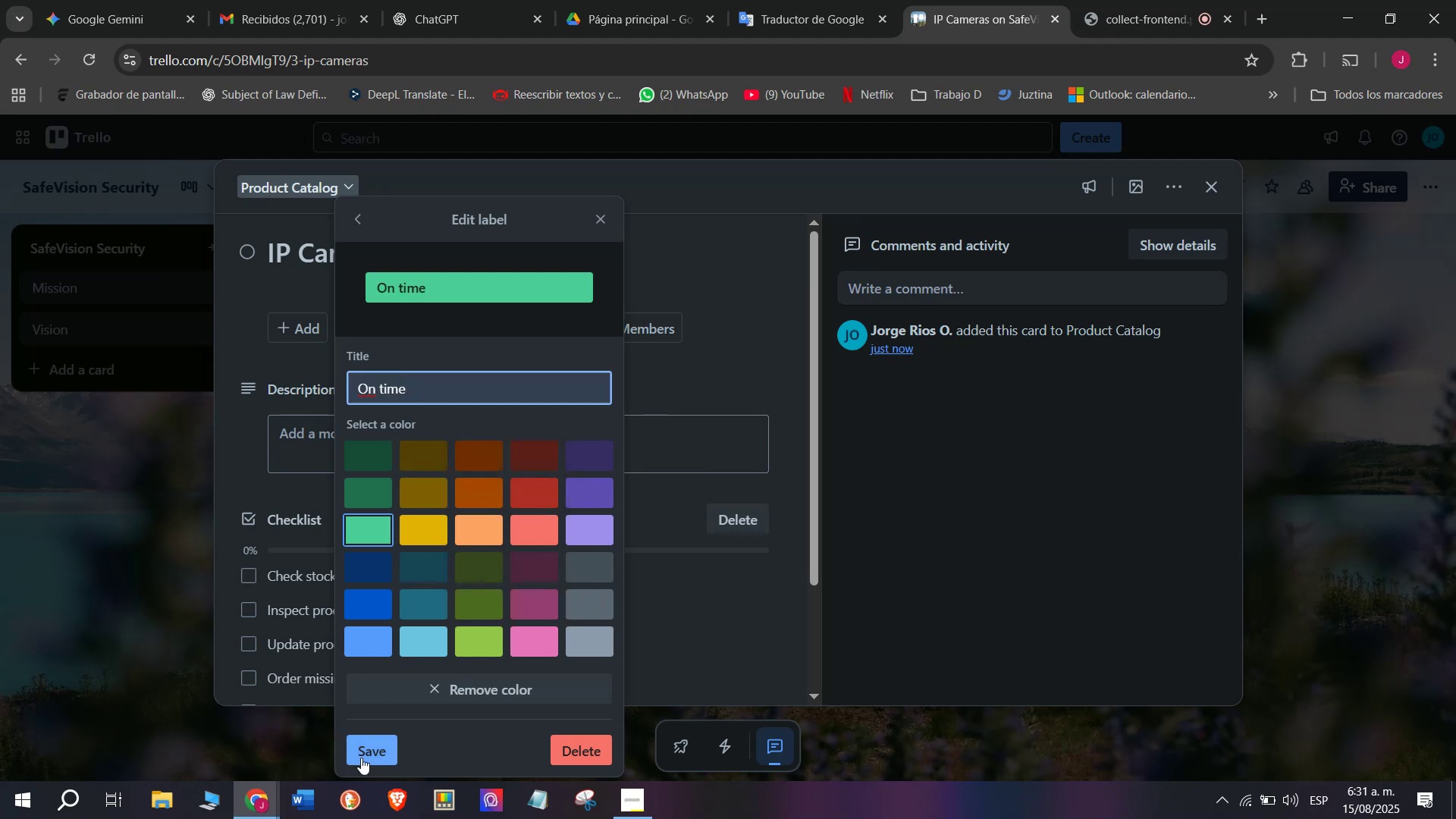 
left_click([366, 750])
 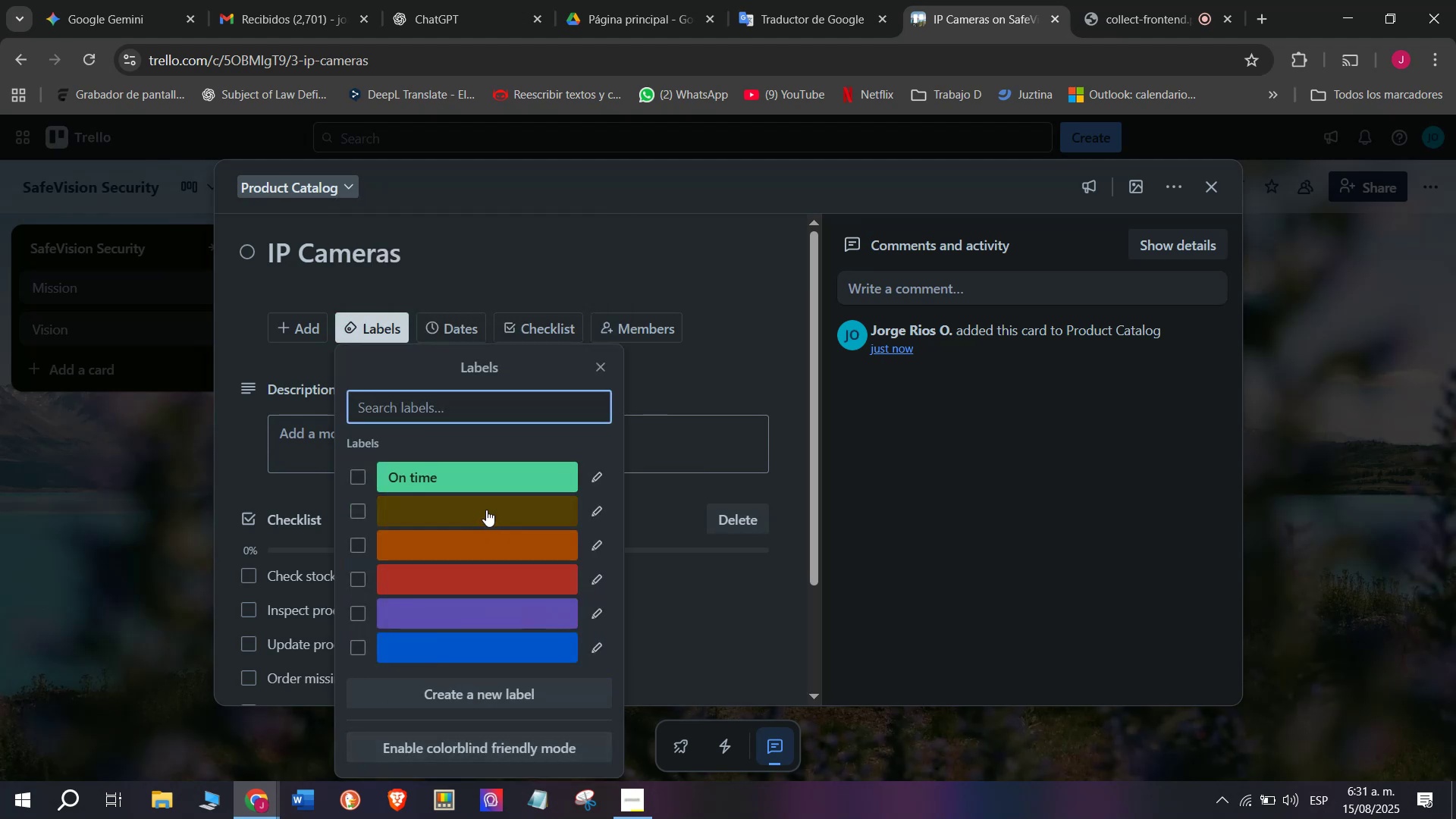 
left_click([472, 478])
 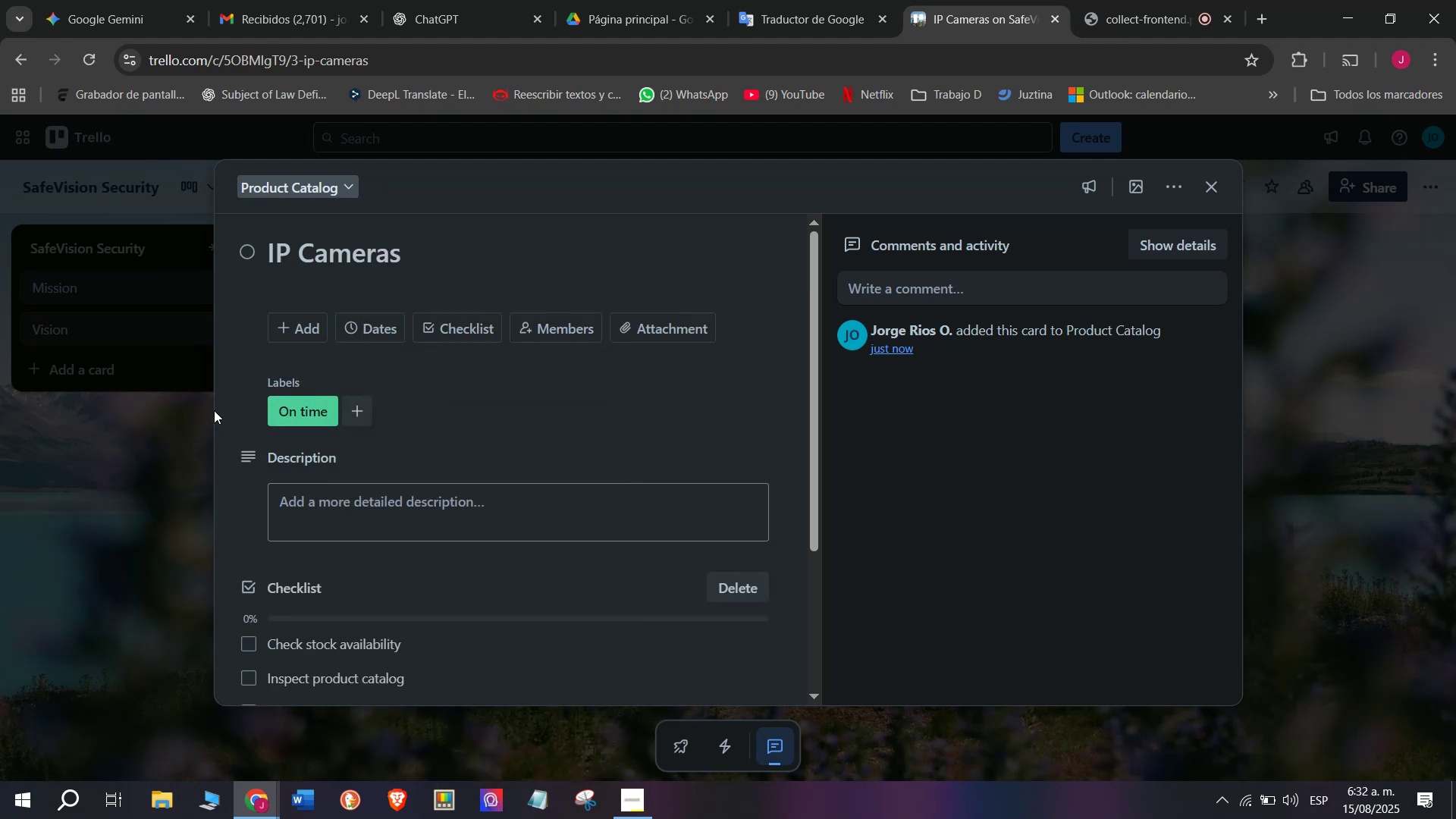 
double_click([164, 488])
 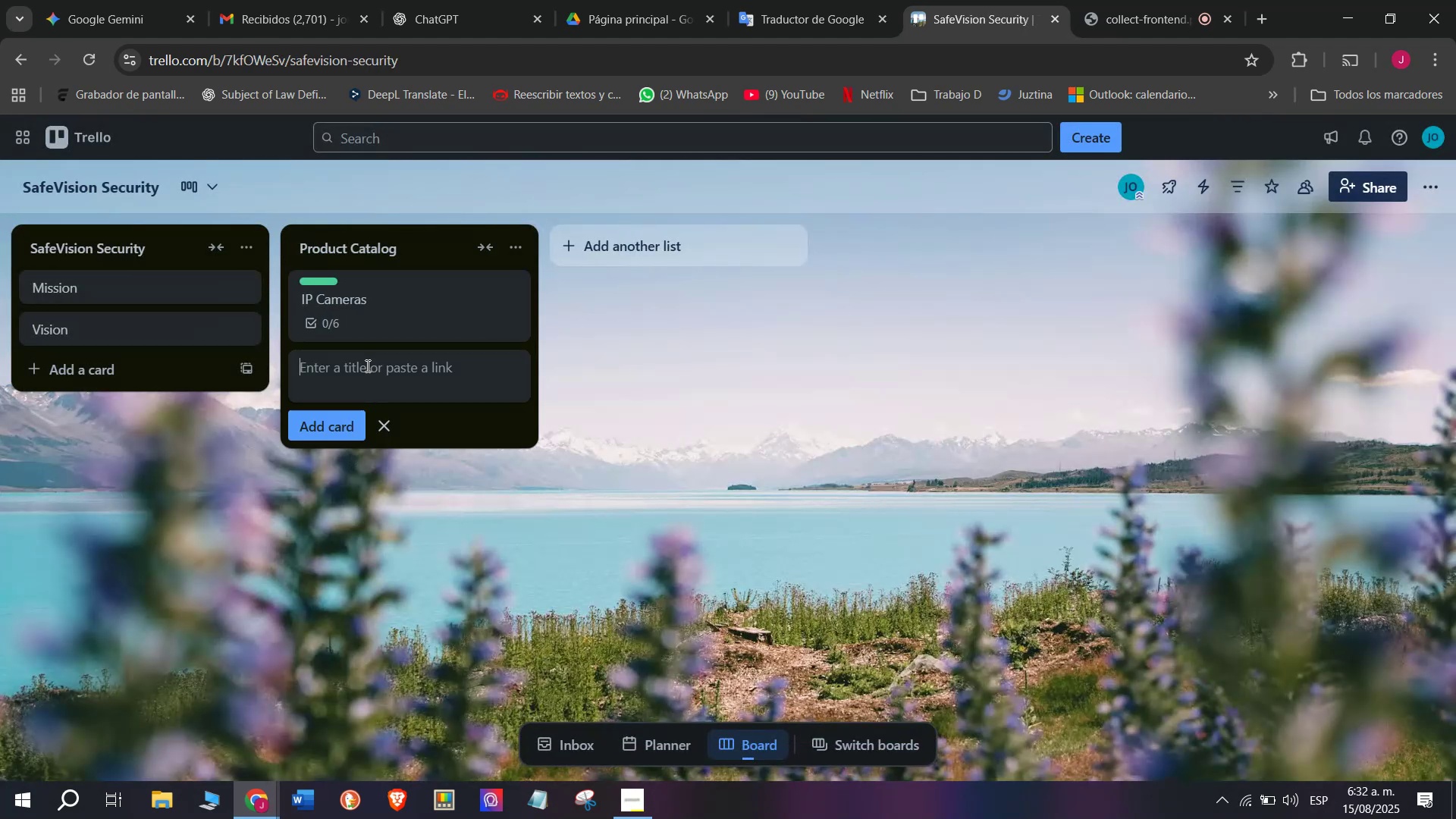 
type(Dome Cameras)
 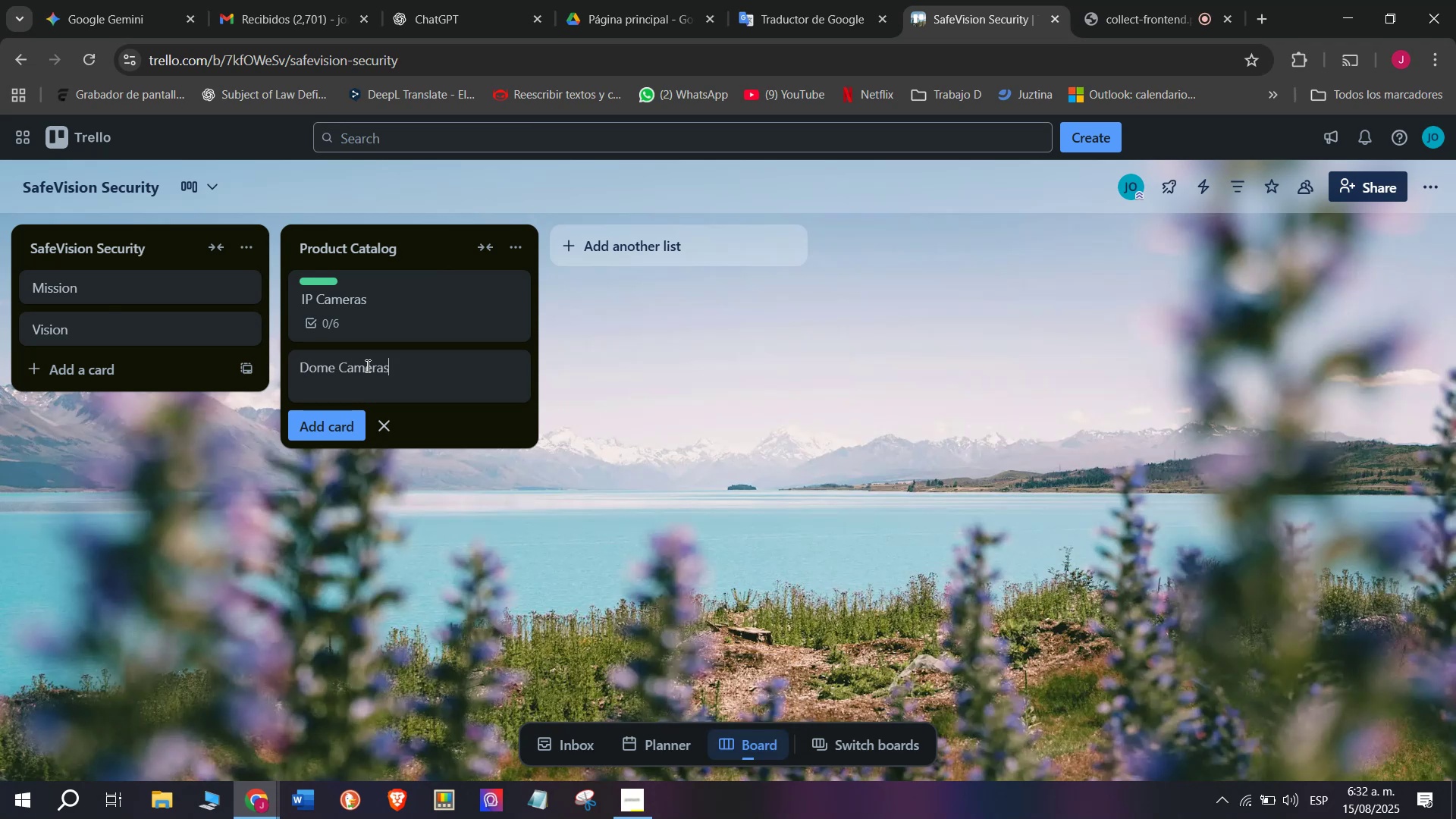 
key(Enter)
 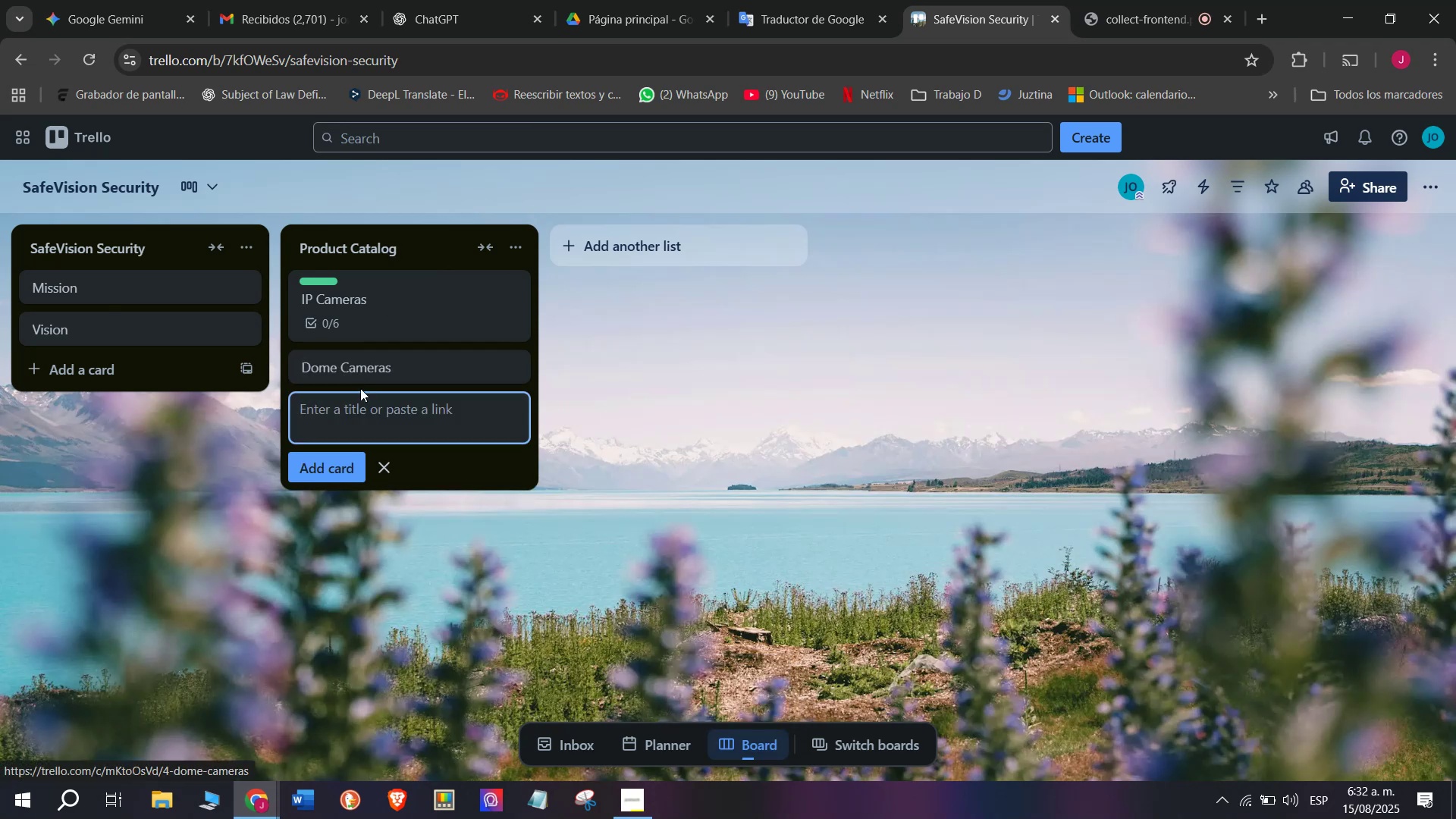 
left_click([360, 366])
 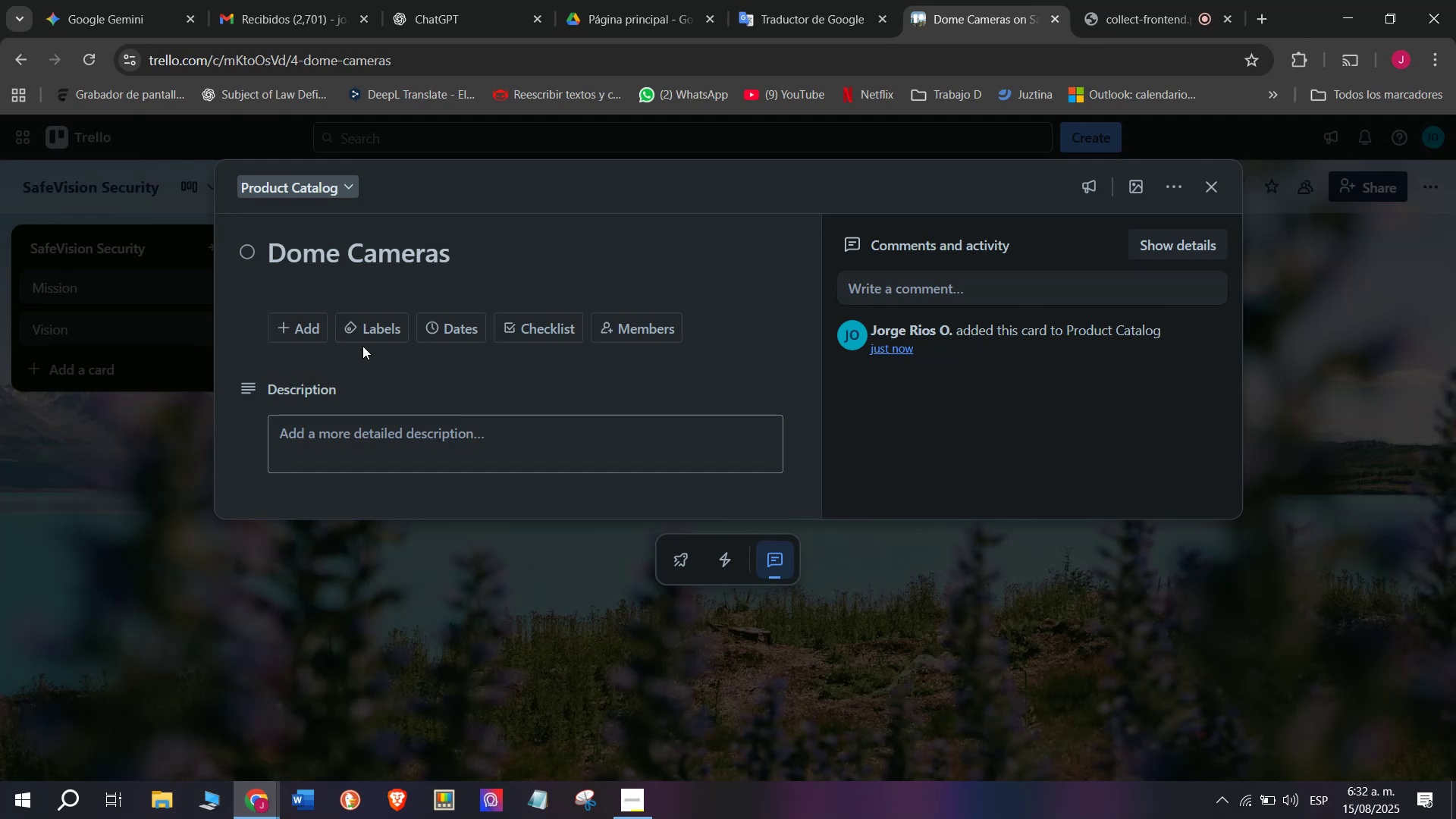 
left_click([532, 337])
 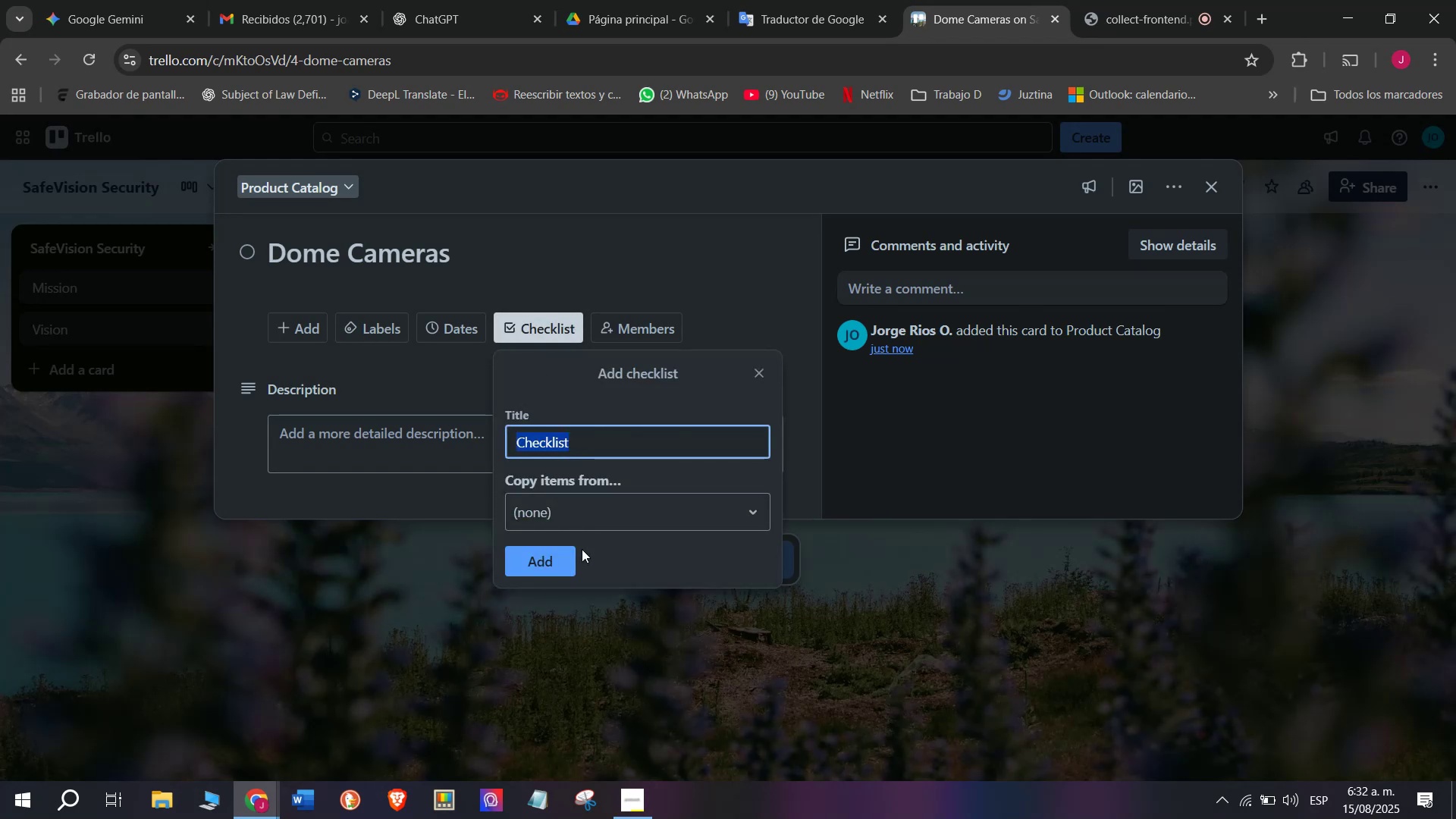 
left_click([550, 573])
 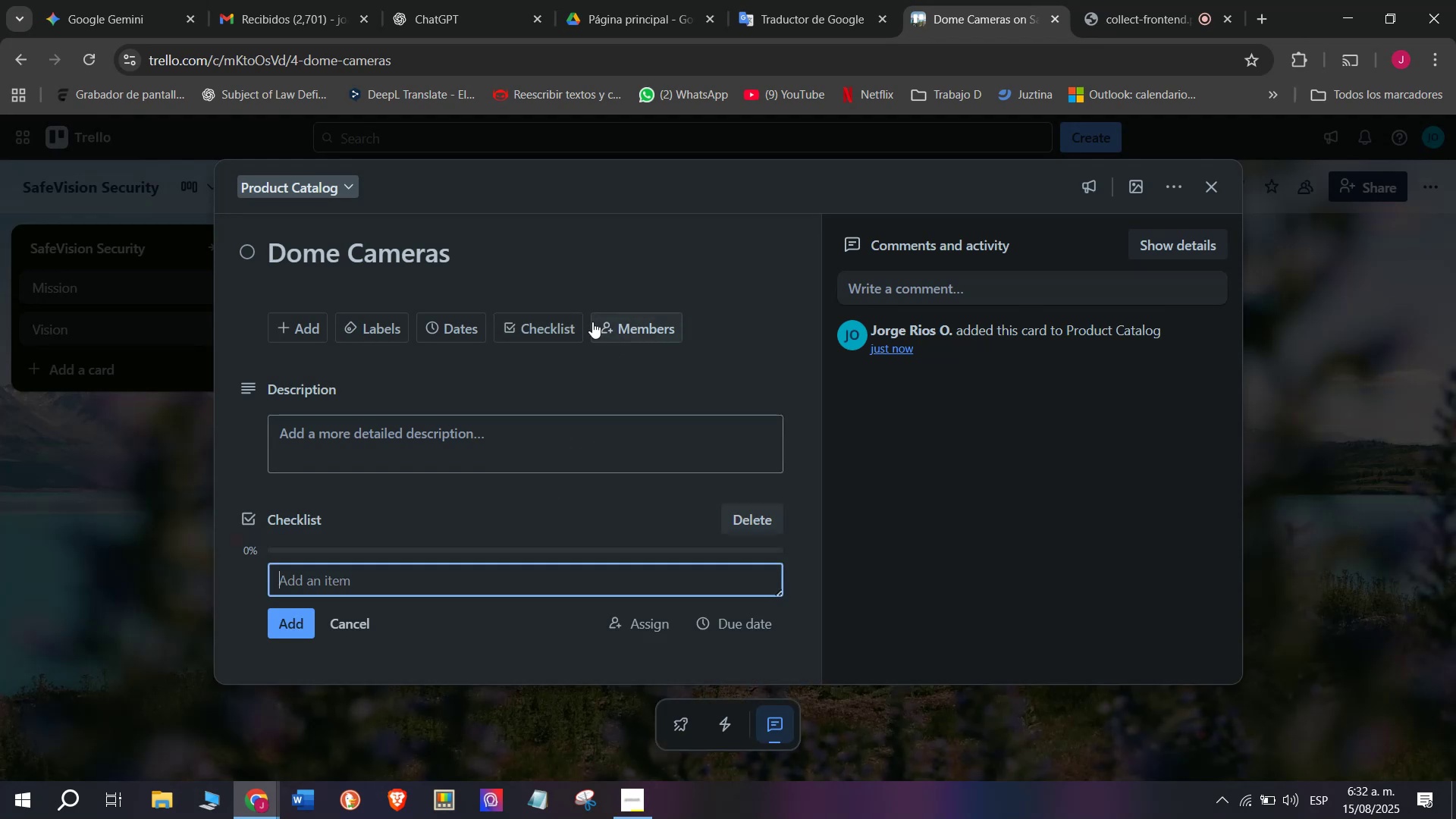 
type(Test)
 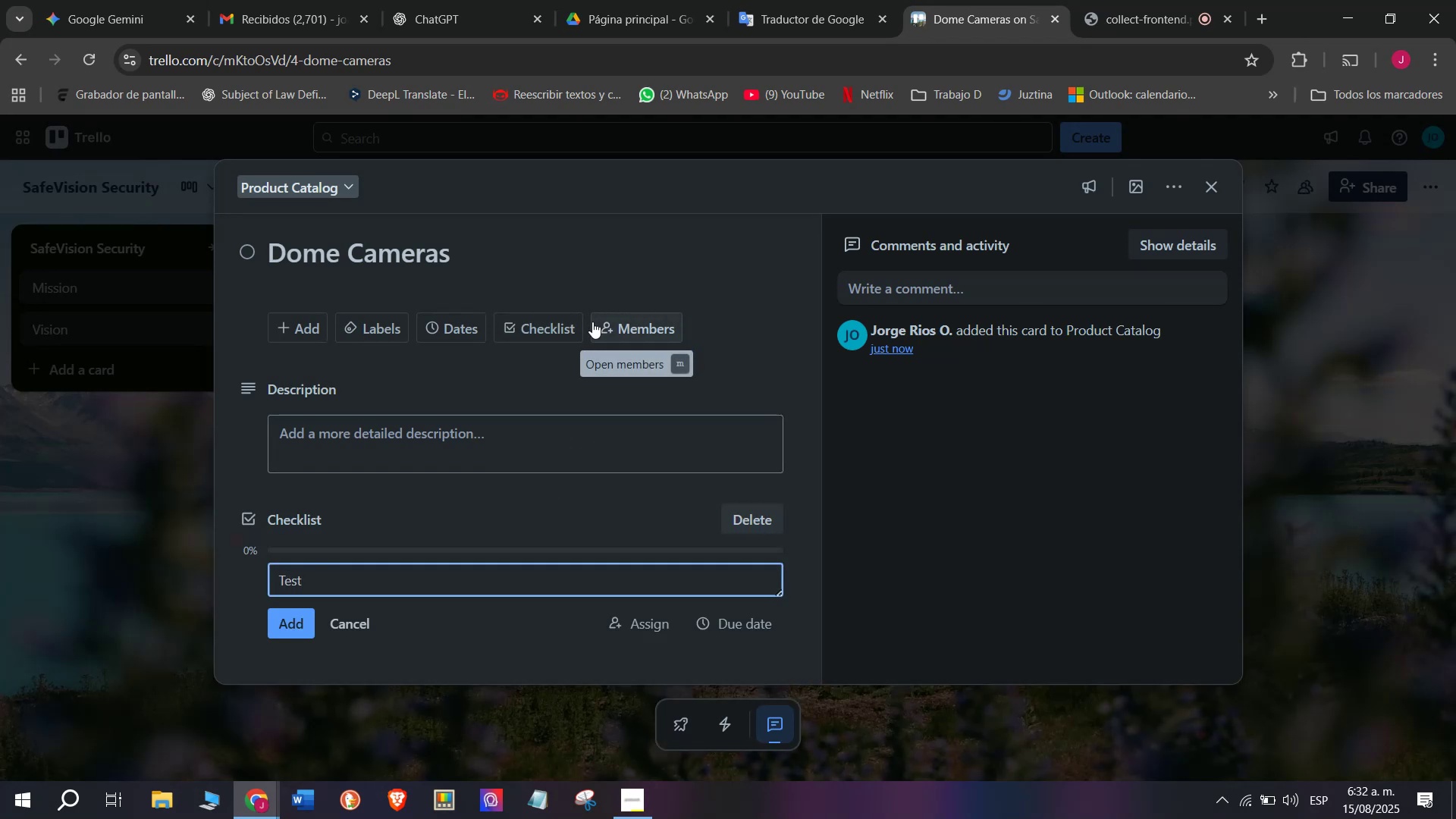 
type( image quality)
 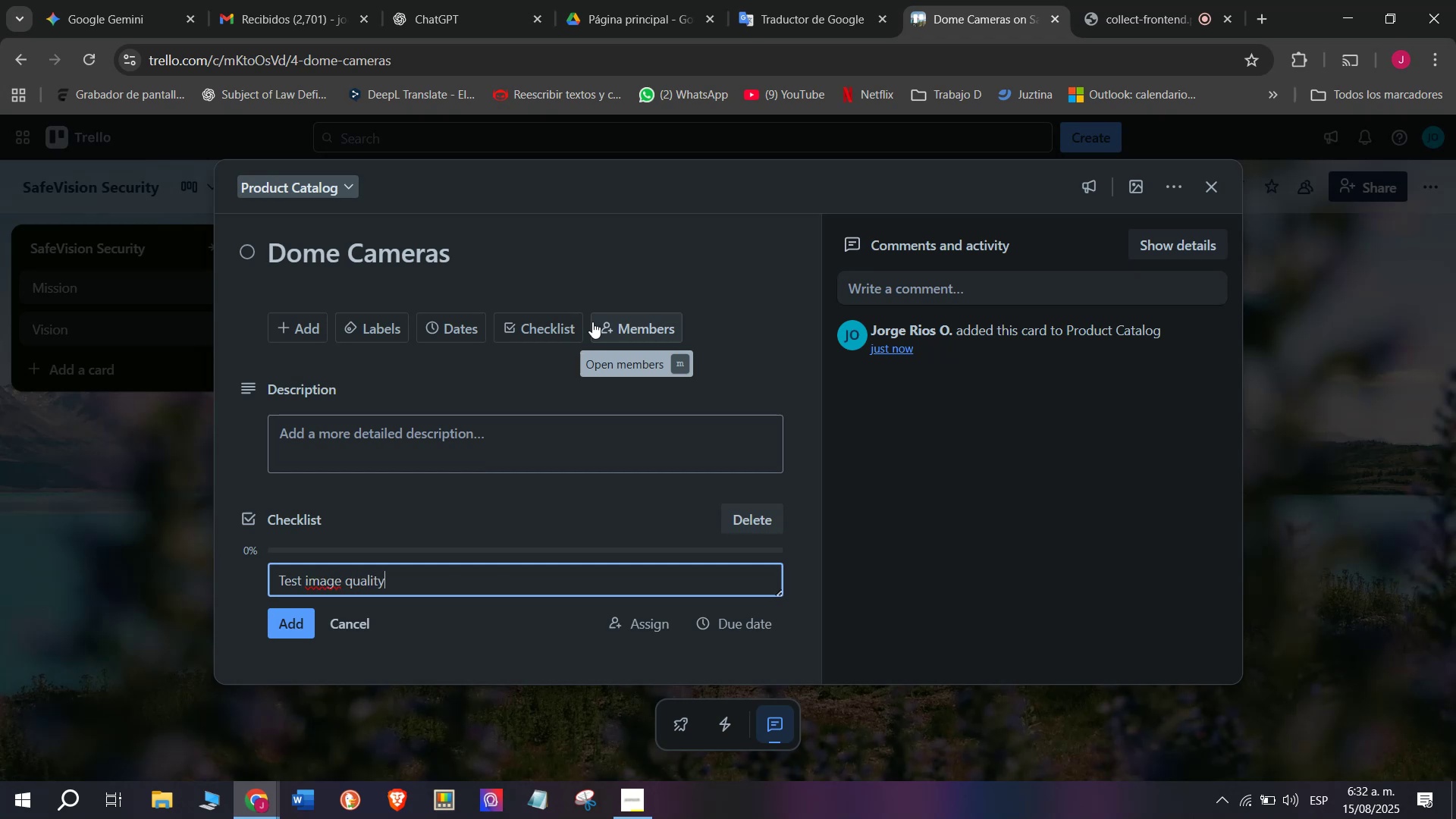 
key(Enter)
 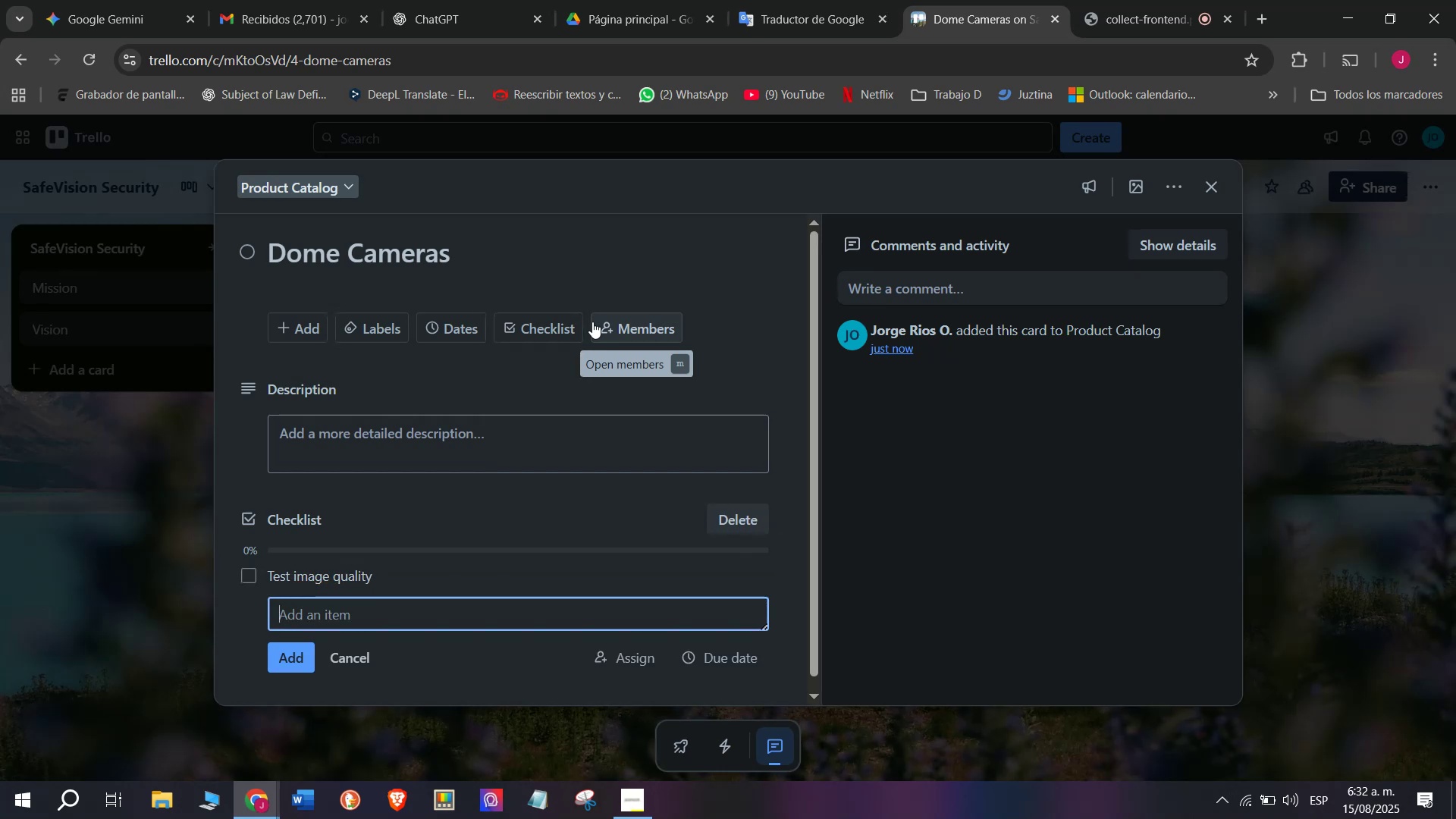 
type(V)
key(Backspace)
type(Clean lenses forr )
key(Backspace)
key(Backspace)
type( display)
 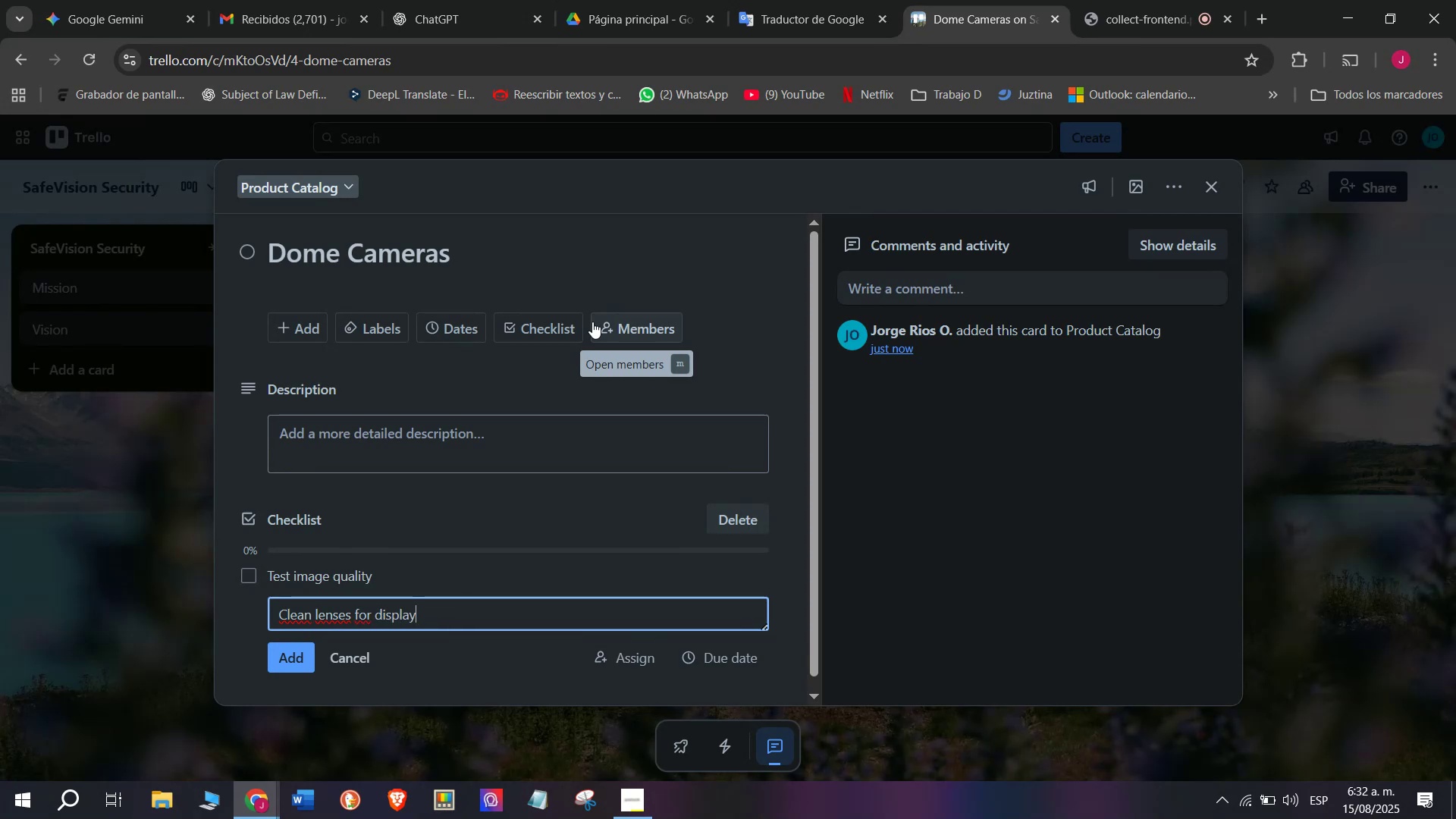 
key(Enter)
 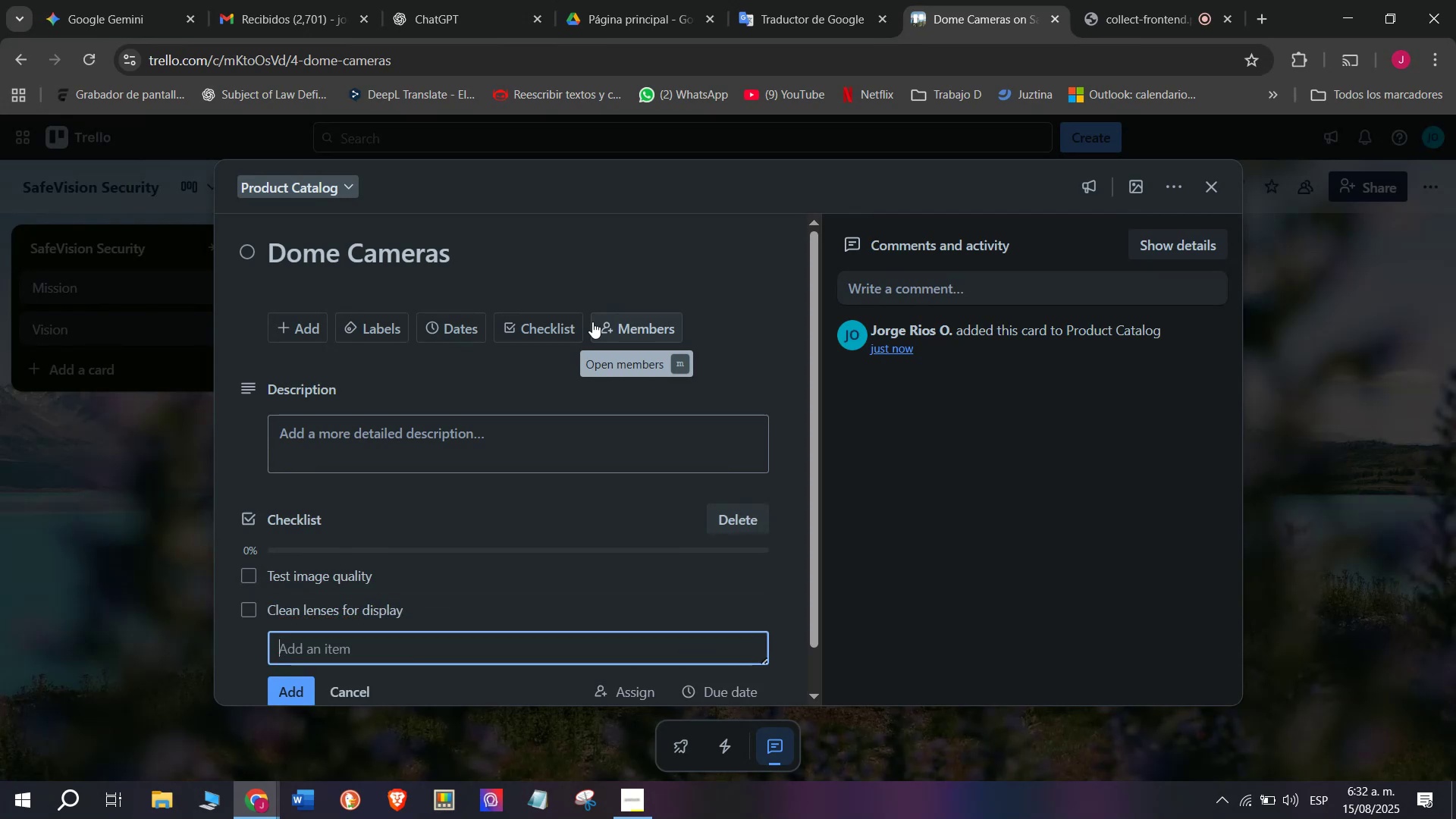 
type(Restock acces)
 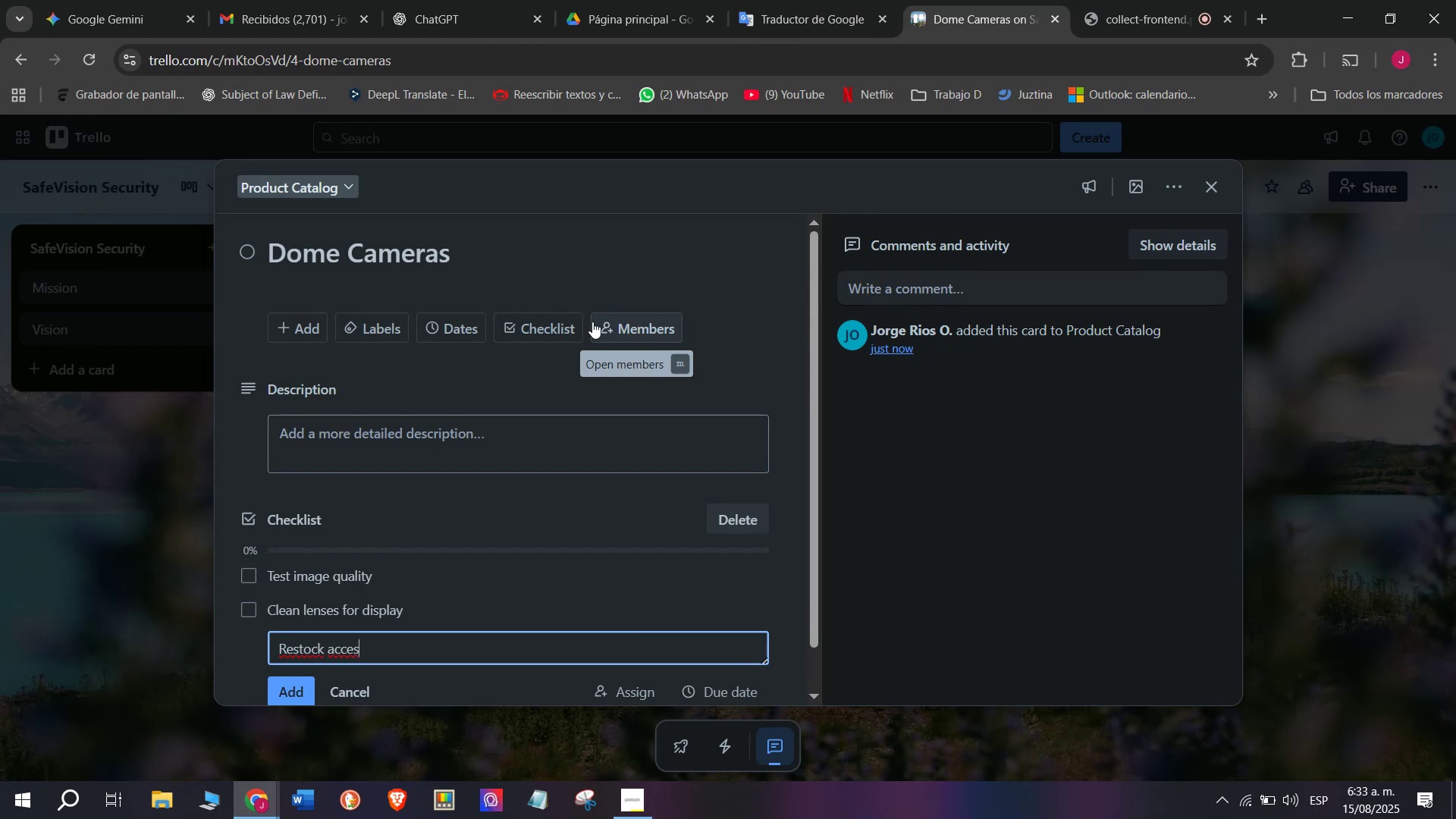 
type(sories)
 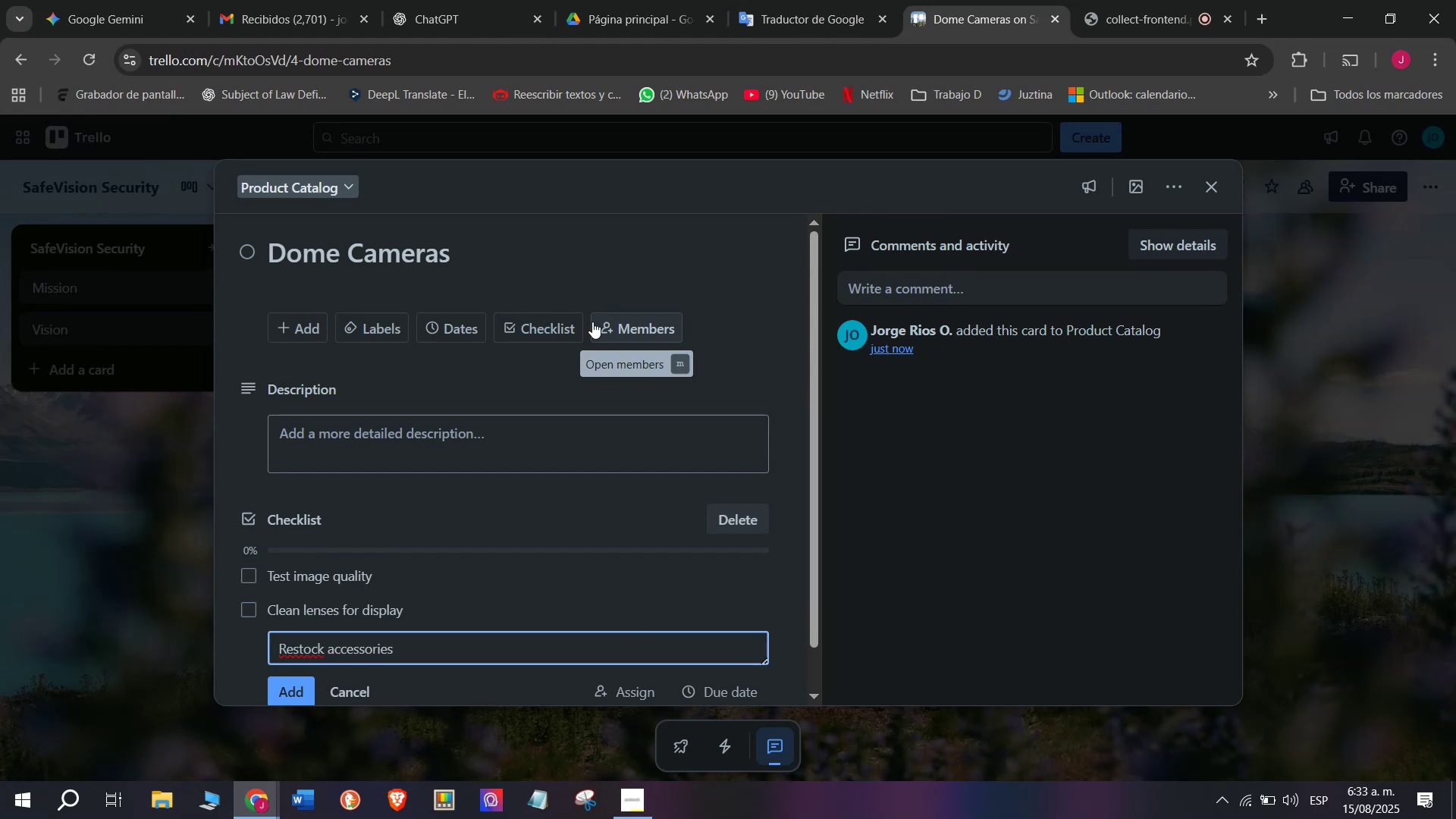 
key(Enter)
 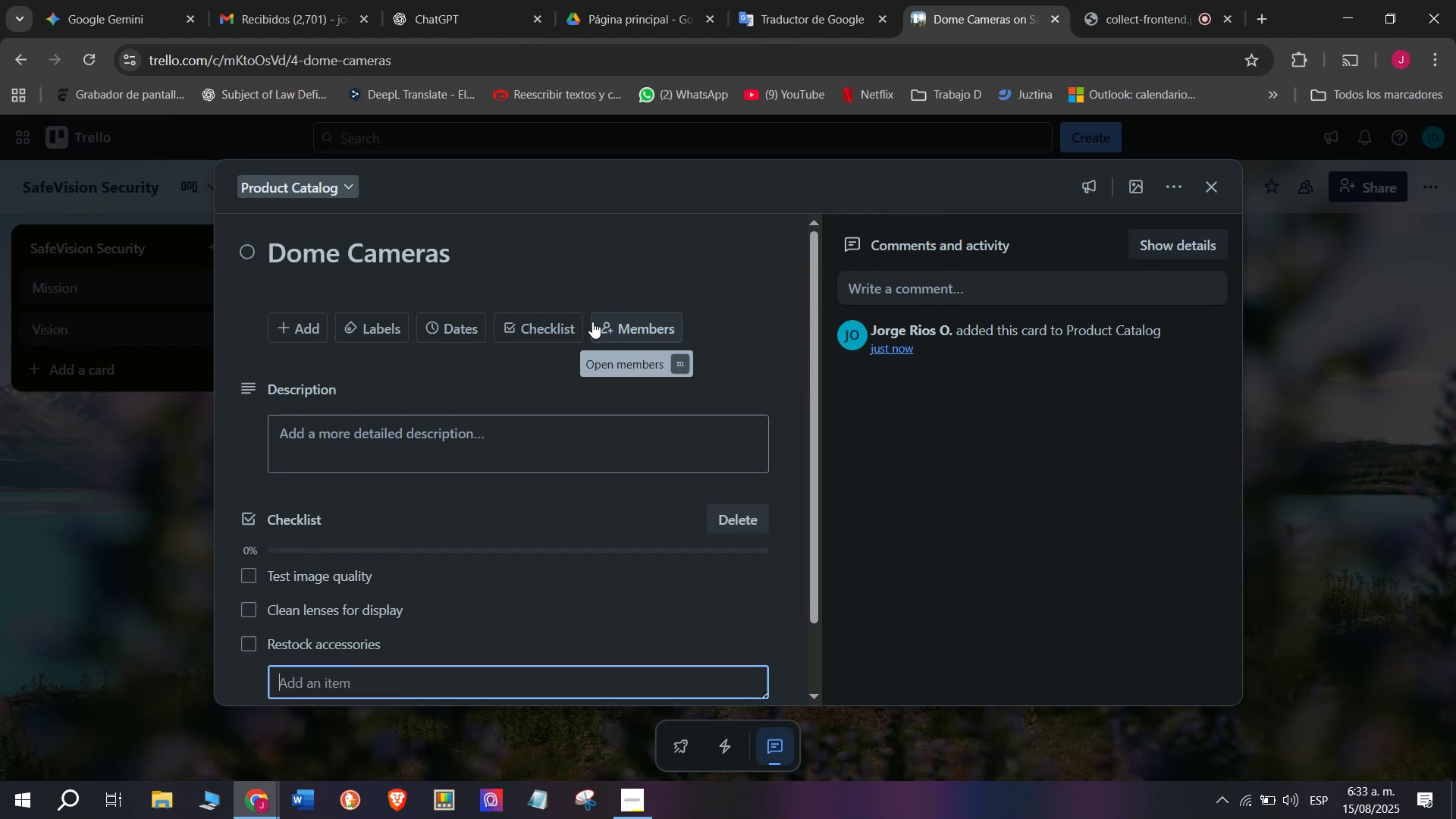 
type(Prepare promotional packages)
 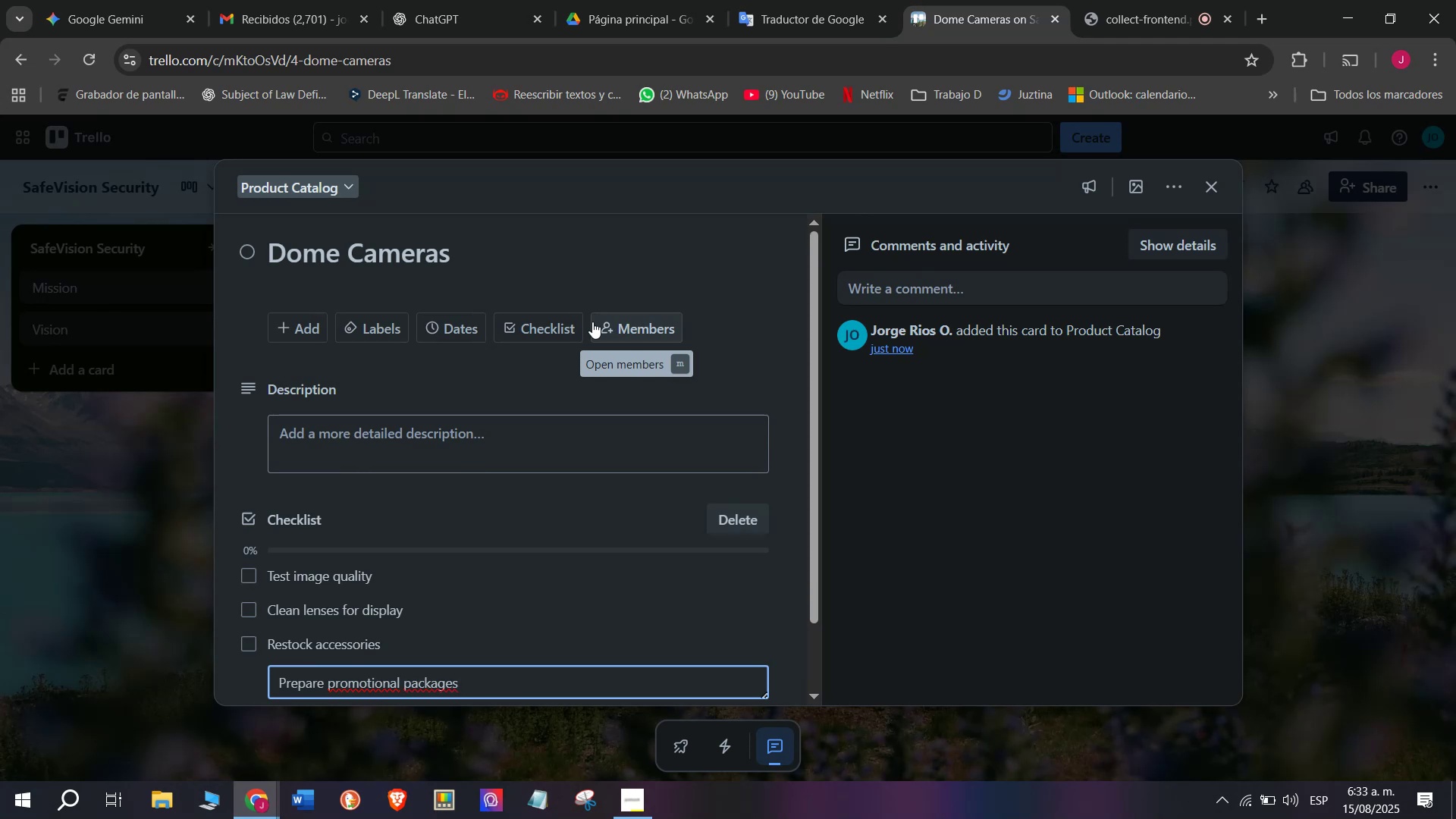 
key(Enter)
 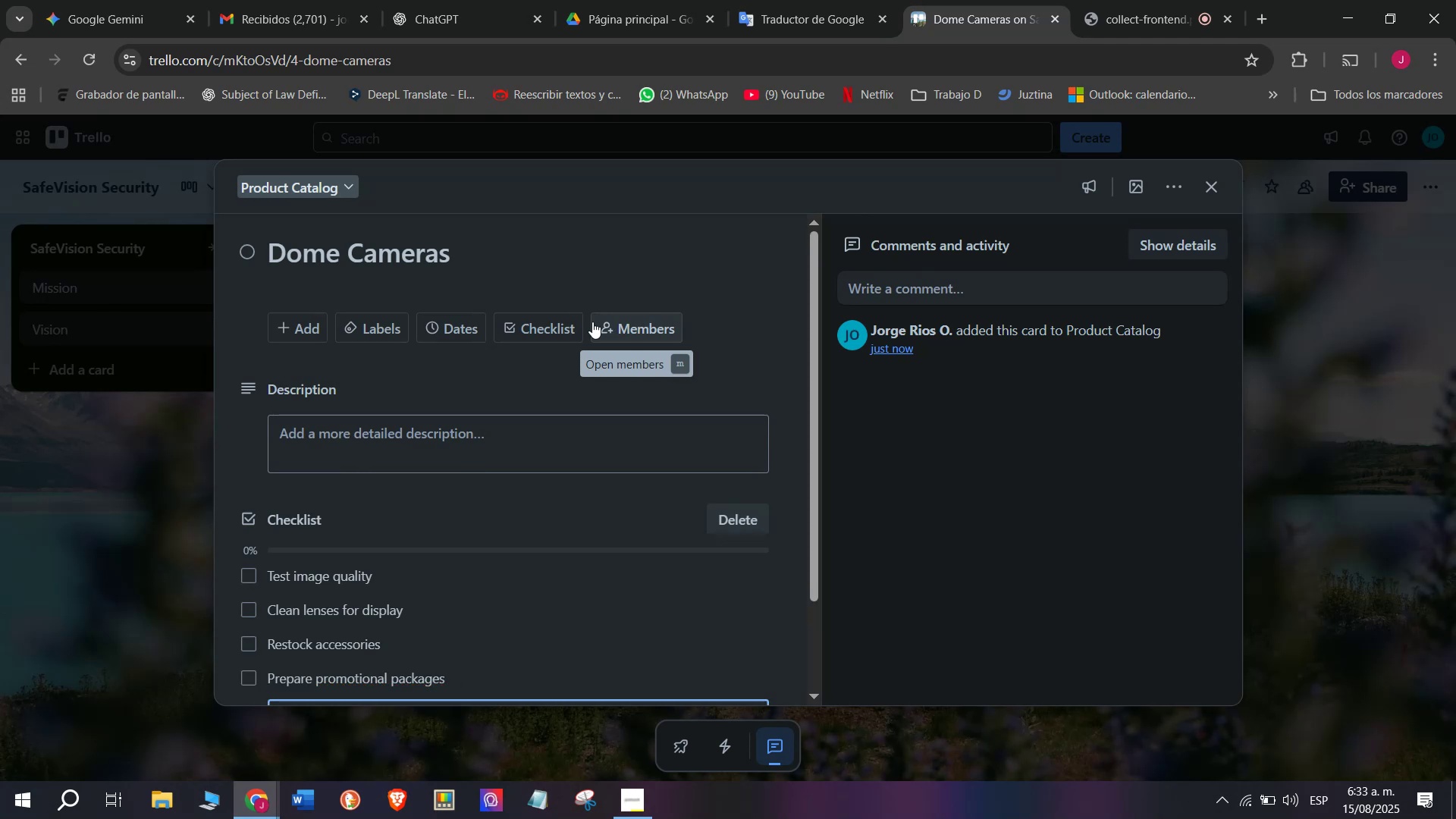 
type(Update wensite)
key(Backspace)
key(Backspace)
key(Backspace)
key(Backspace)
key(Backspace)
type(bsite)
 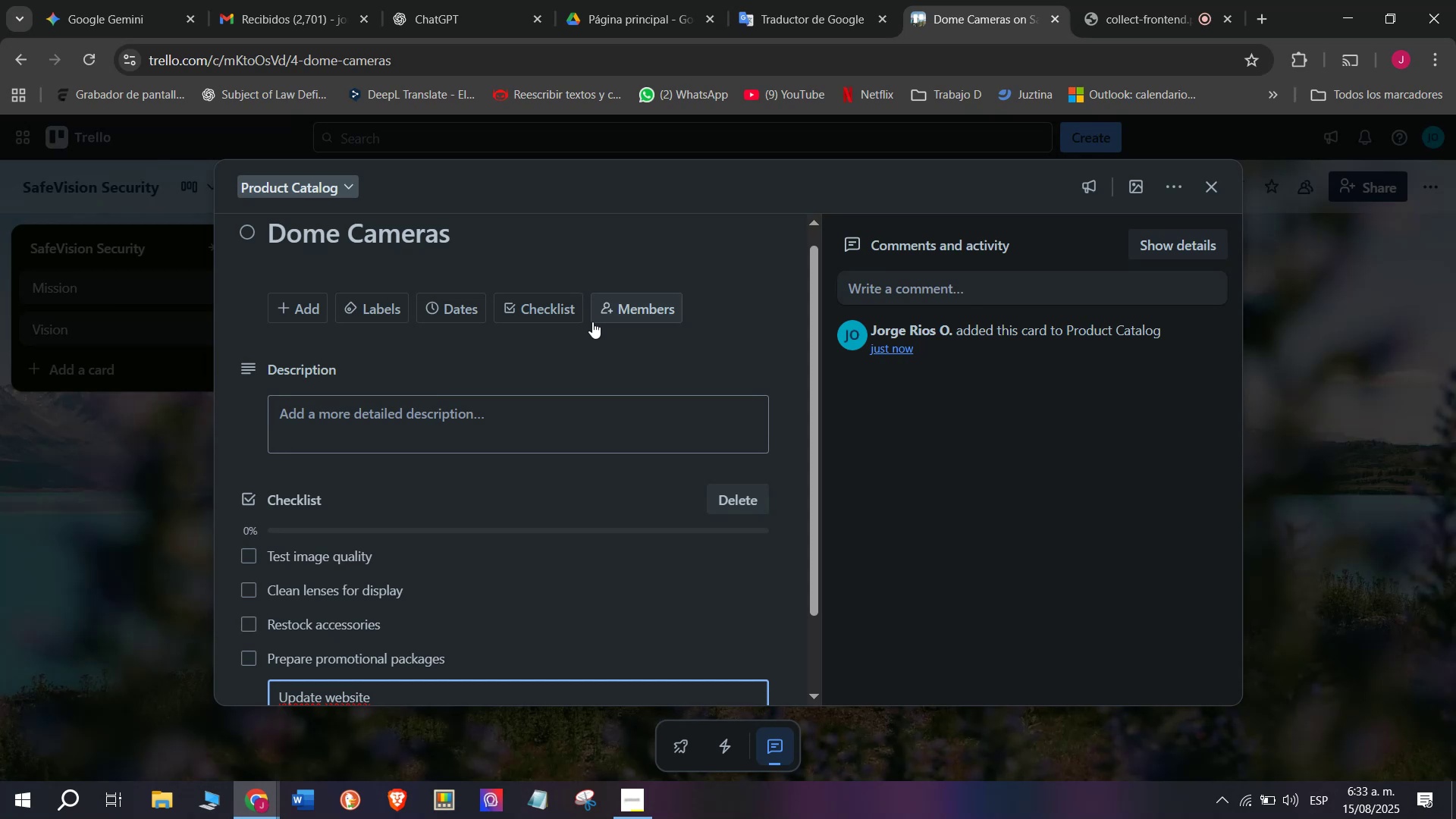 
key(Space)
 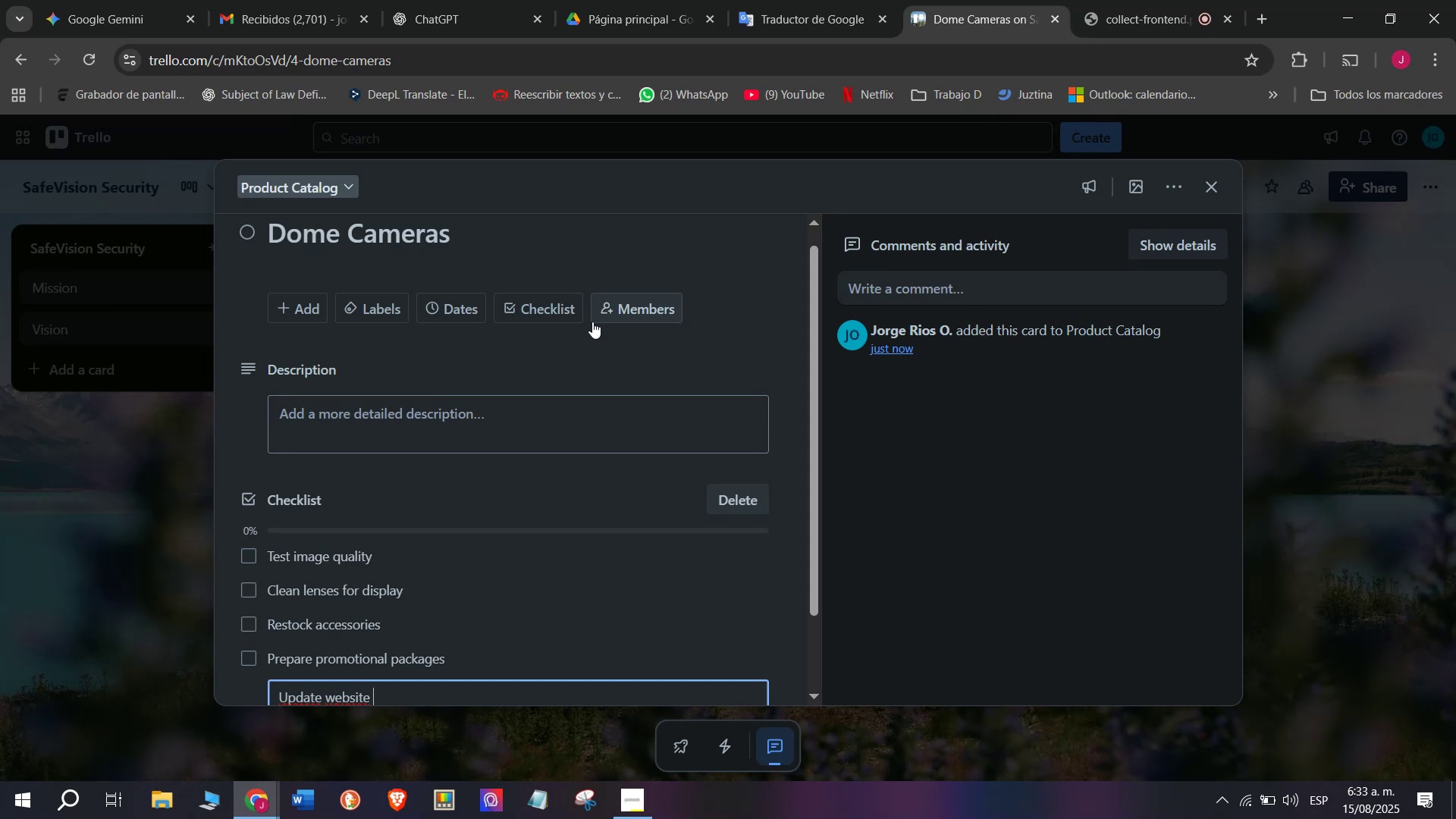 
wait(9.46)
 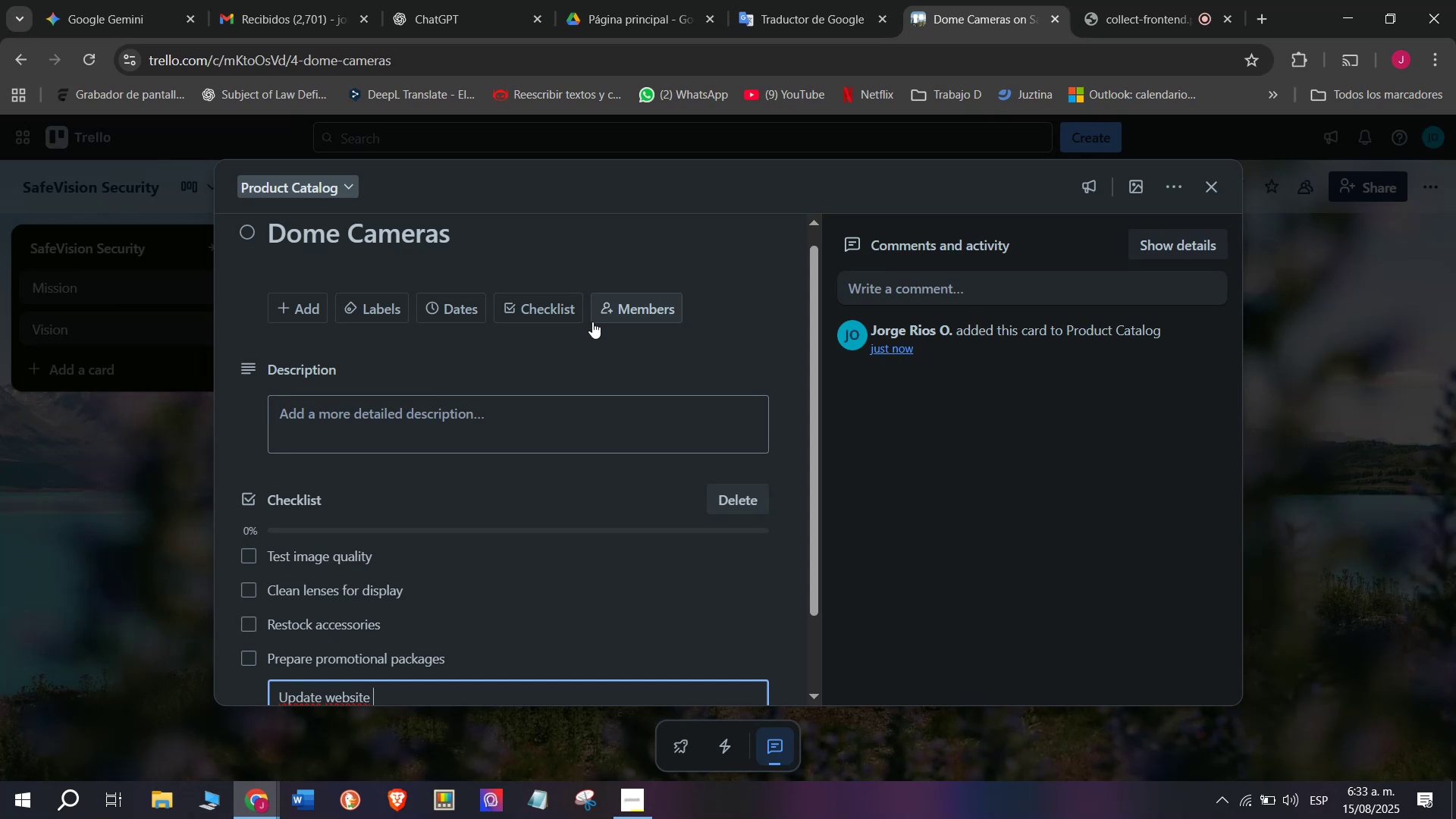 
type(photo)
 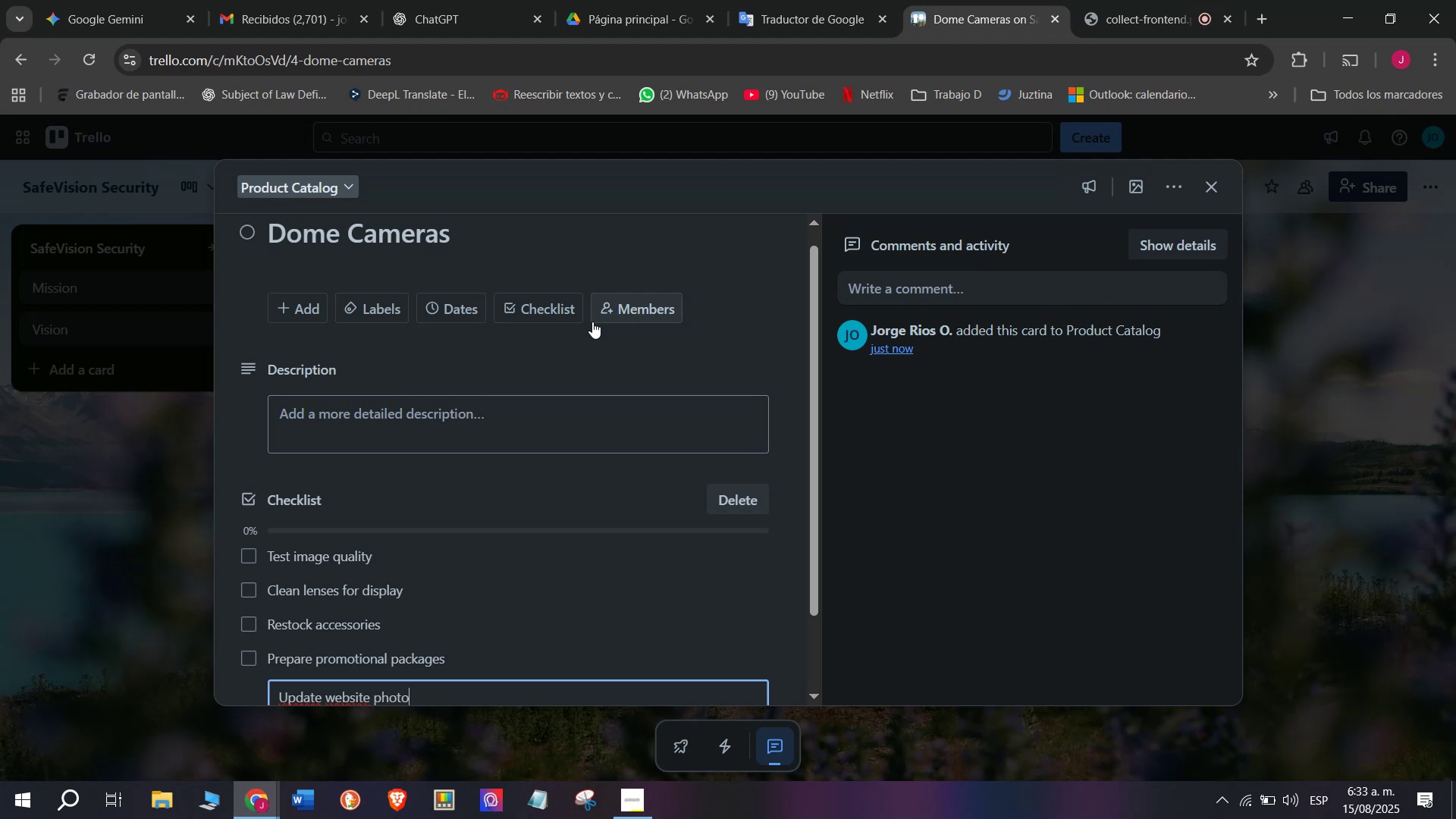 
key(Enter)
 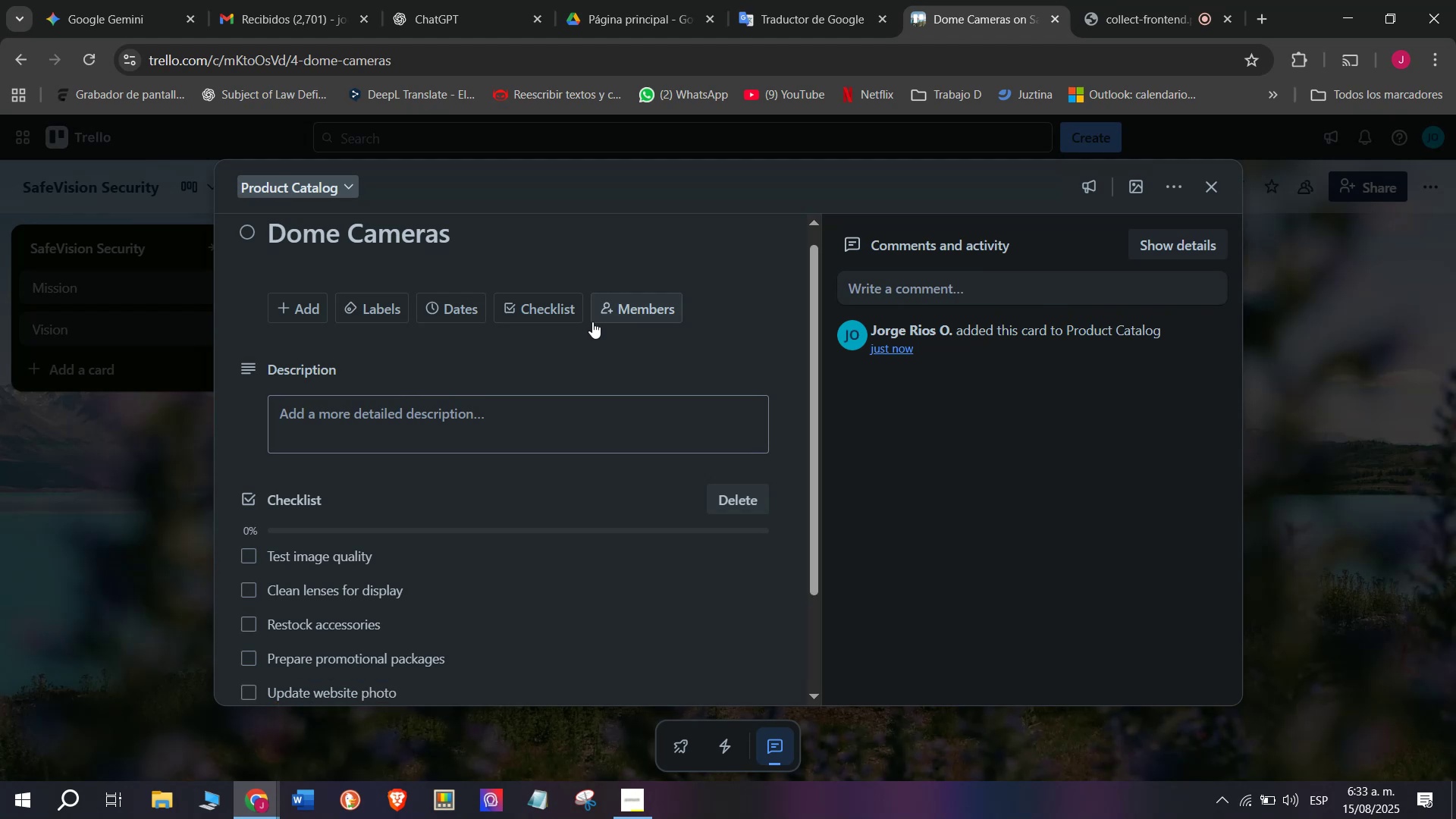 
type(Confirmsupplier lead r)
key(Backspace)
type(time)
 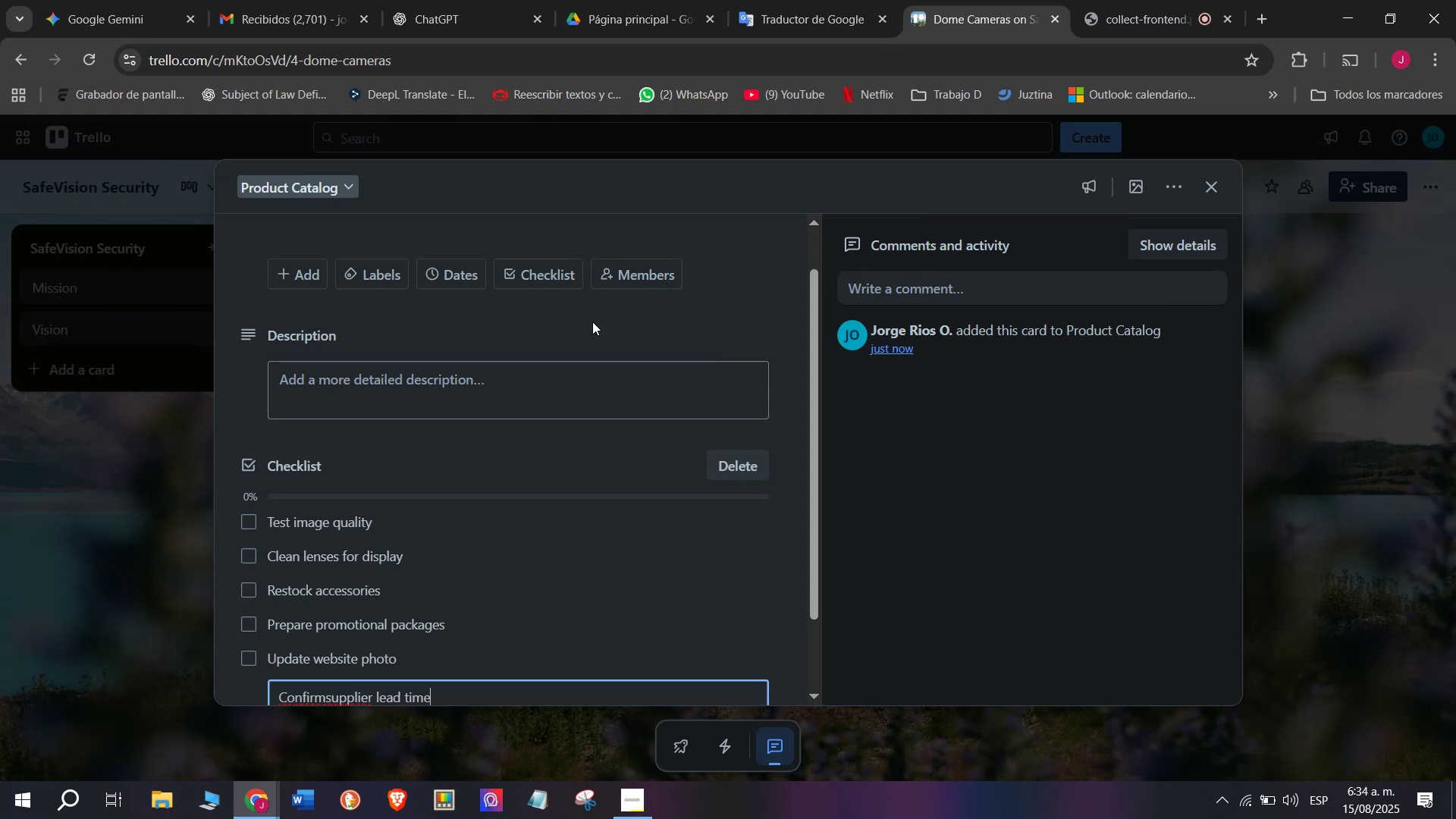 
key(Enter)
 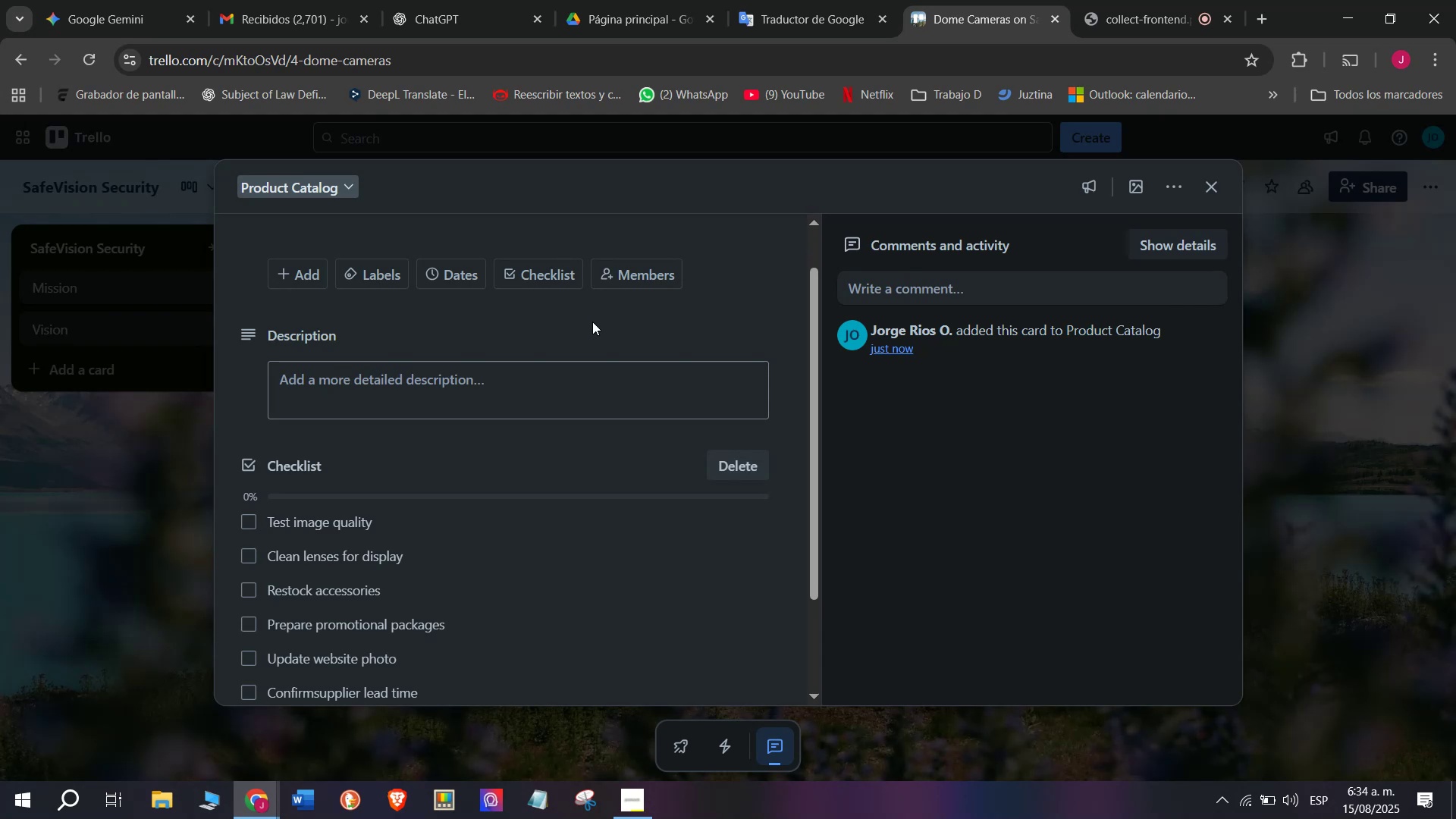 
wait(13.08)
 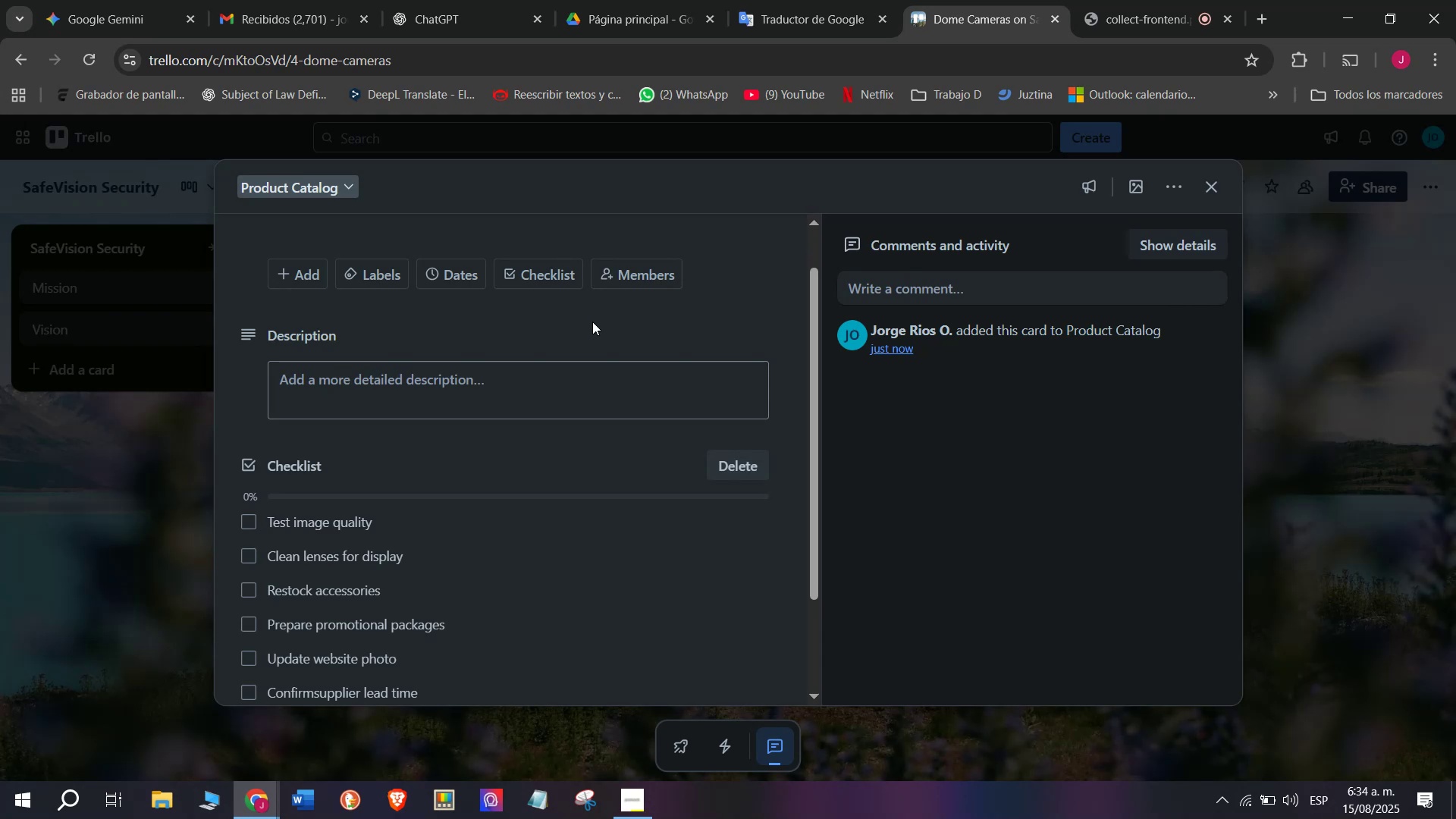 
scroll: coordinate [594, 516], scroll_direction: down, amount: 2.0
 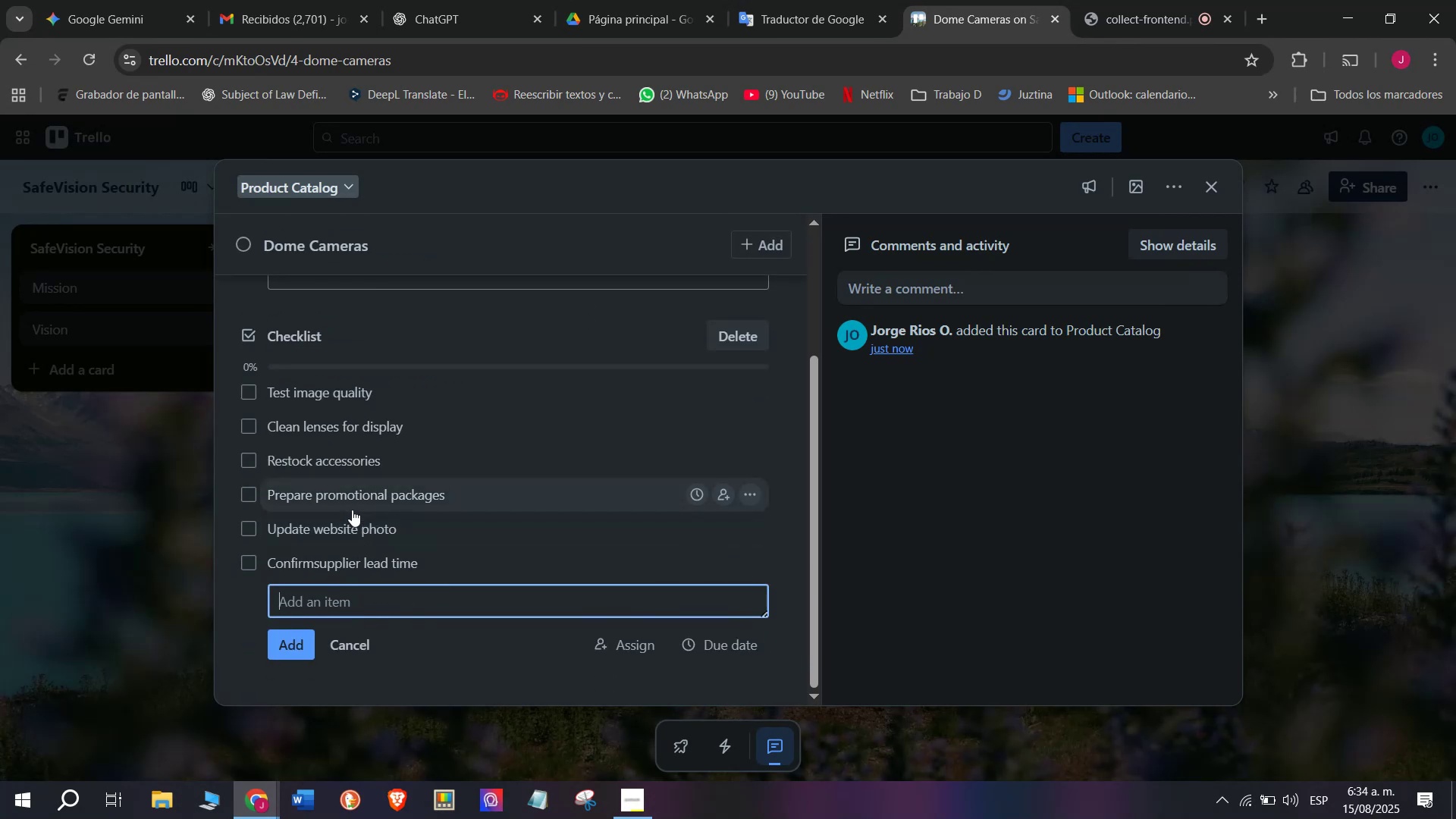 
scroll: coordinate [351, 509], scroll_direction: up, amount: 4.0
 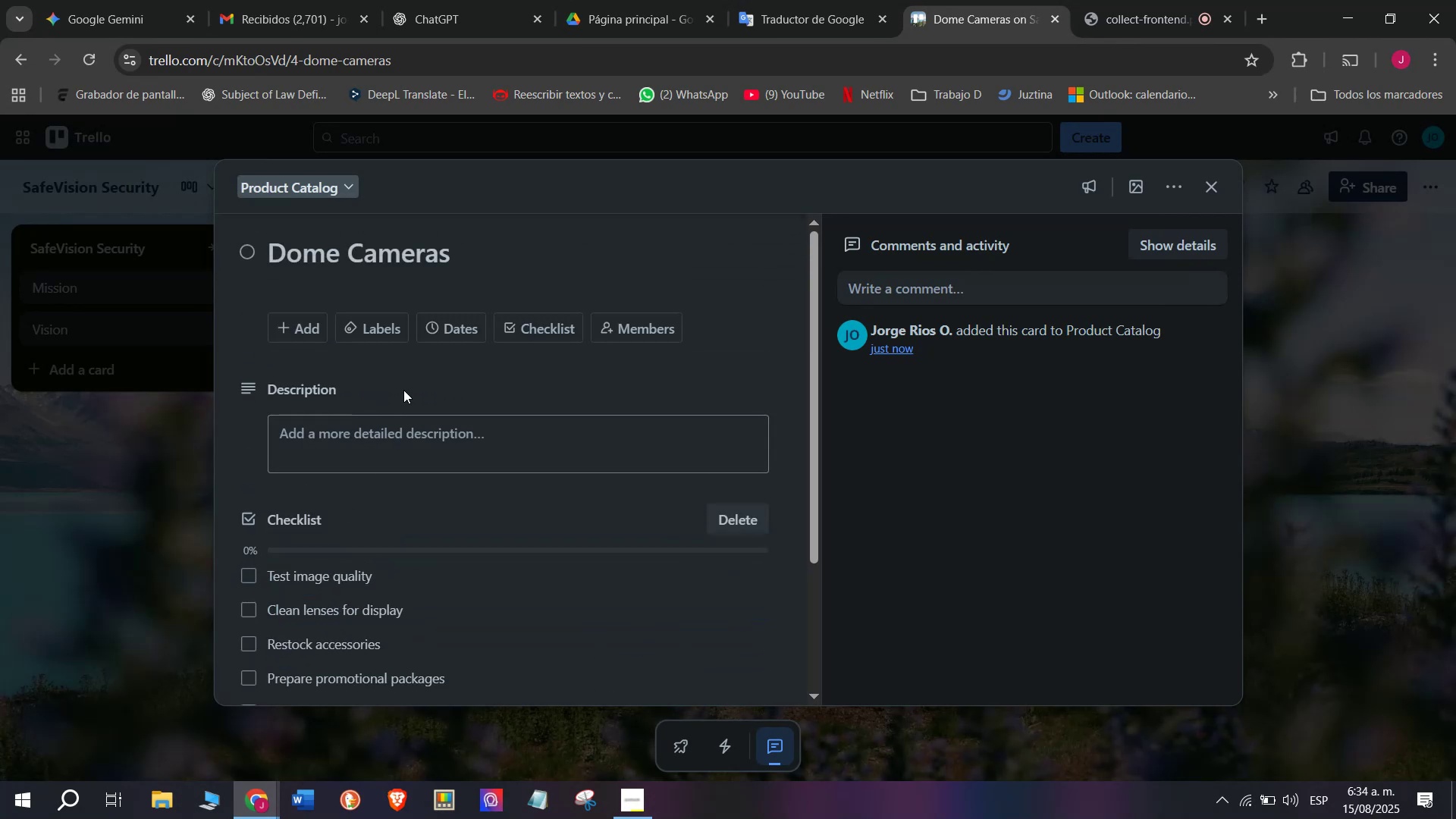 
mouse_move([358, 351])
 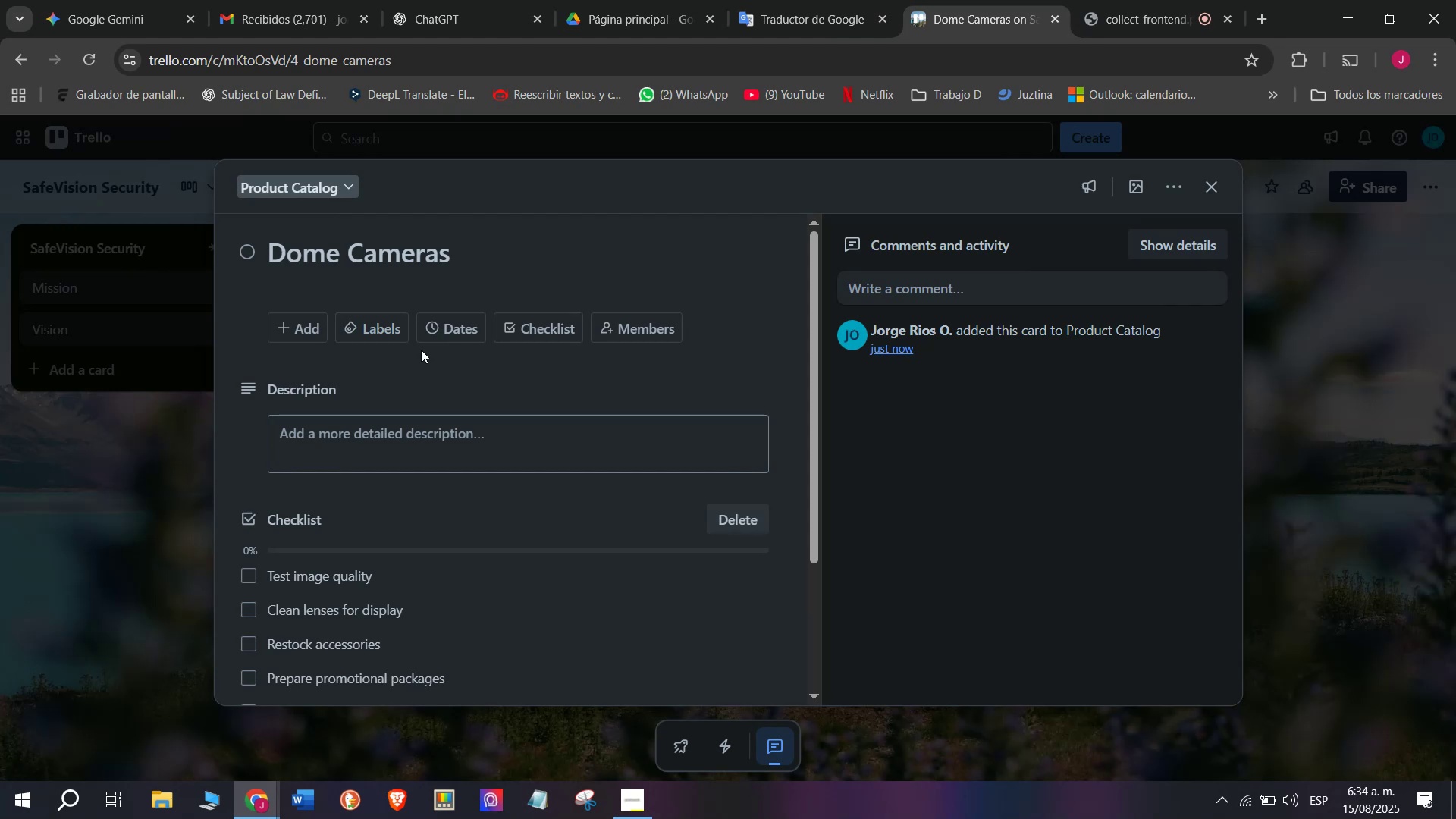 
wait(14.53)
 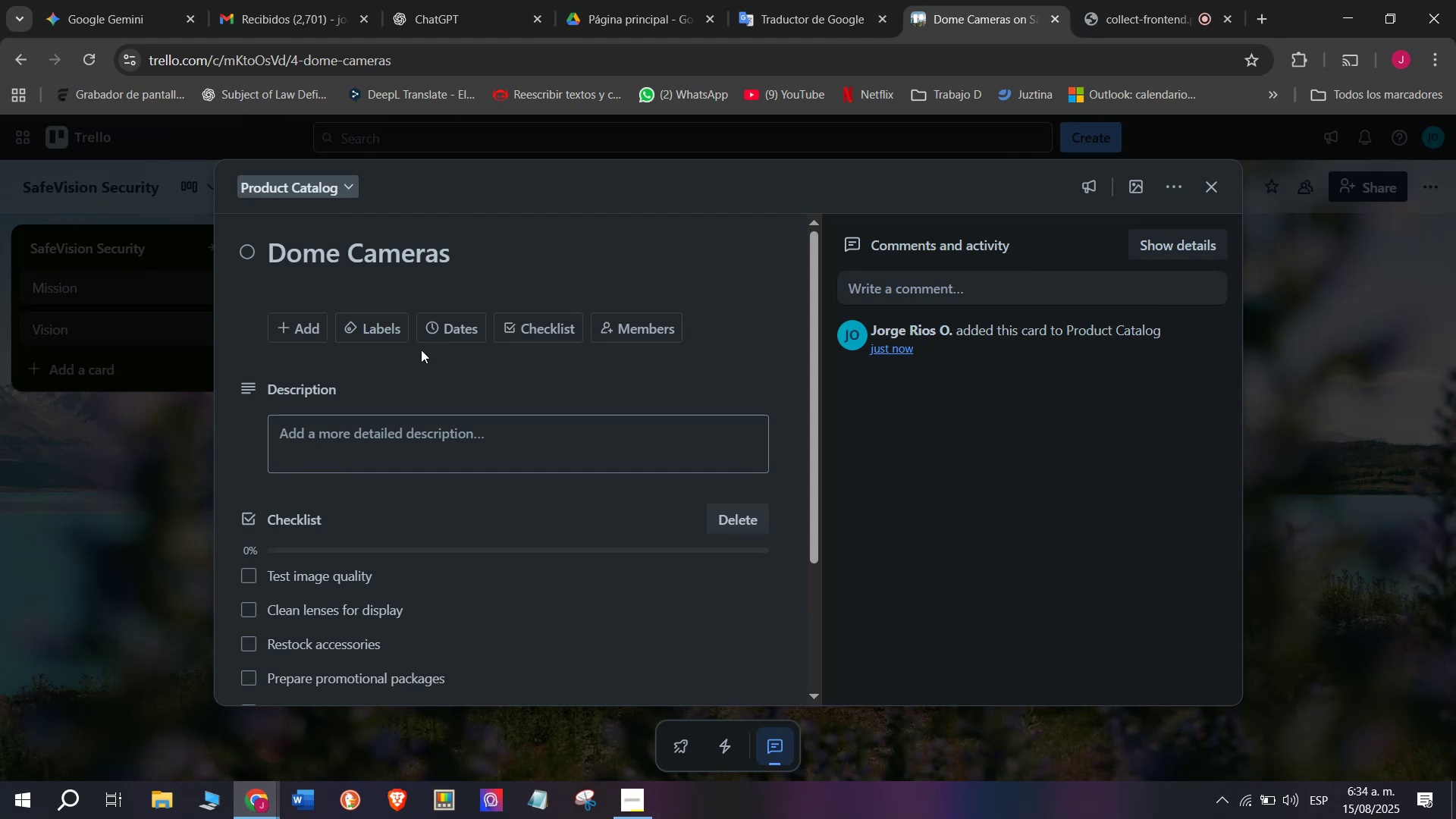 
mouse_move([438, 327])
 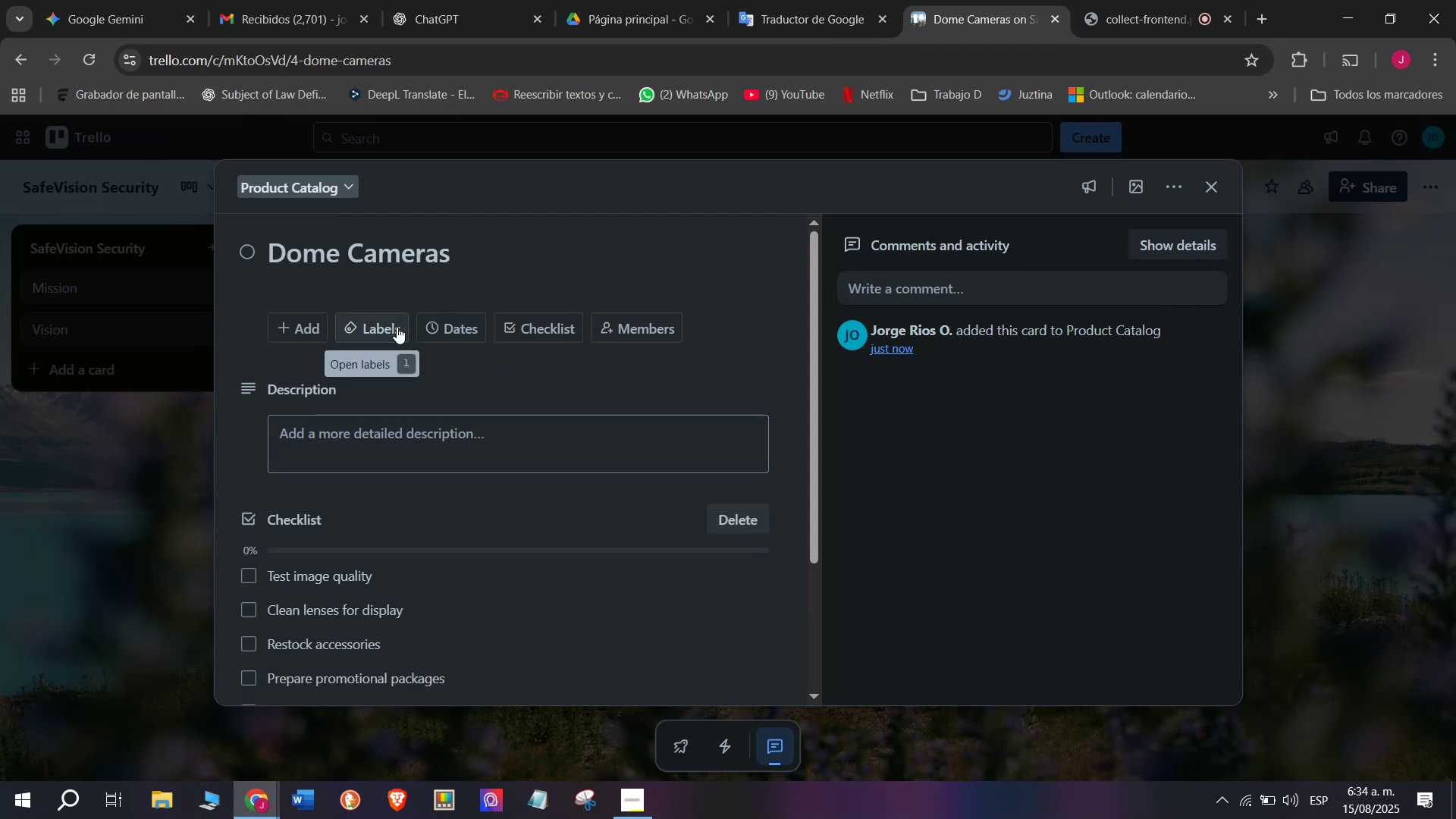 
left_click([397, 327])
 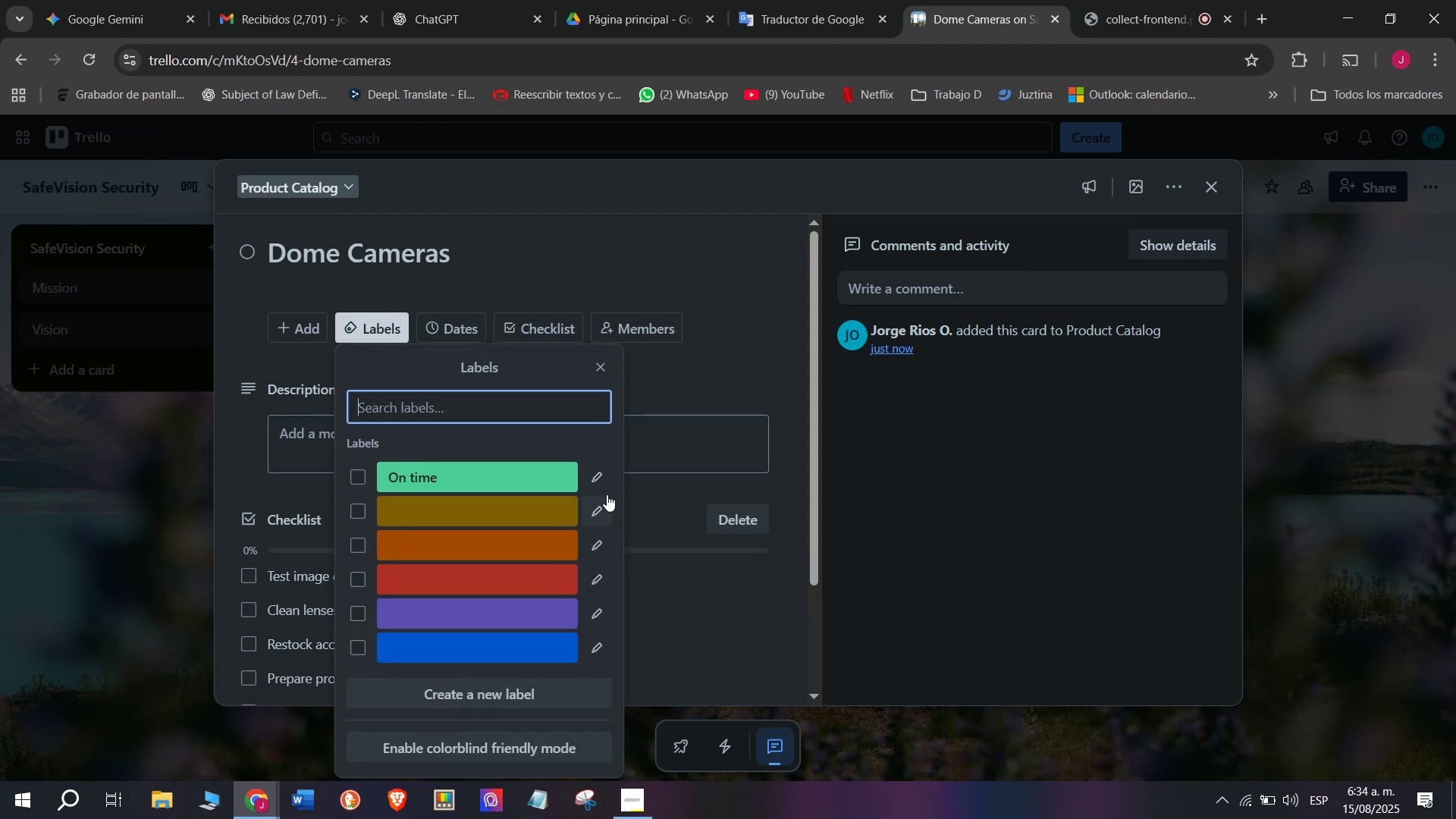 
left_click([606, 513])
 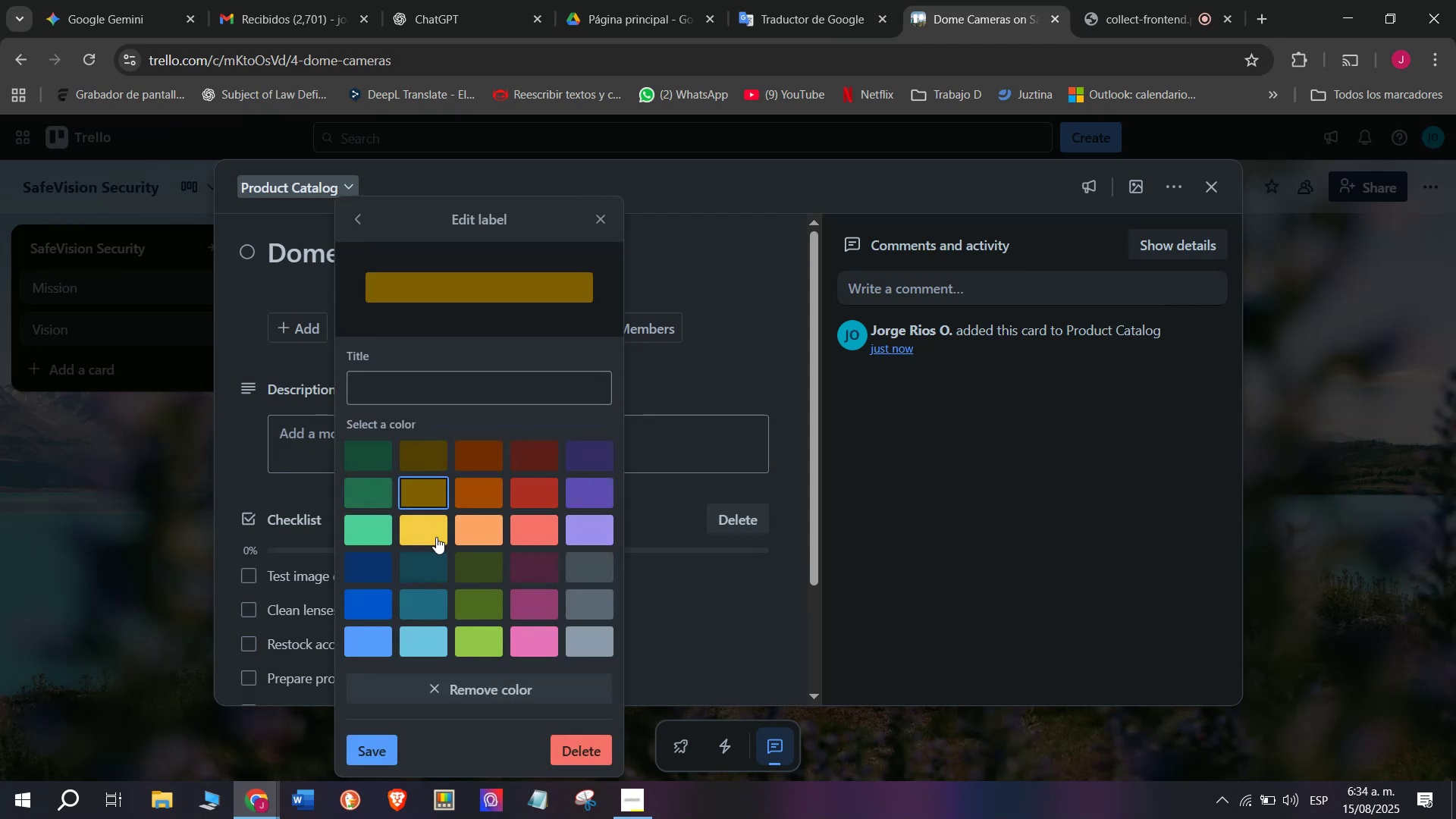 
left_click([425, 535])
 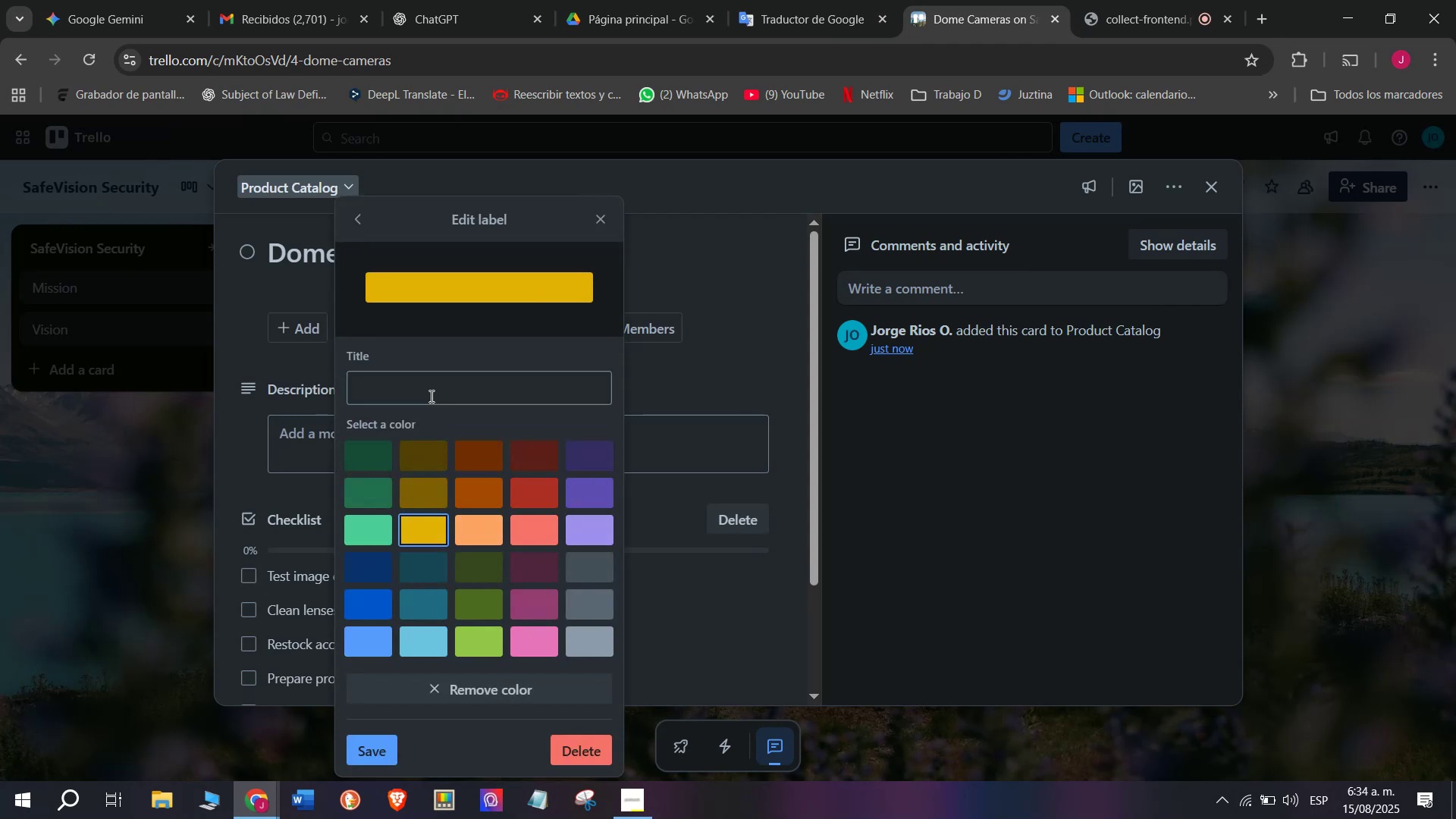 
left_click([430, 394])
 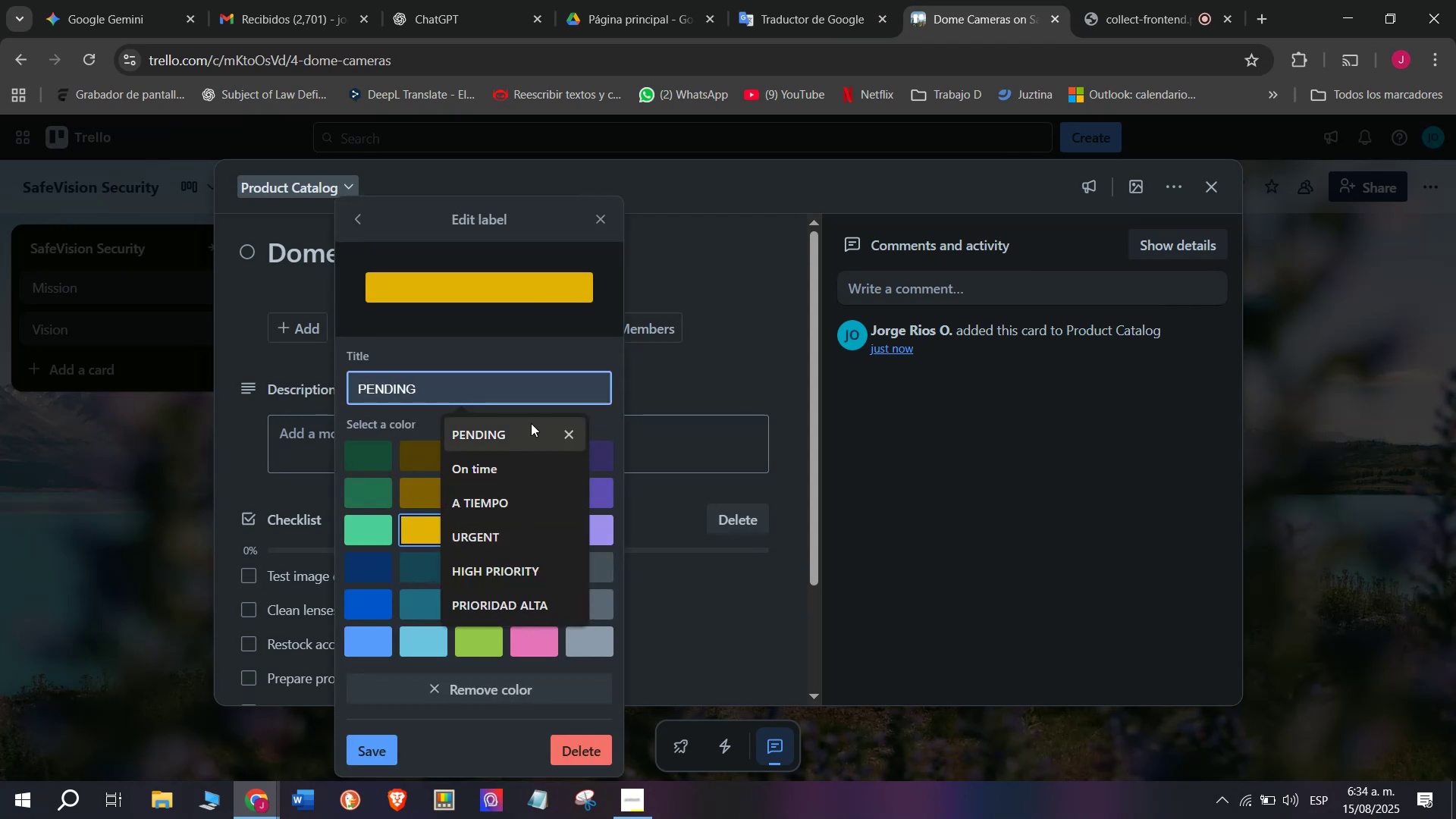 
left_click([531, 422])
 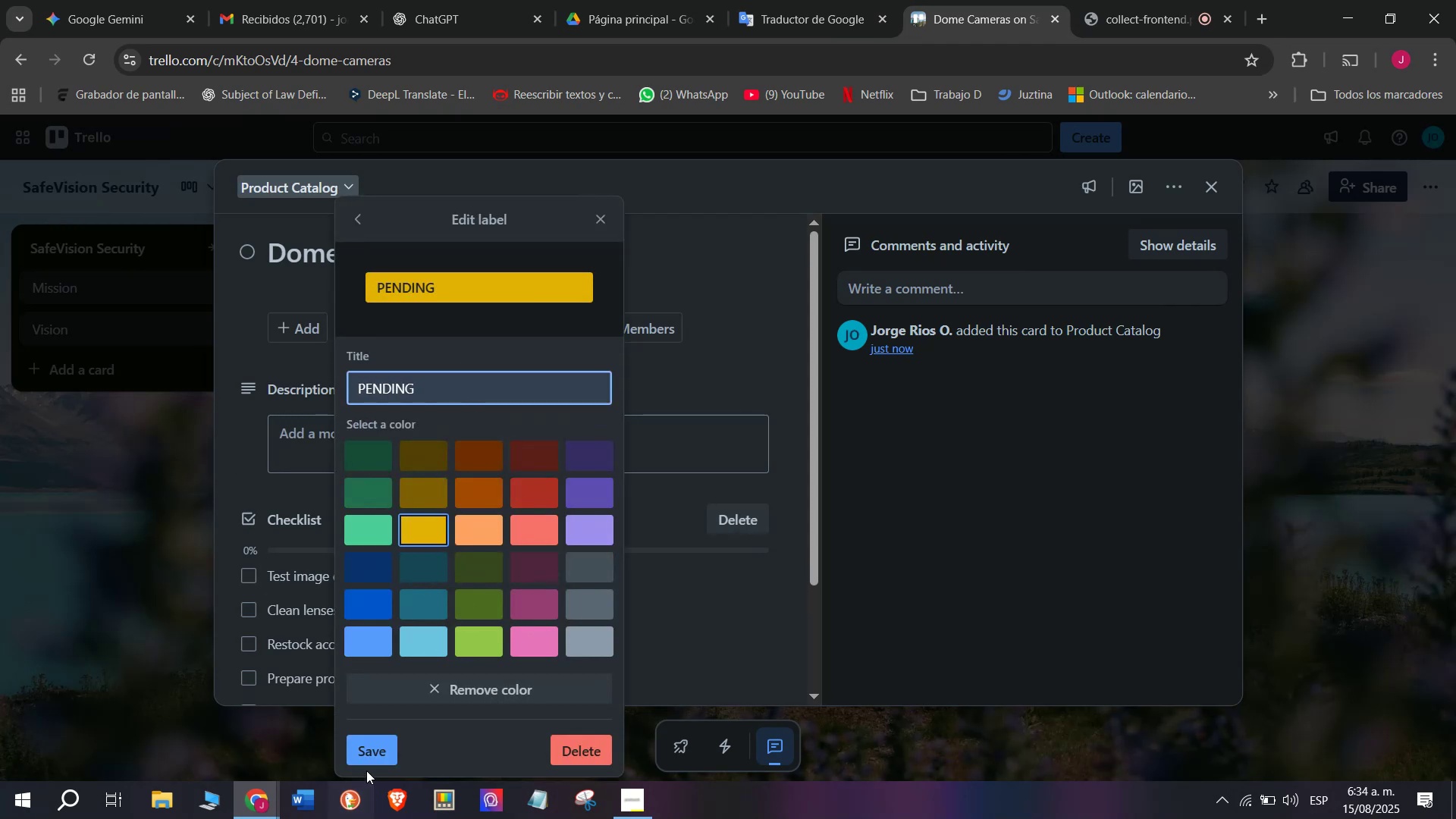 
left_click([369, 760])
 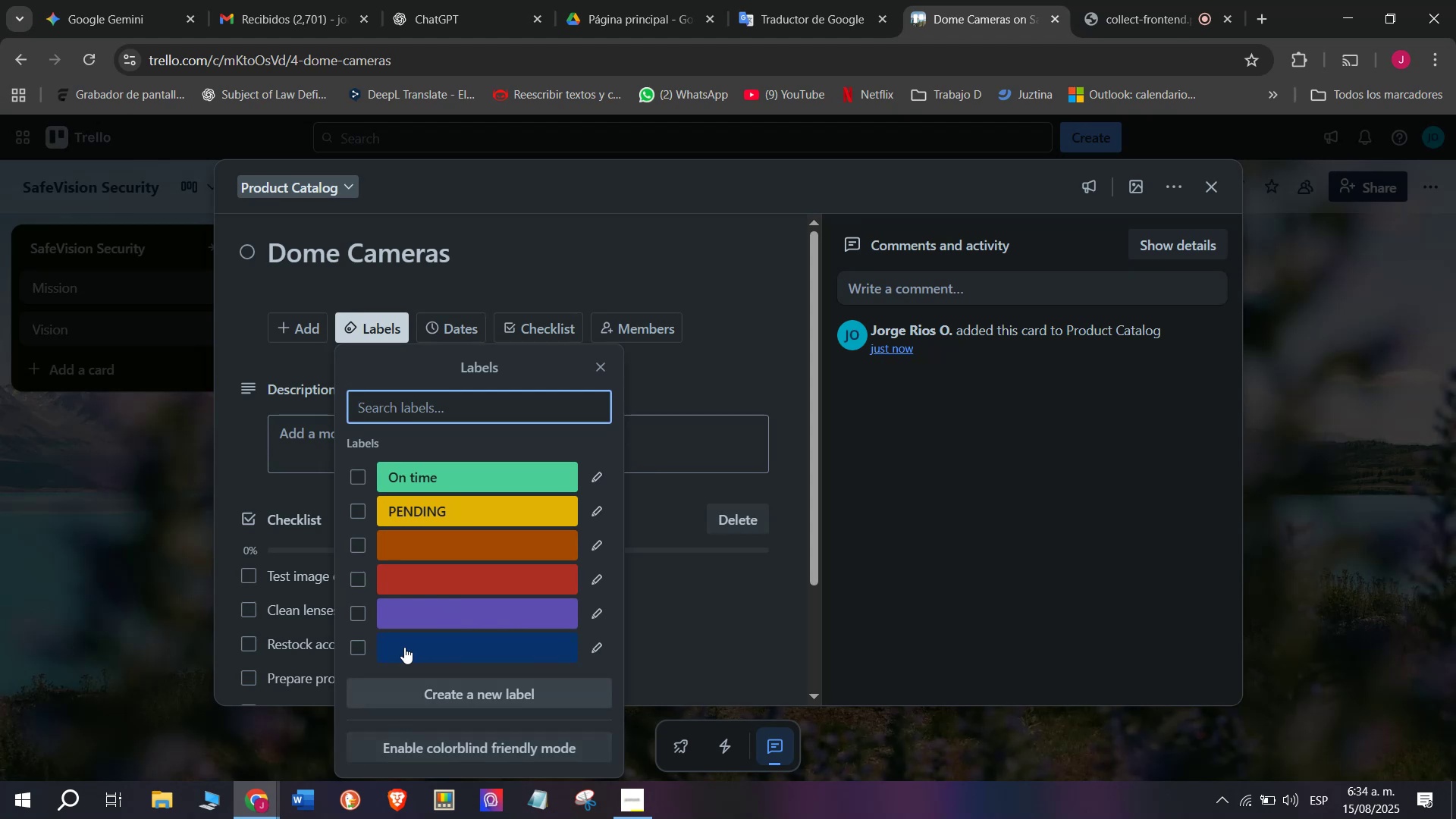 
scroll: coordinate [402, 629], scroll_direction: down, amount: 4.0
 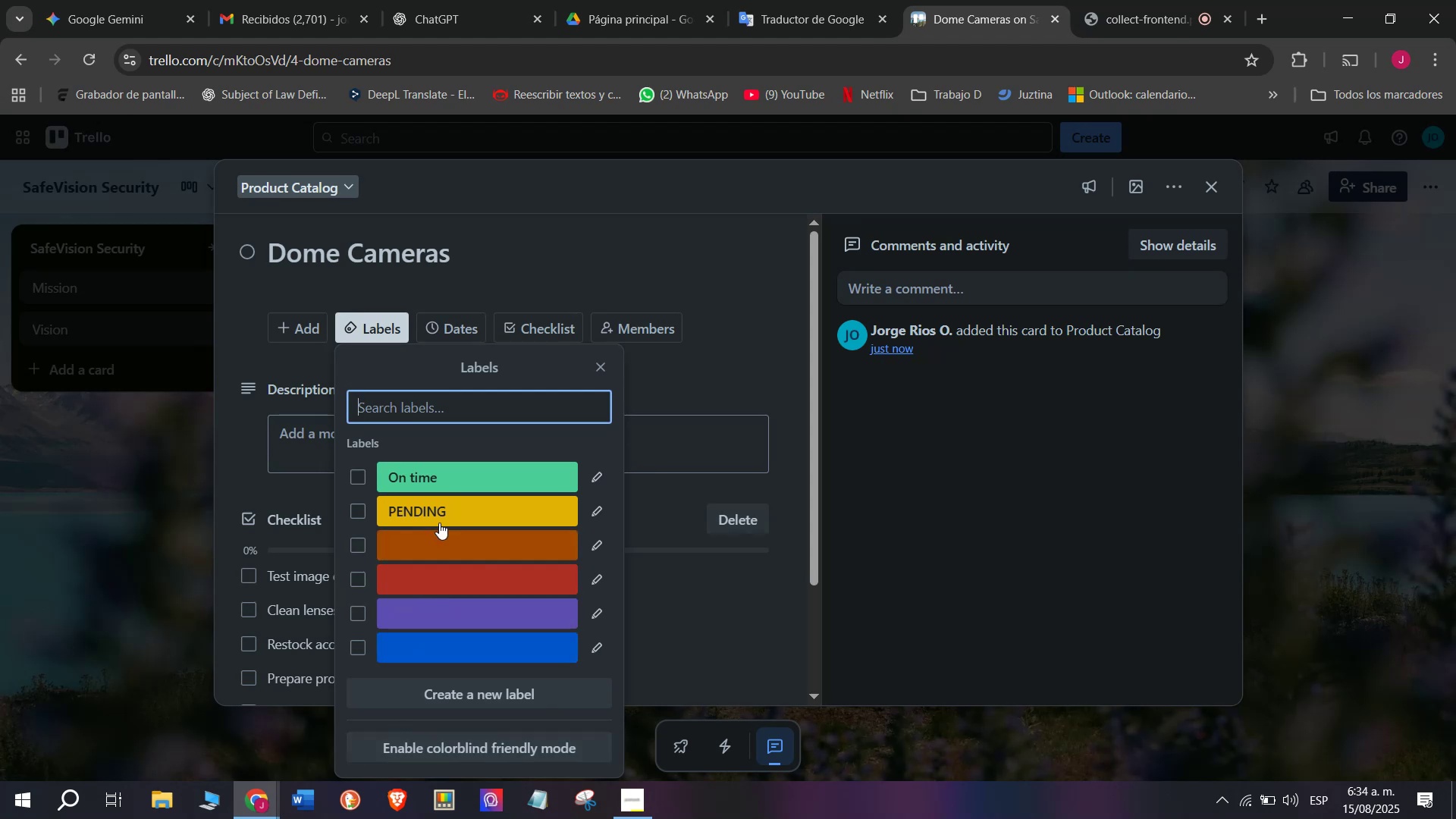 
left_click([440, 520])
 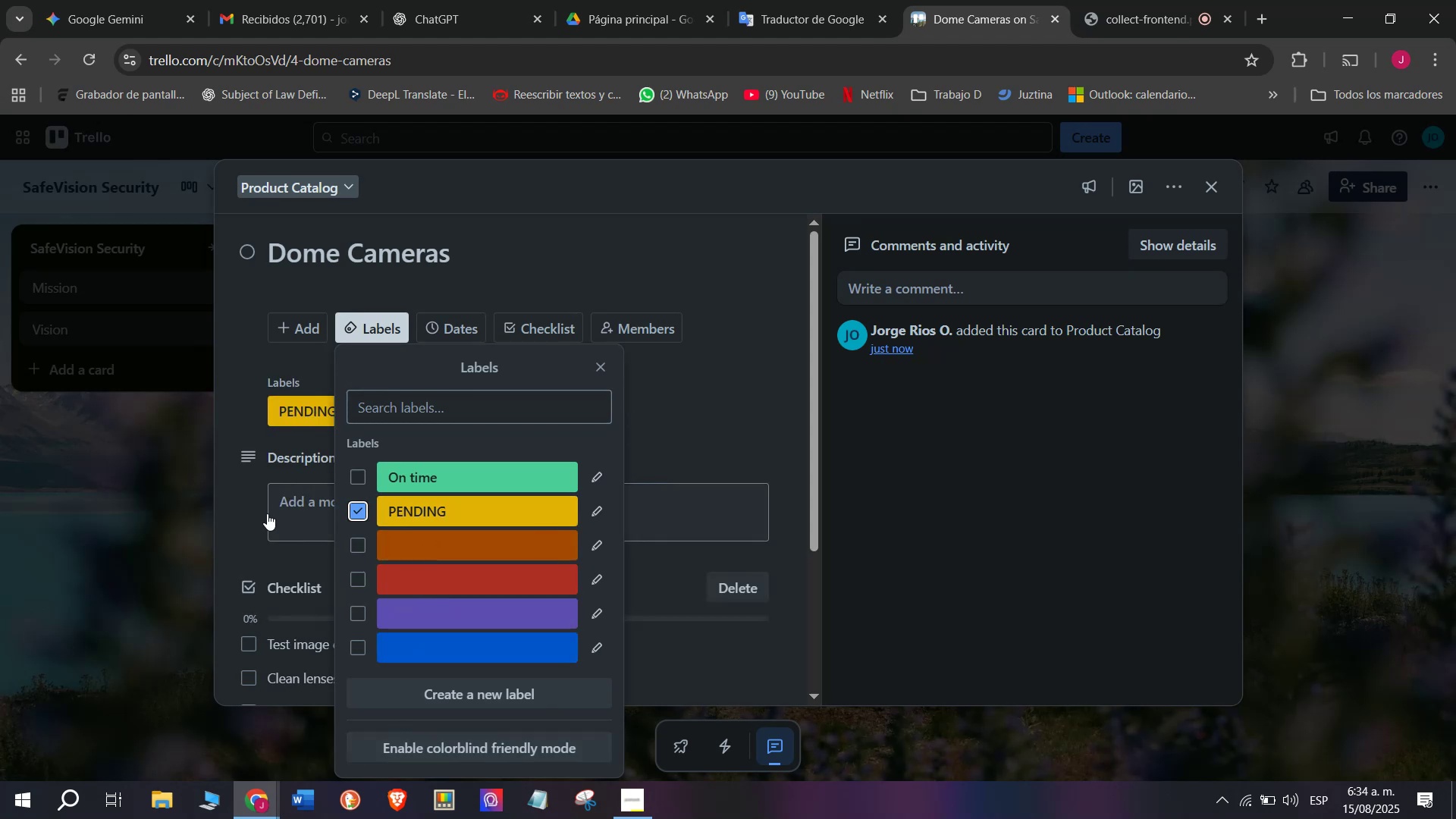 
left_click([185, 467])
 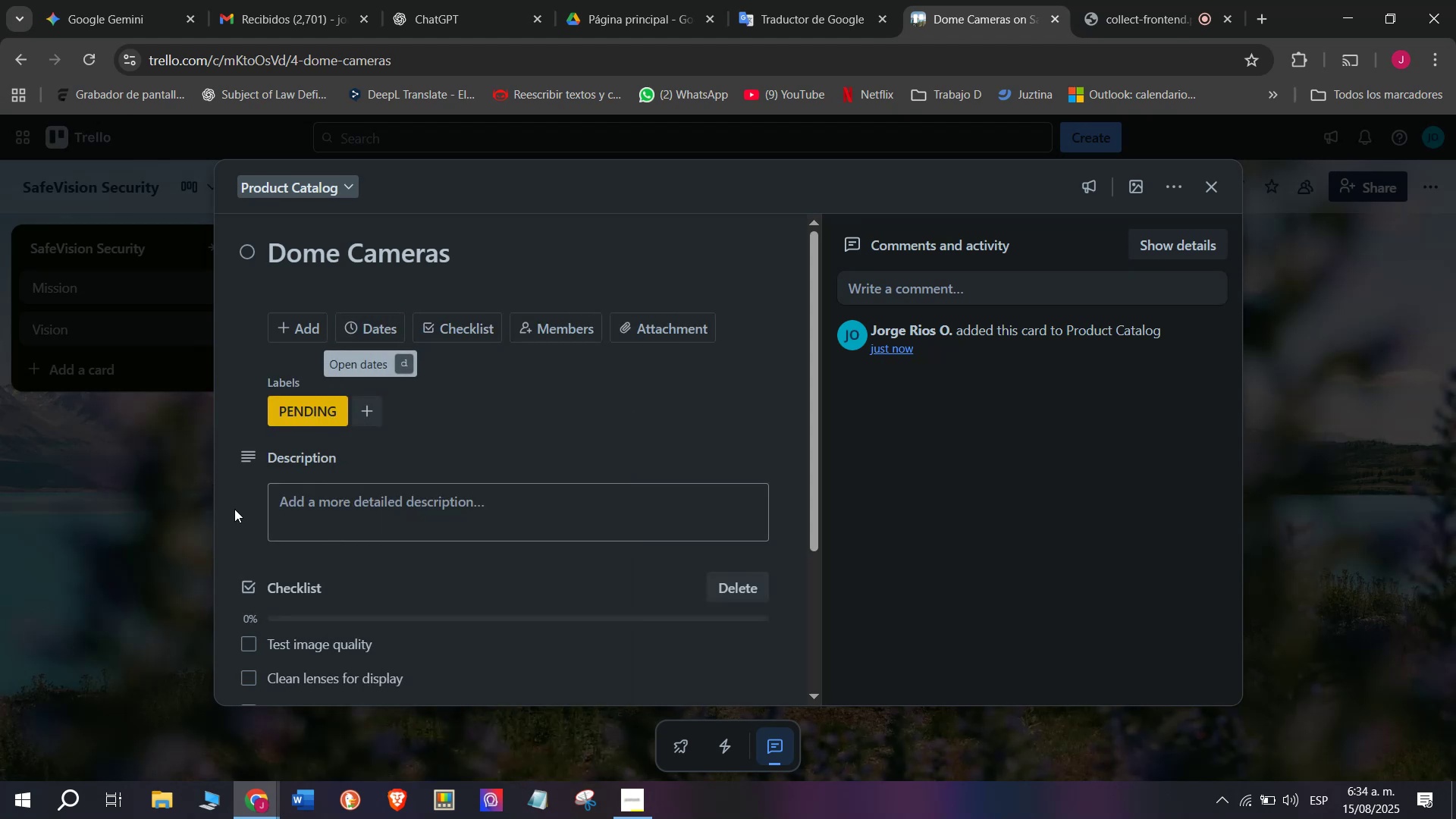 
scroll: coordinate [234, 546], scroll_direction: down, amount: 4.0
 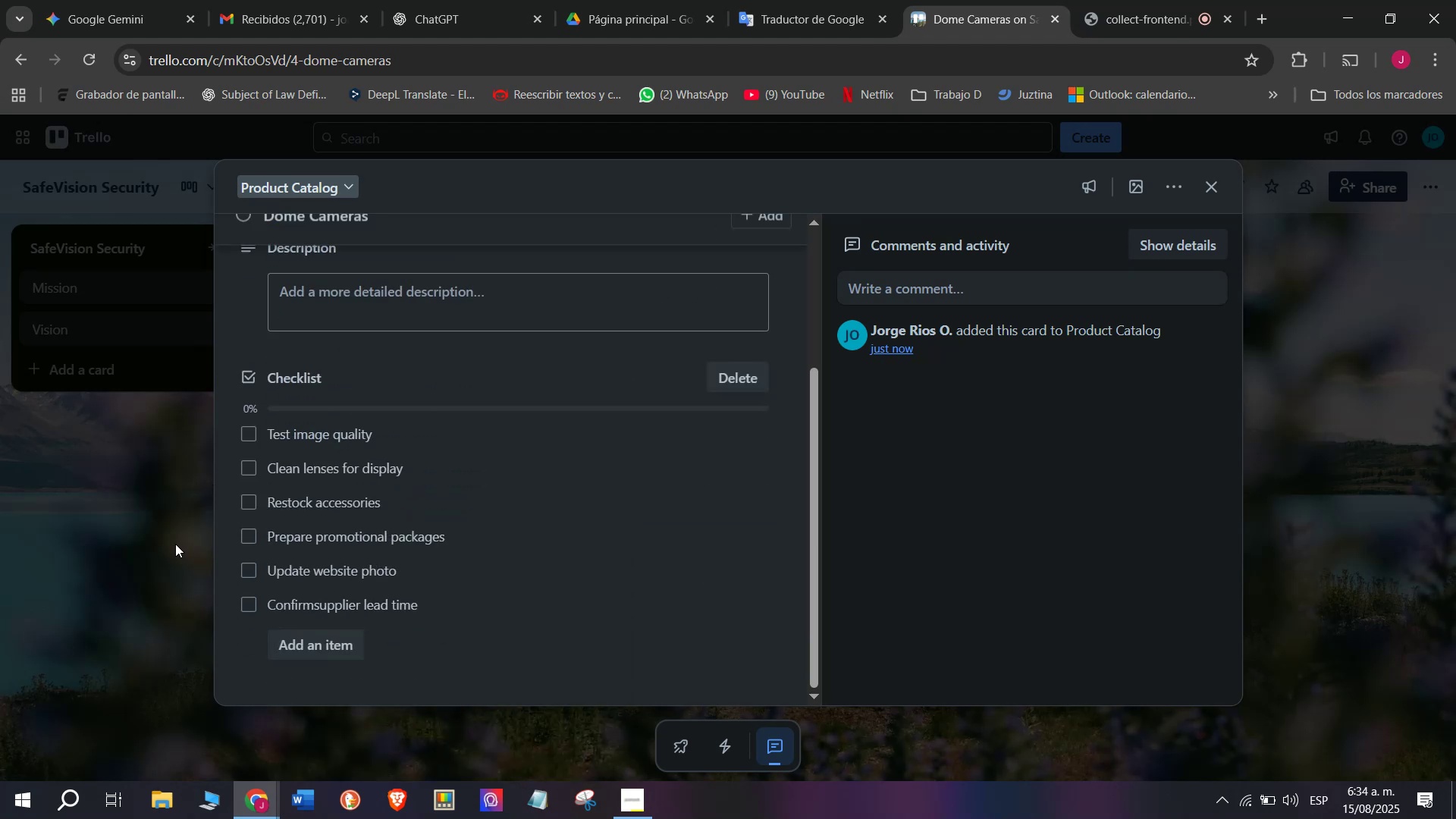 
left_click([175, 544])
 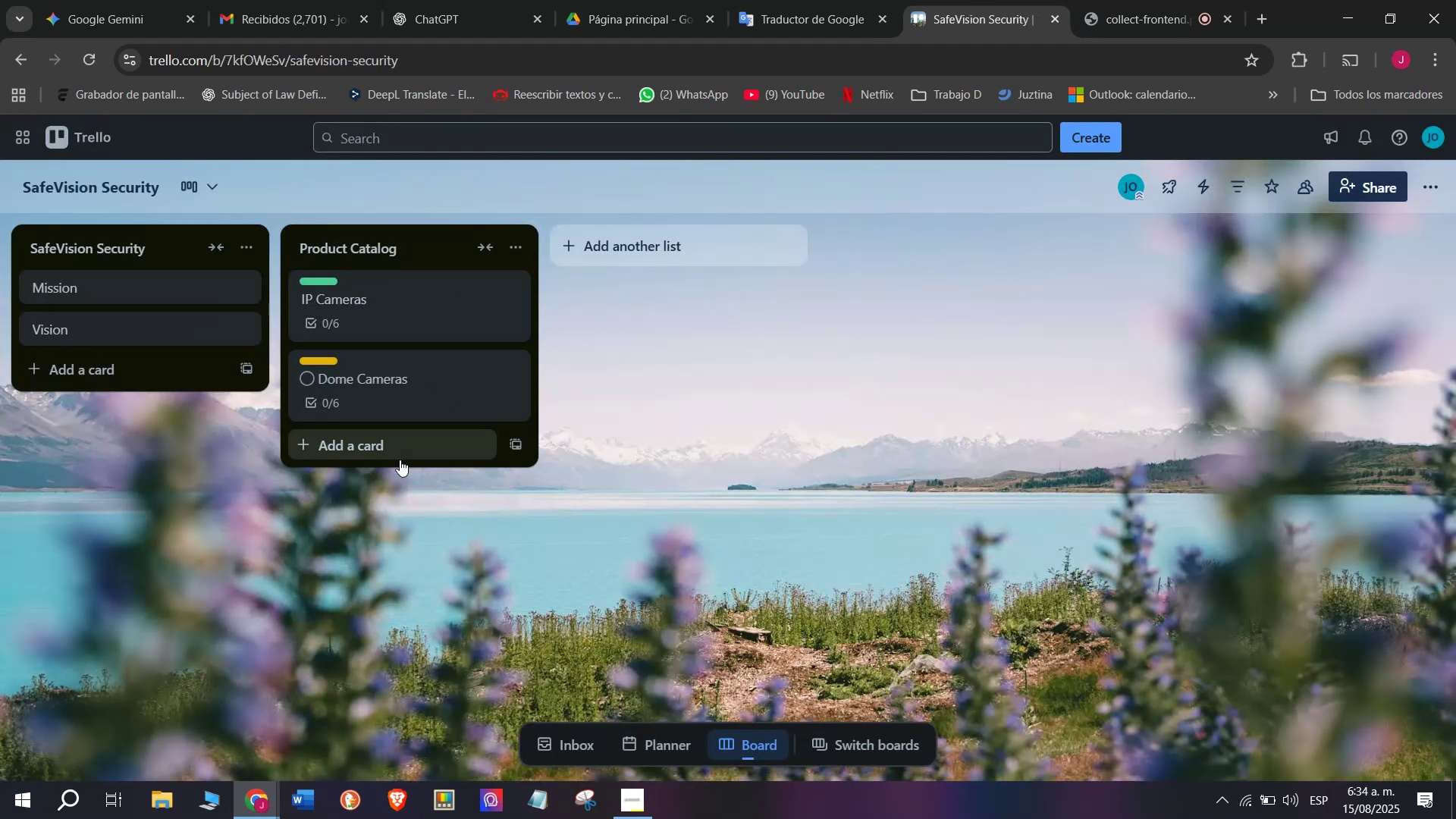 
left_click([397, 453])
 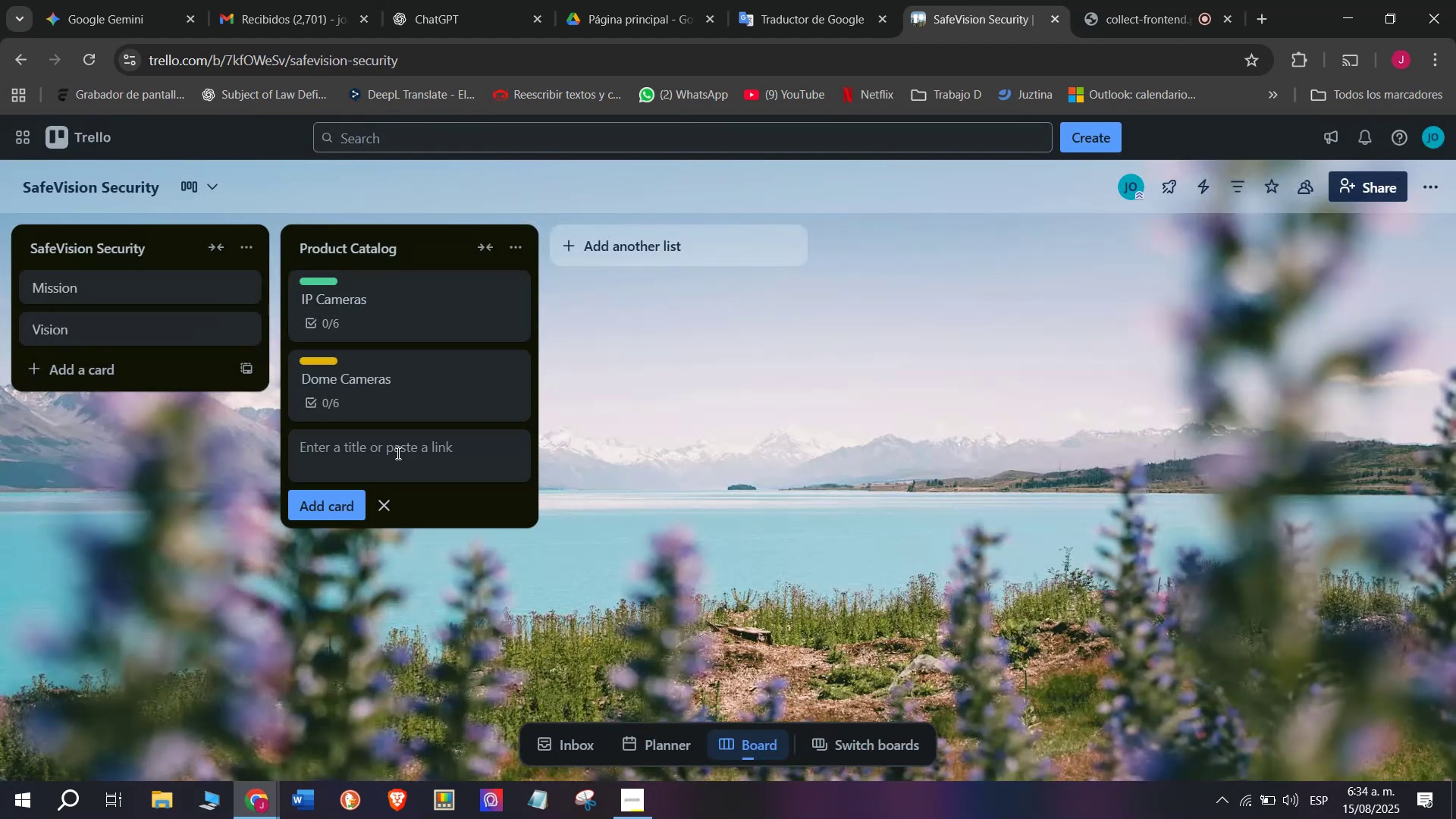 
type(Wireless Cameras)
 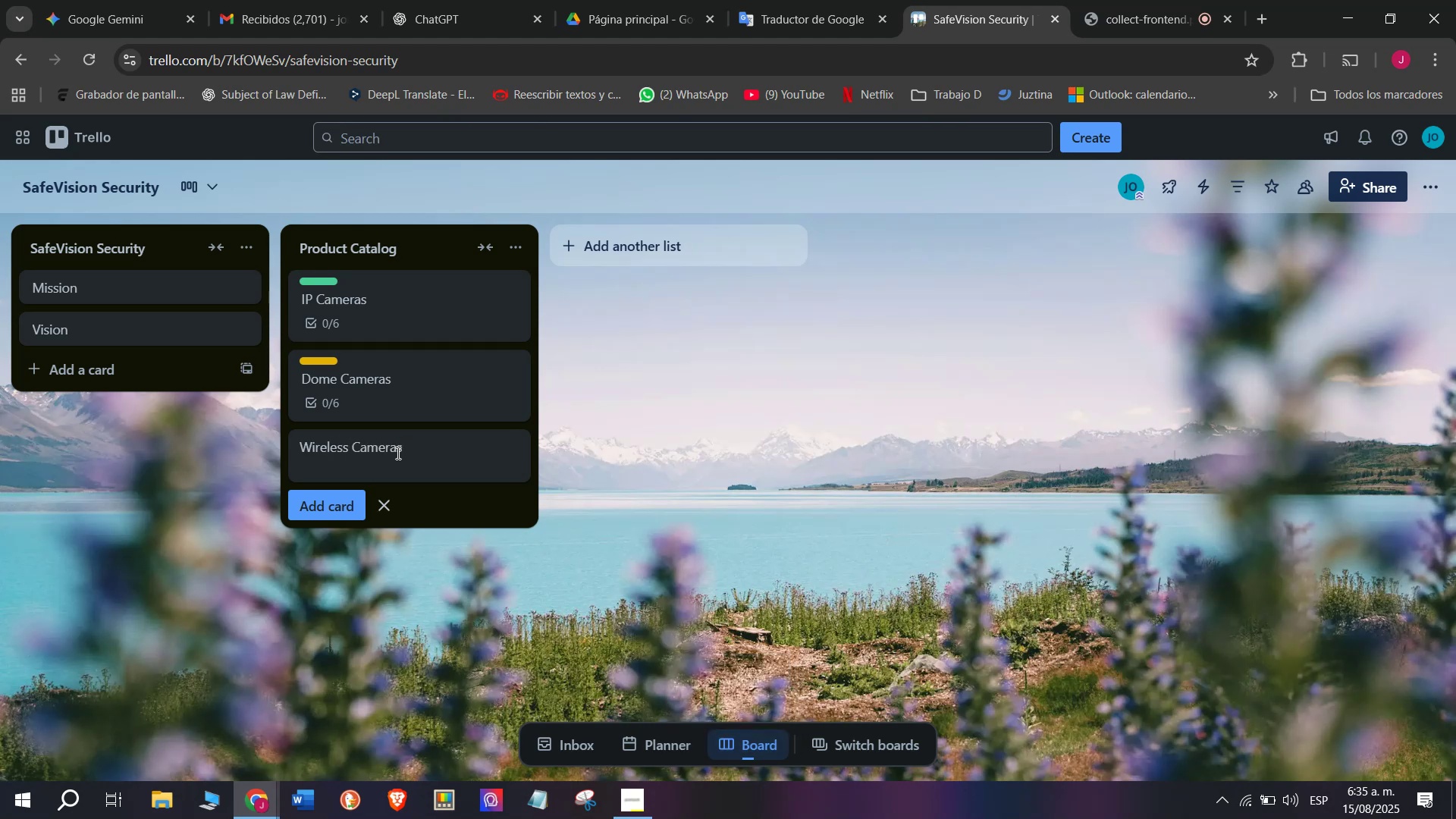 
key(Enter)
 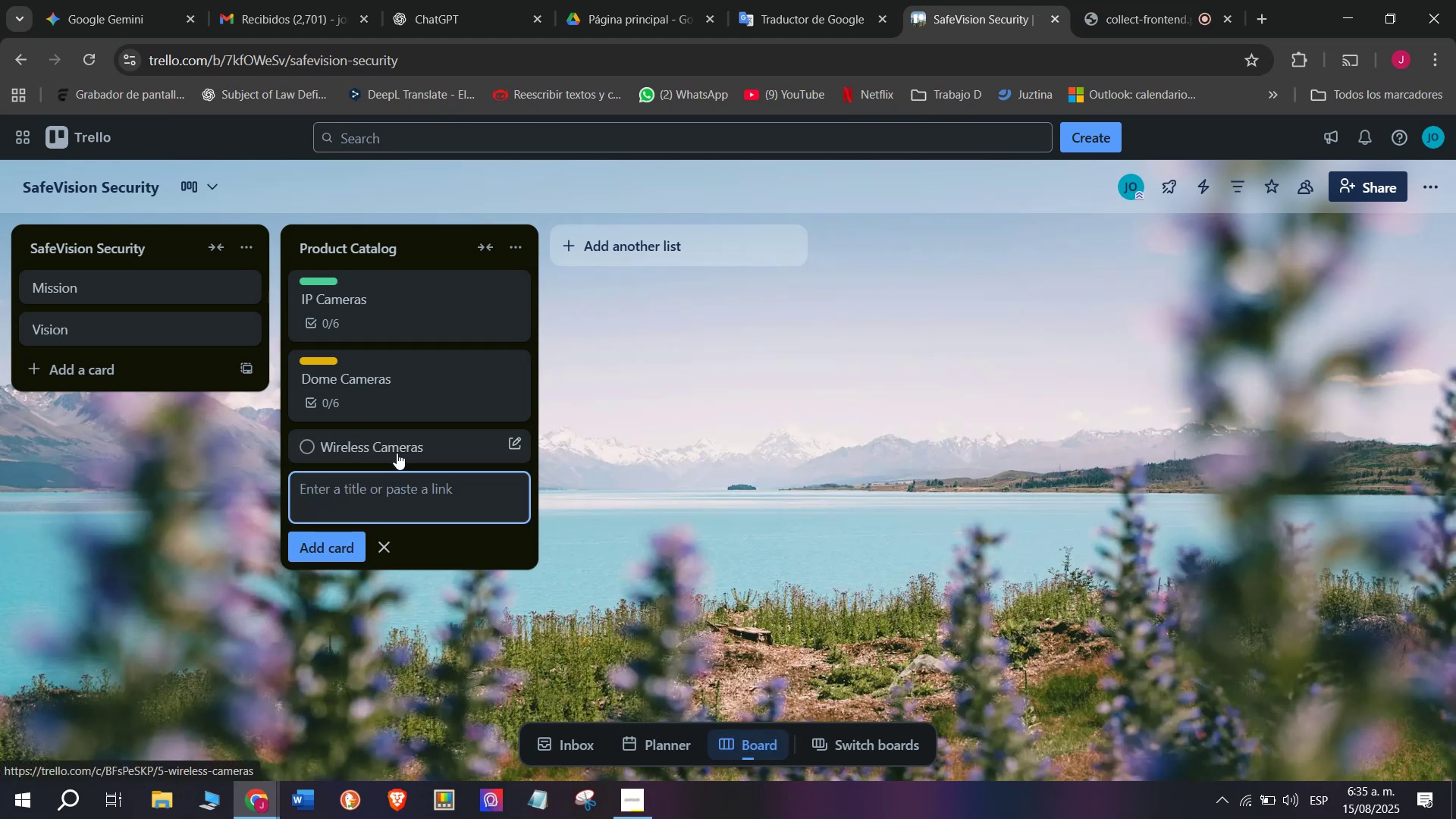 
left_click([397, 453])
 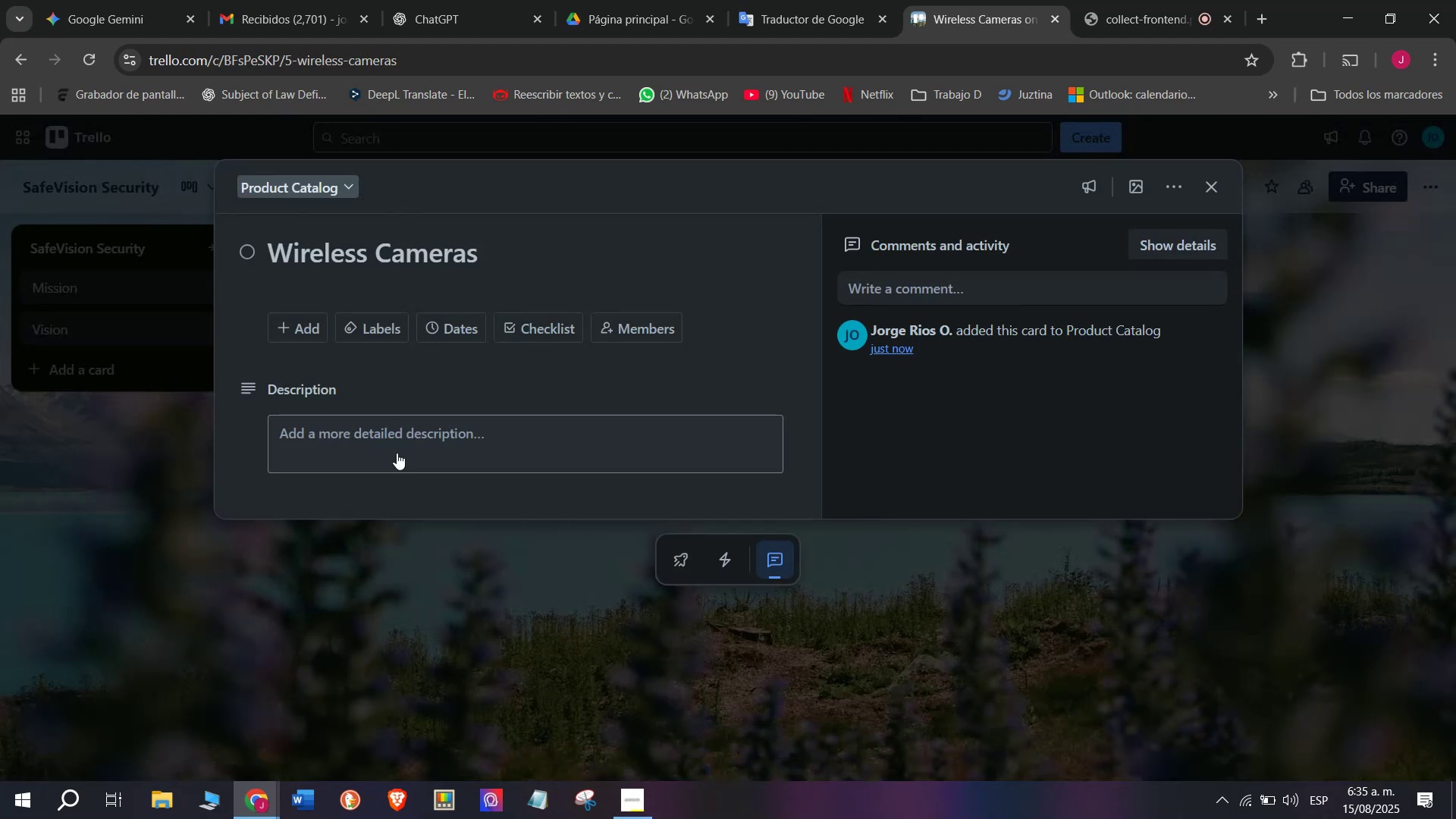 
double_click([551, 321])
 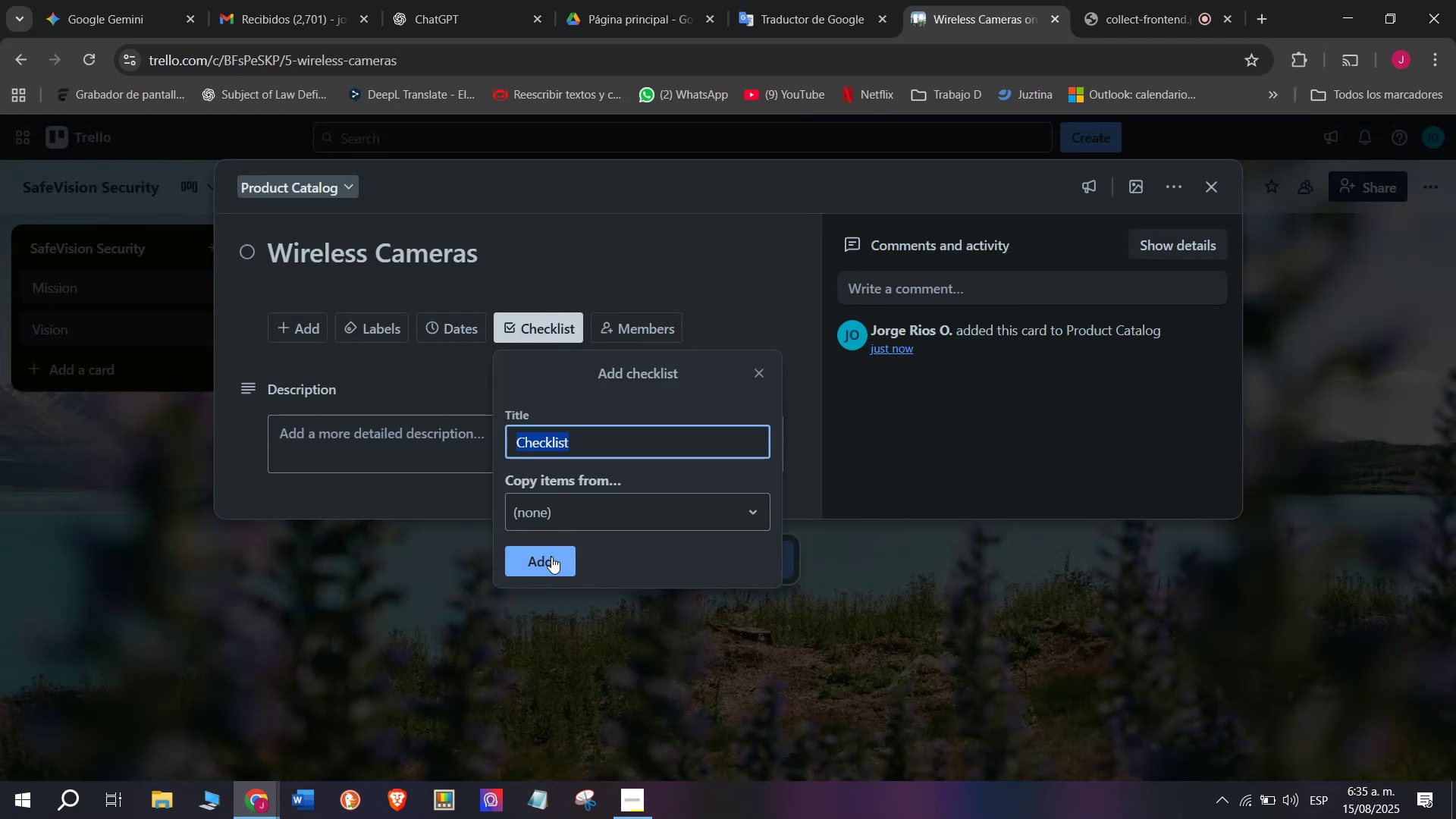 
left_click([543, 566])
 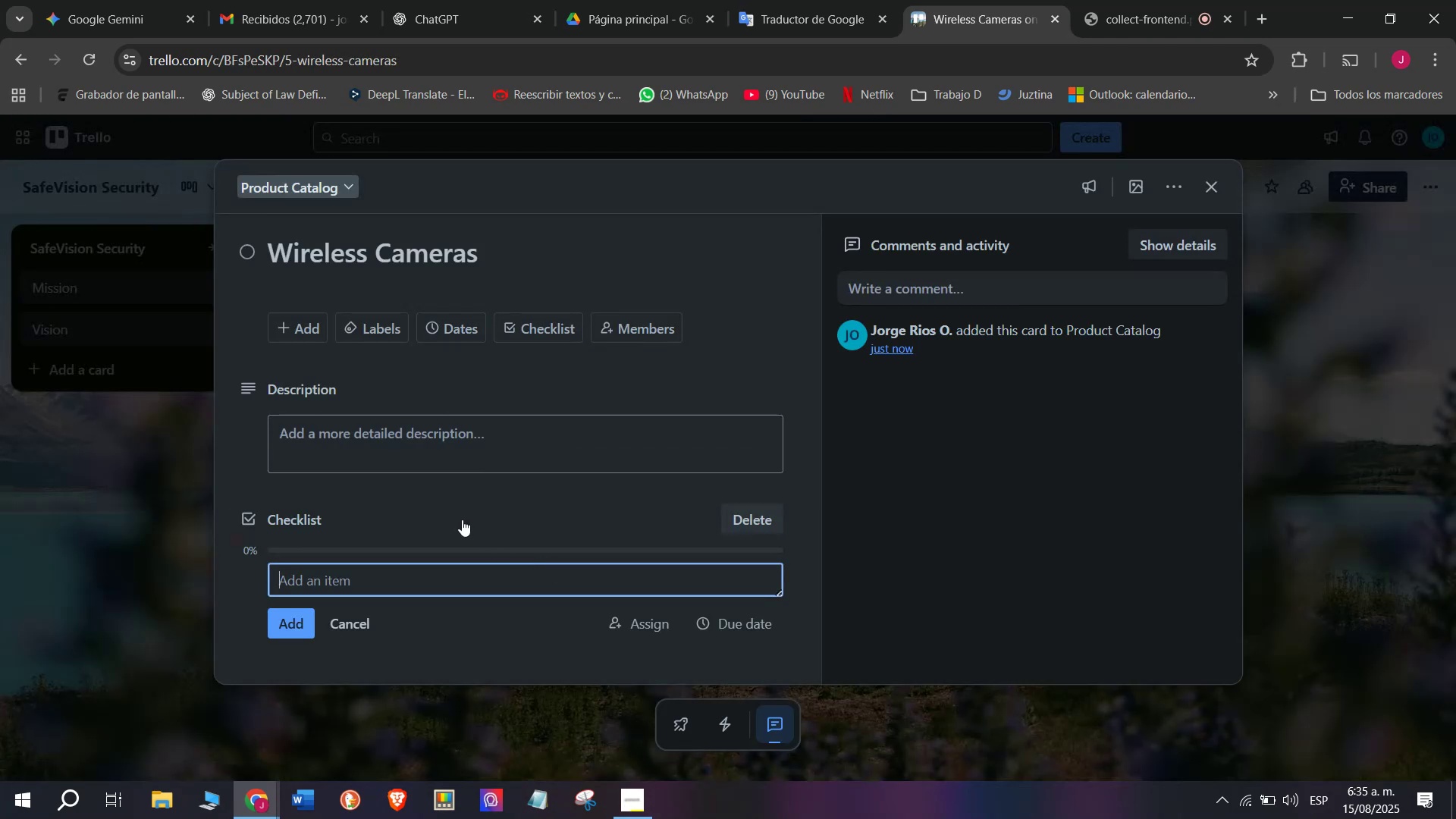 
type(C)
key(Backspace)
type(Check battery performance)
 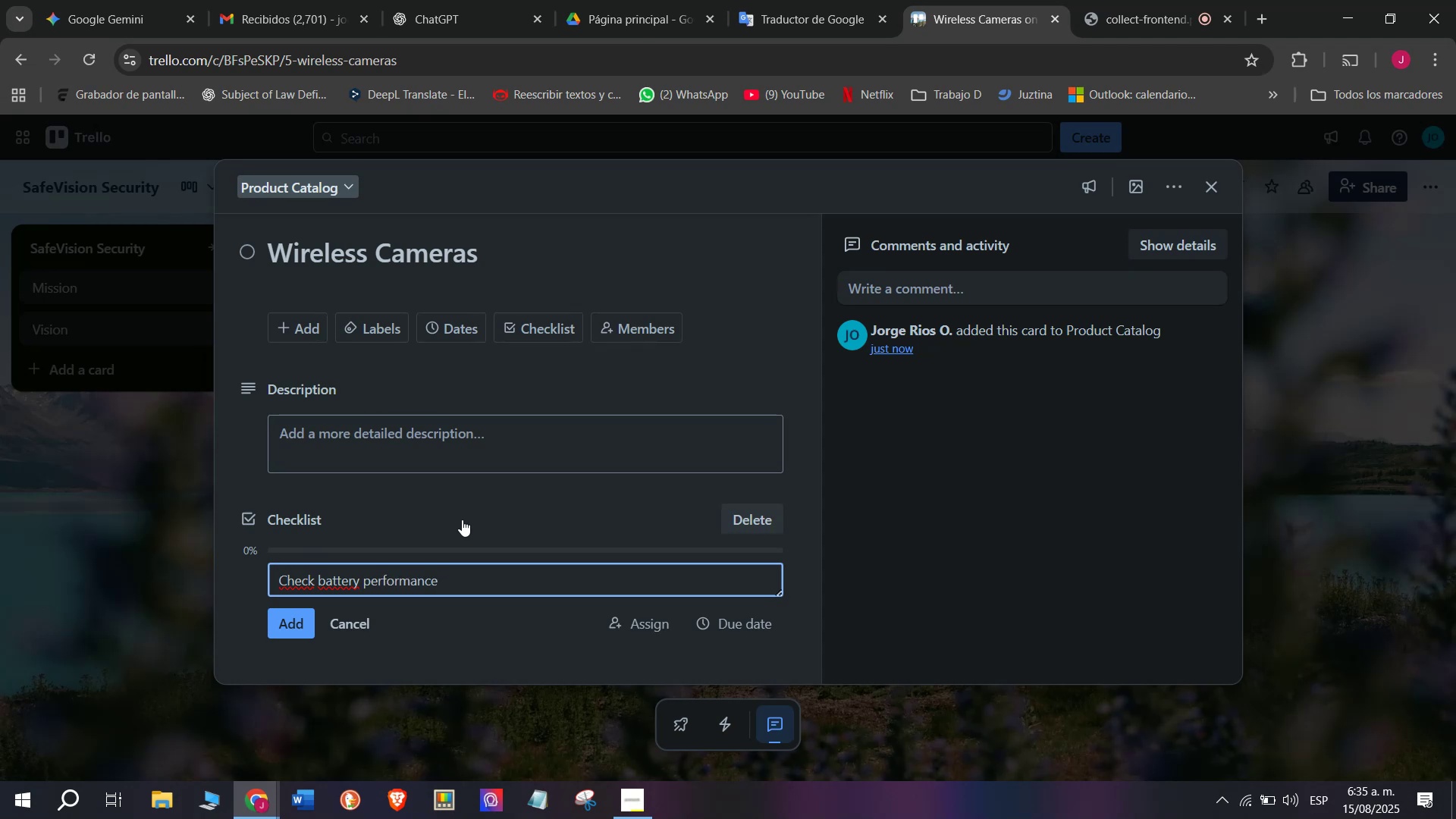 
key(Enter)
 